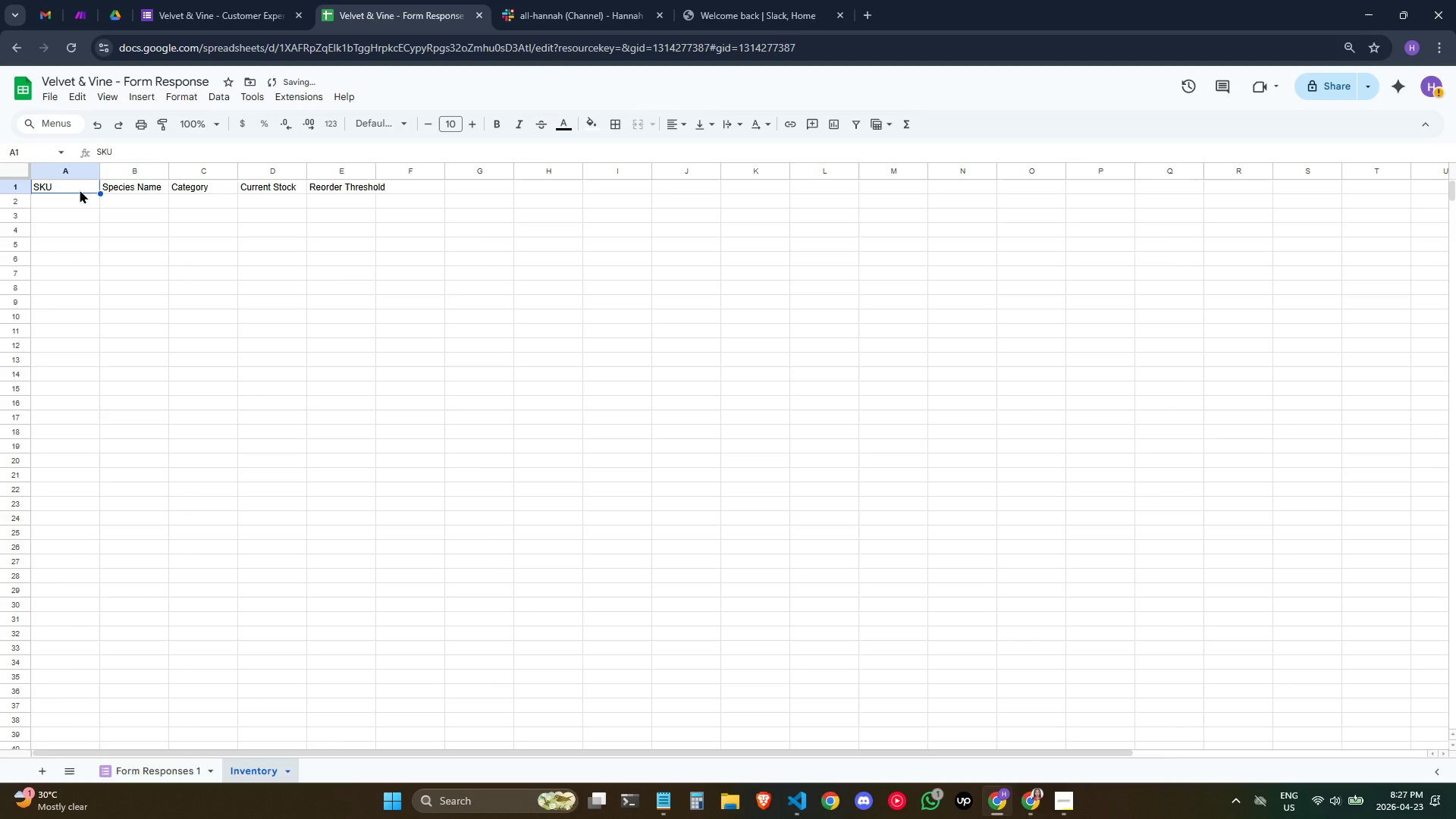 
key(Shift+ArrowRight)
 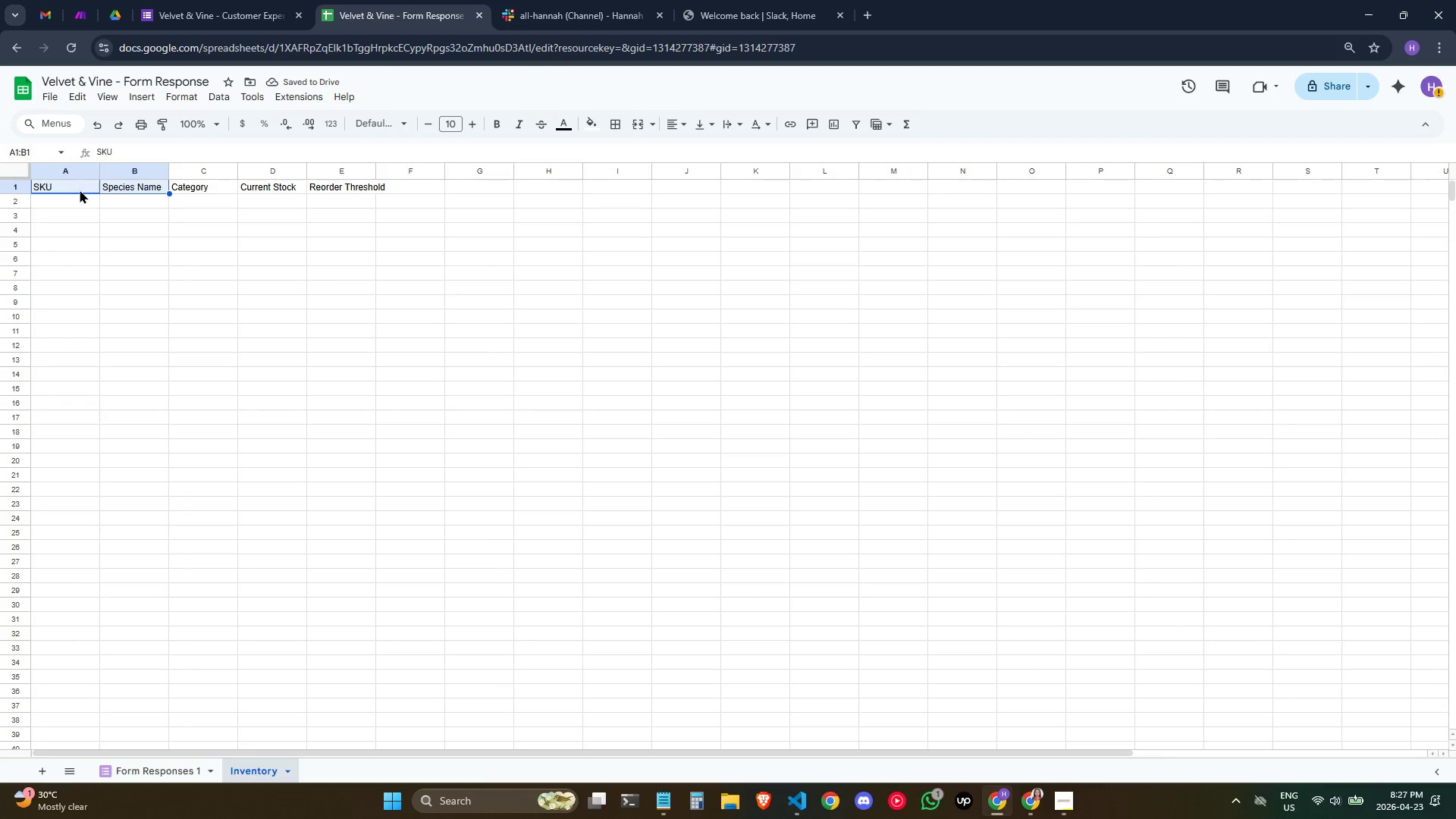 
key(Shift+ArrowRight)
 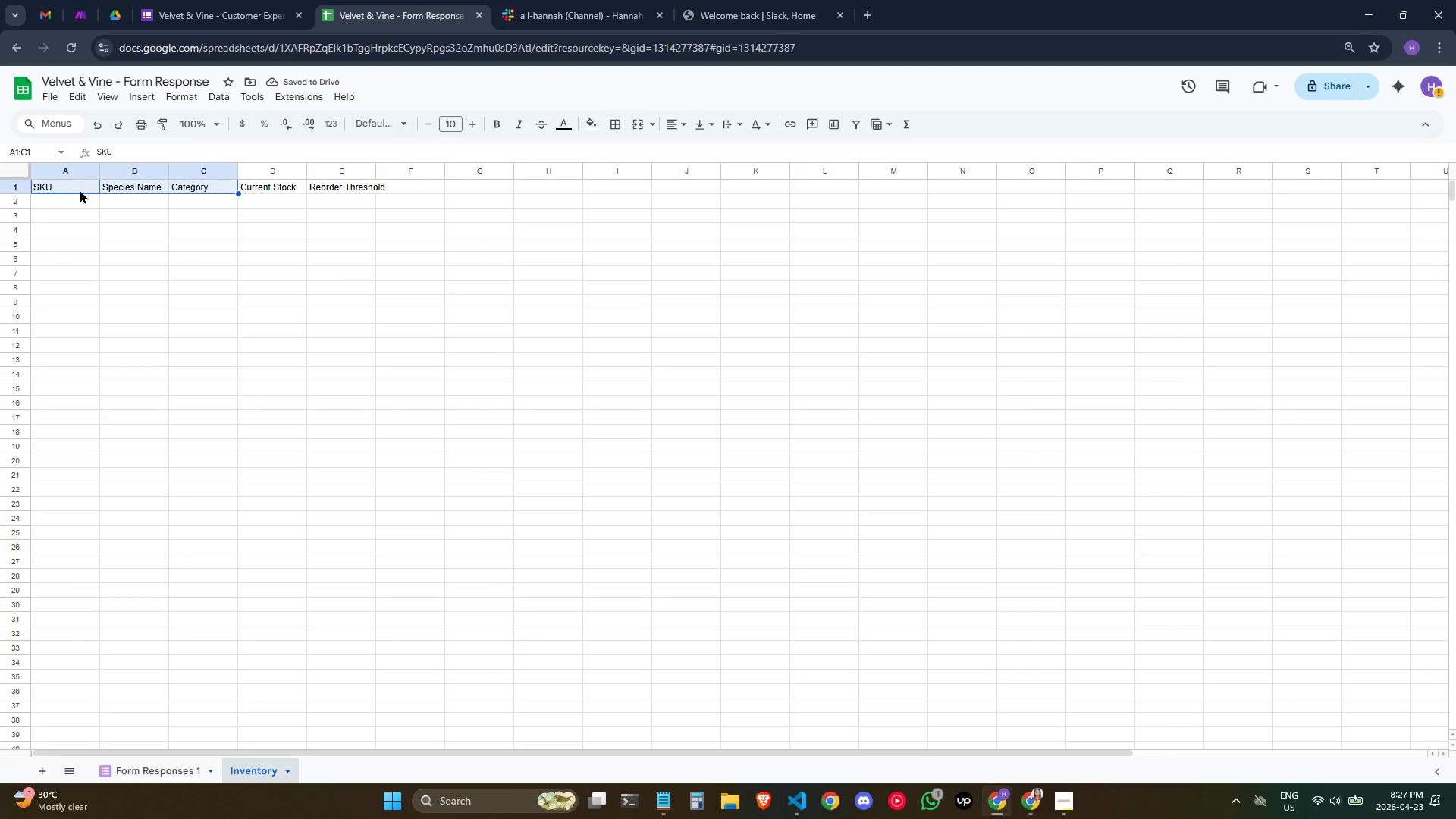 
key(Shift+ArrowRight)
 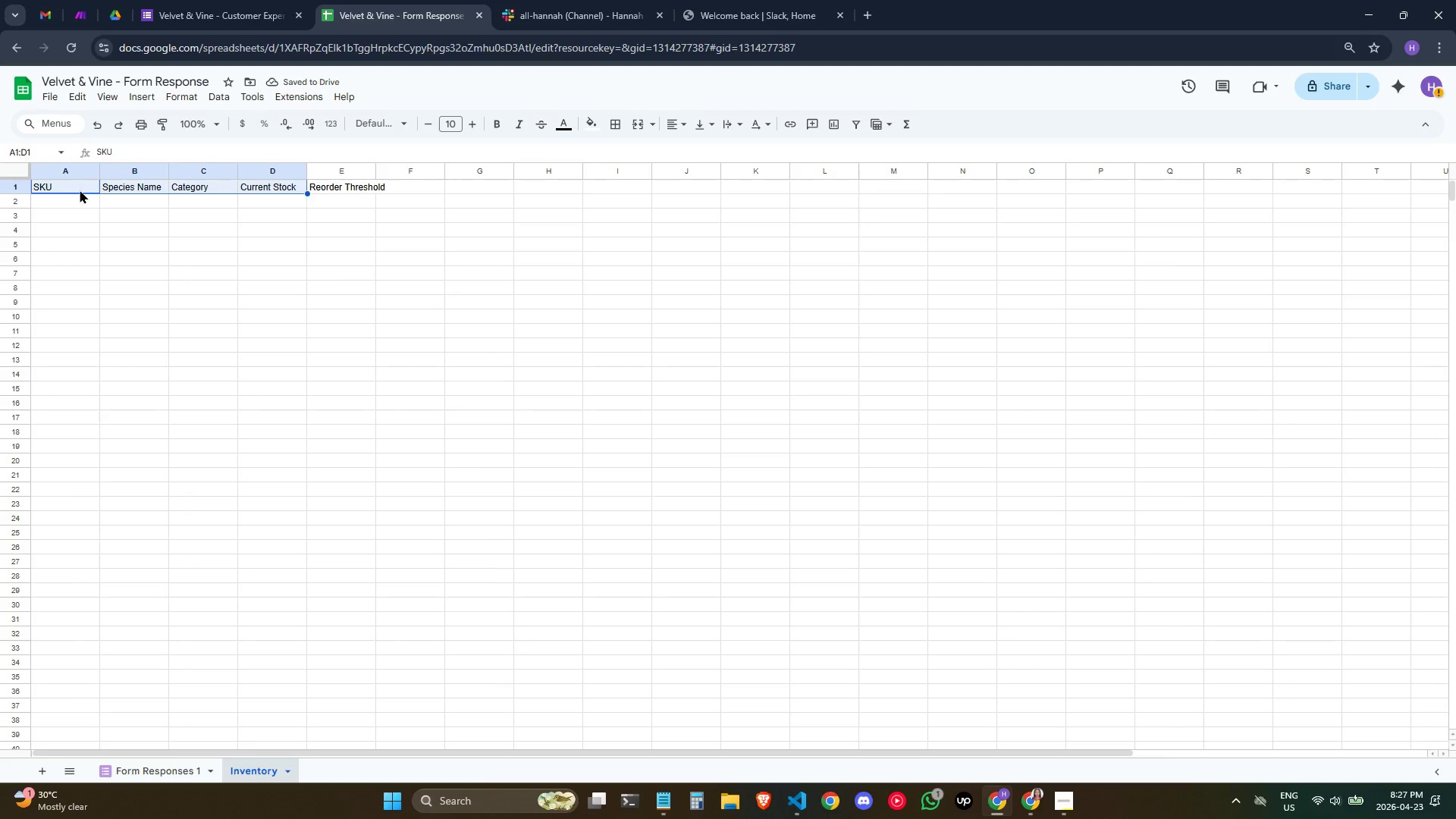 
key(Shift+ArrowRight)
 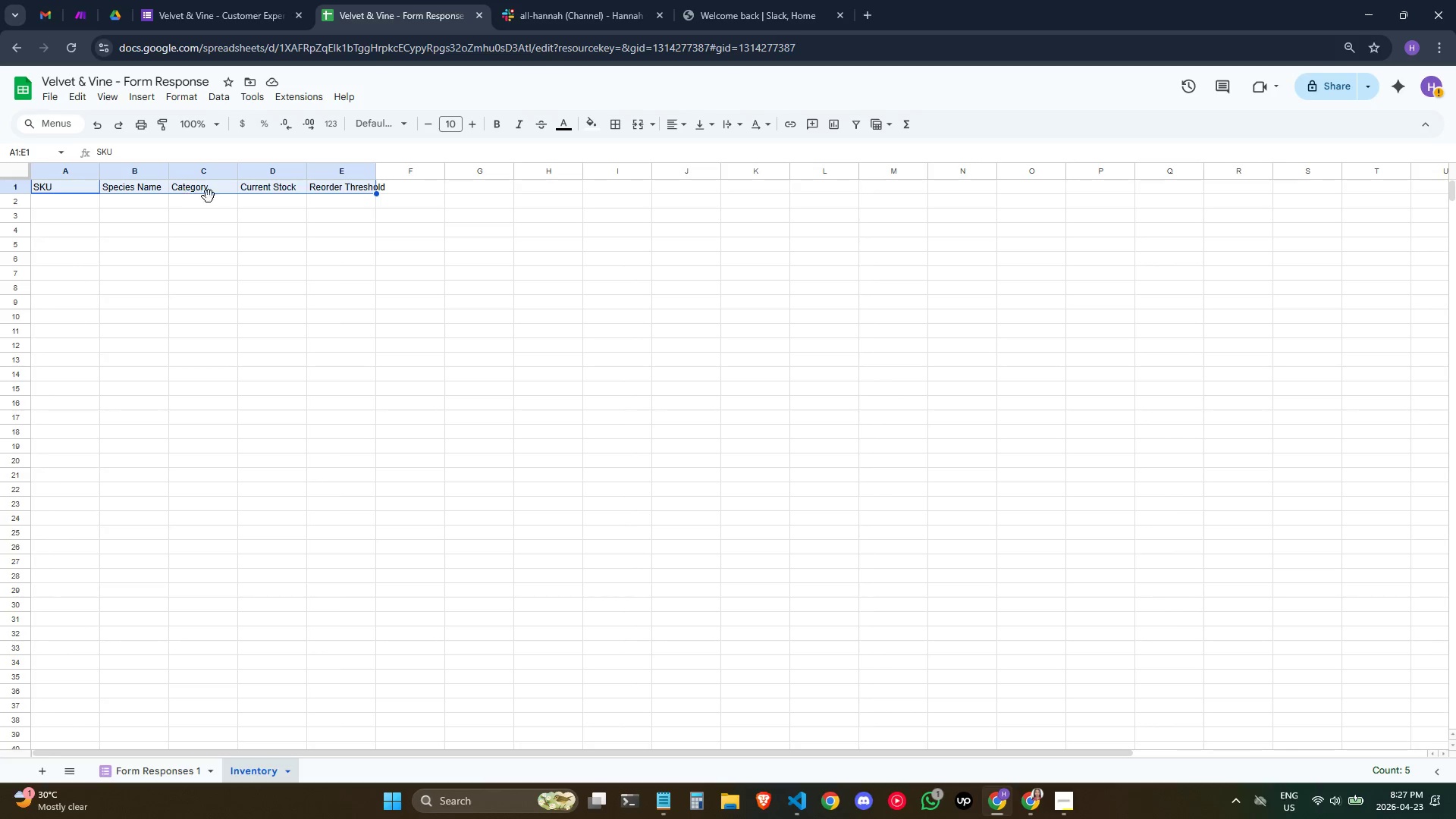 
wait(13.66)
 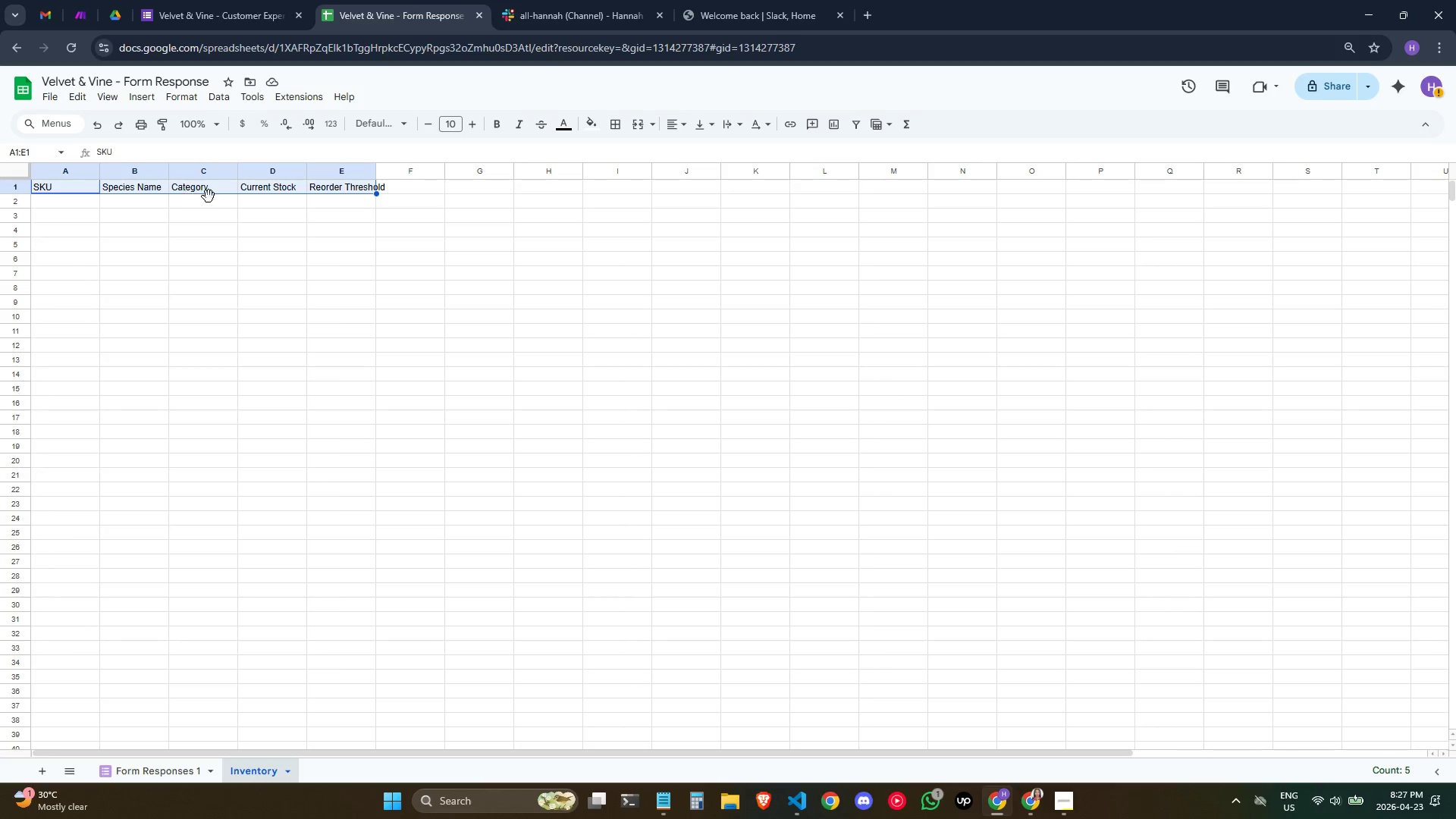 
left_click([179, 99])
 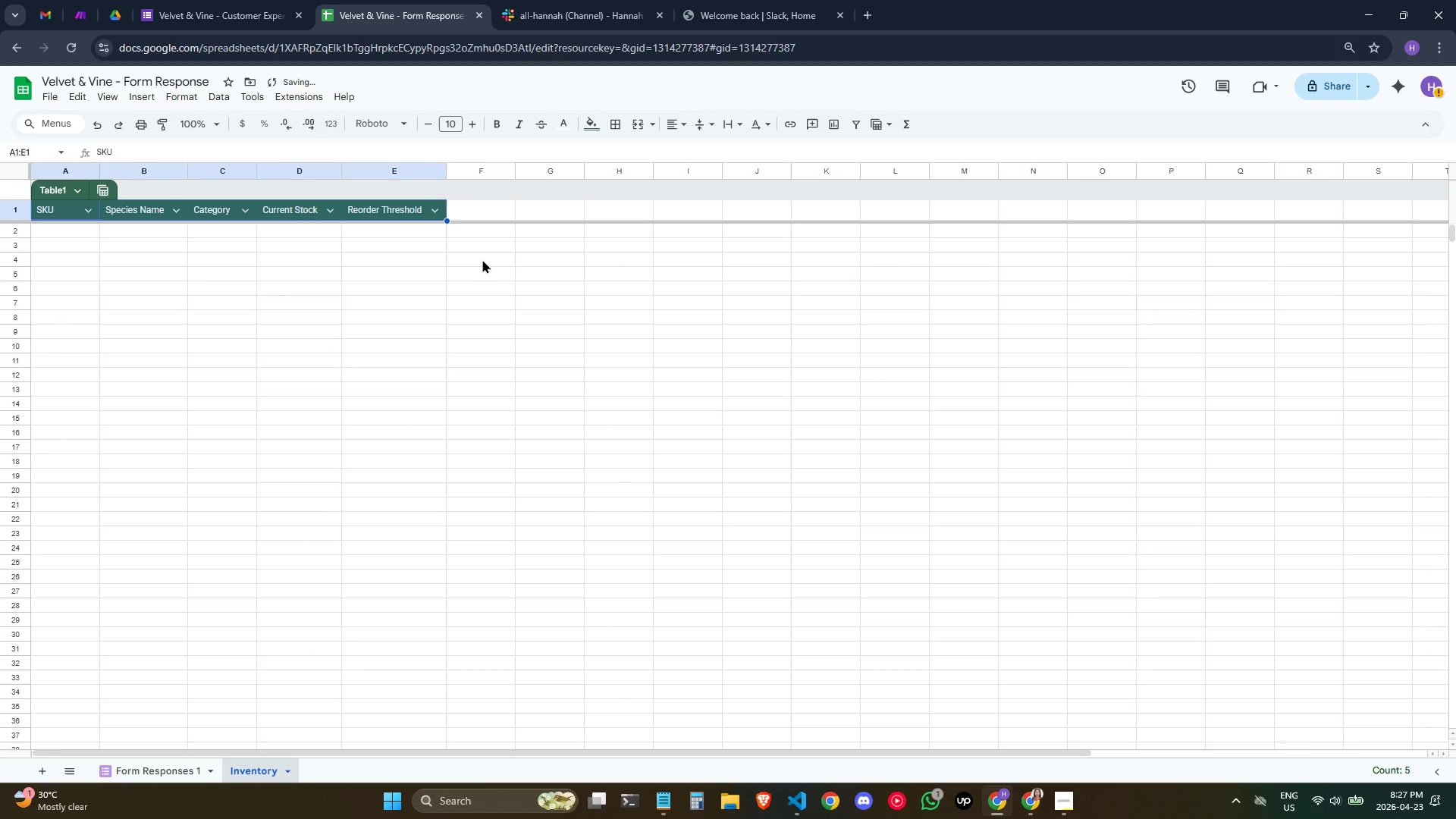 
left_click([533, 270])
 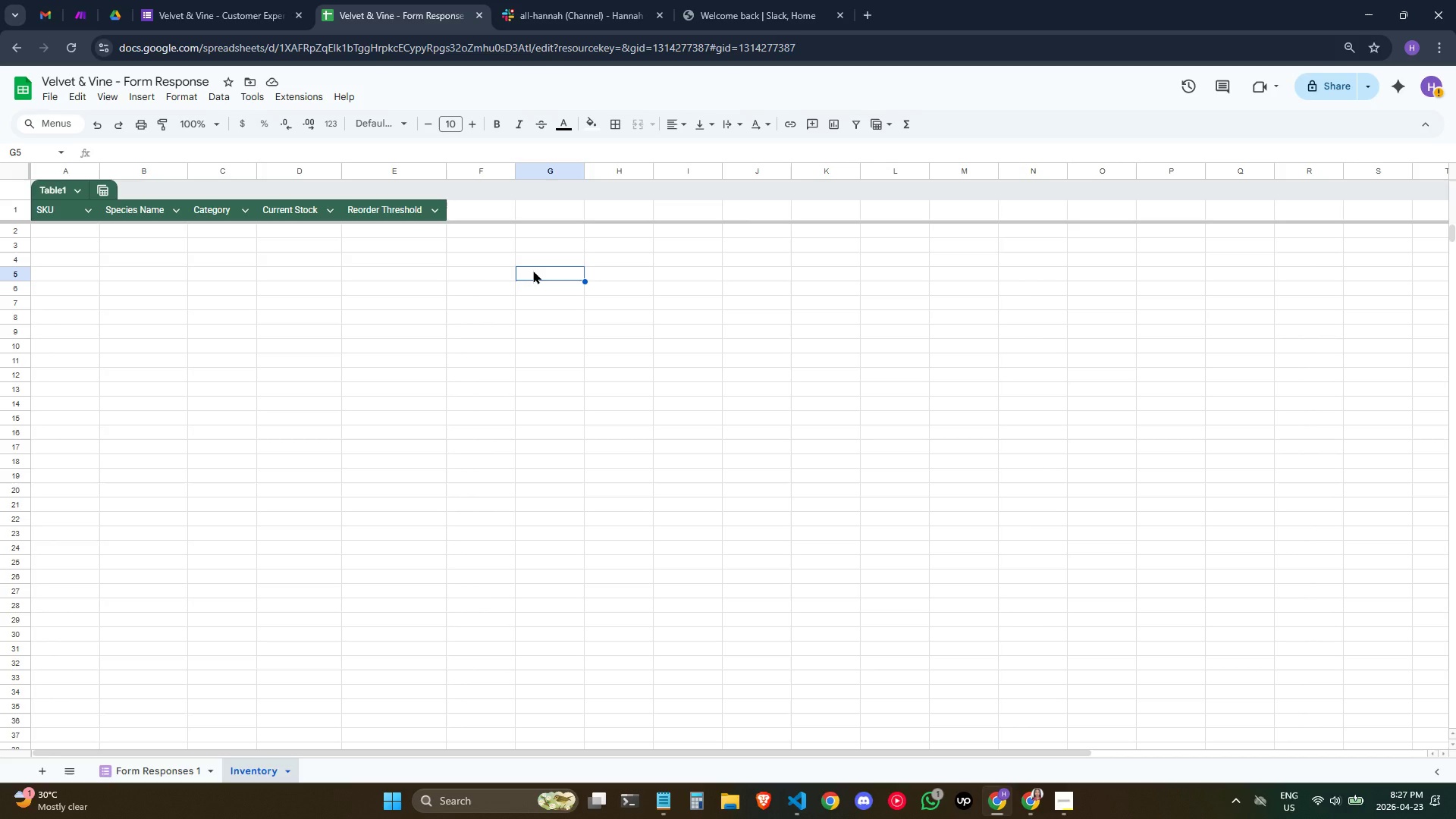 
wait(22.34)
 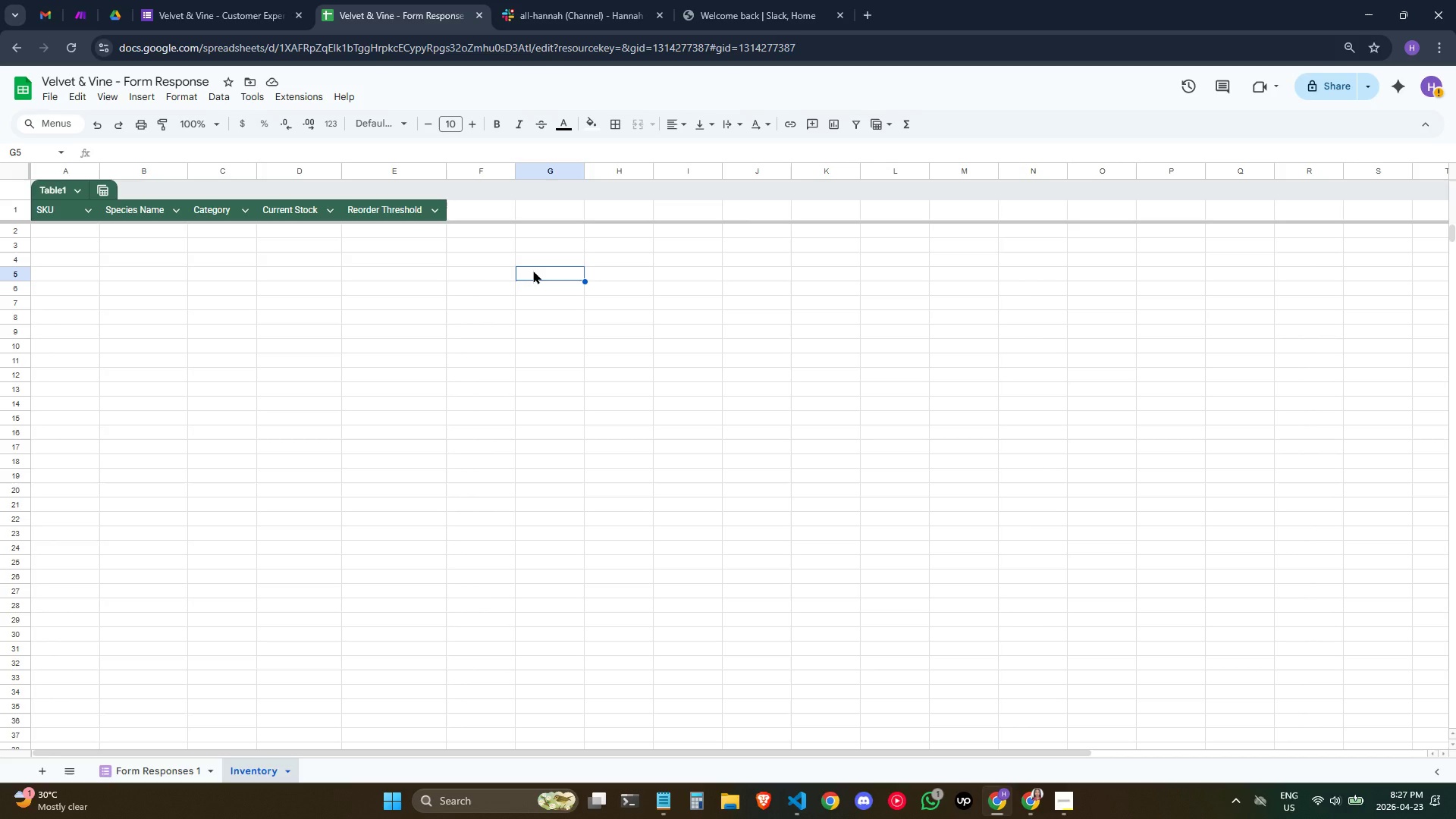 
left_click([78, 232])
 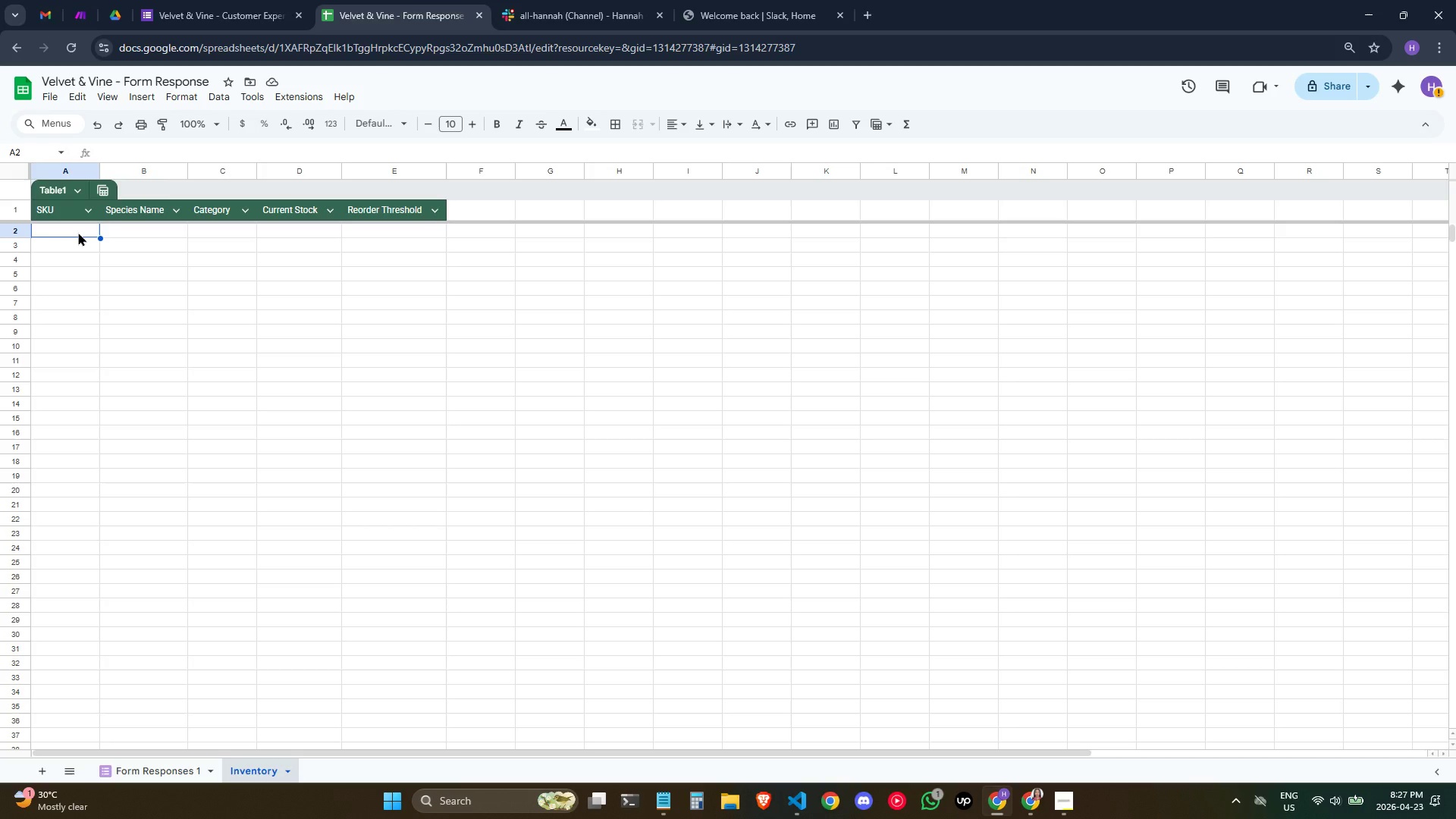 
type(VV-001)
 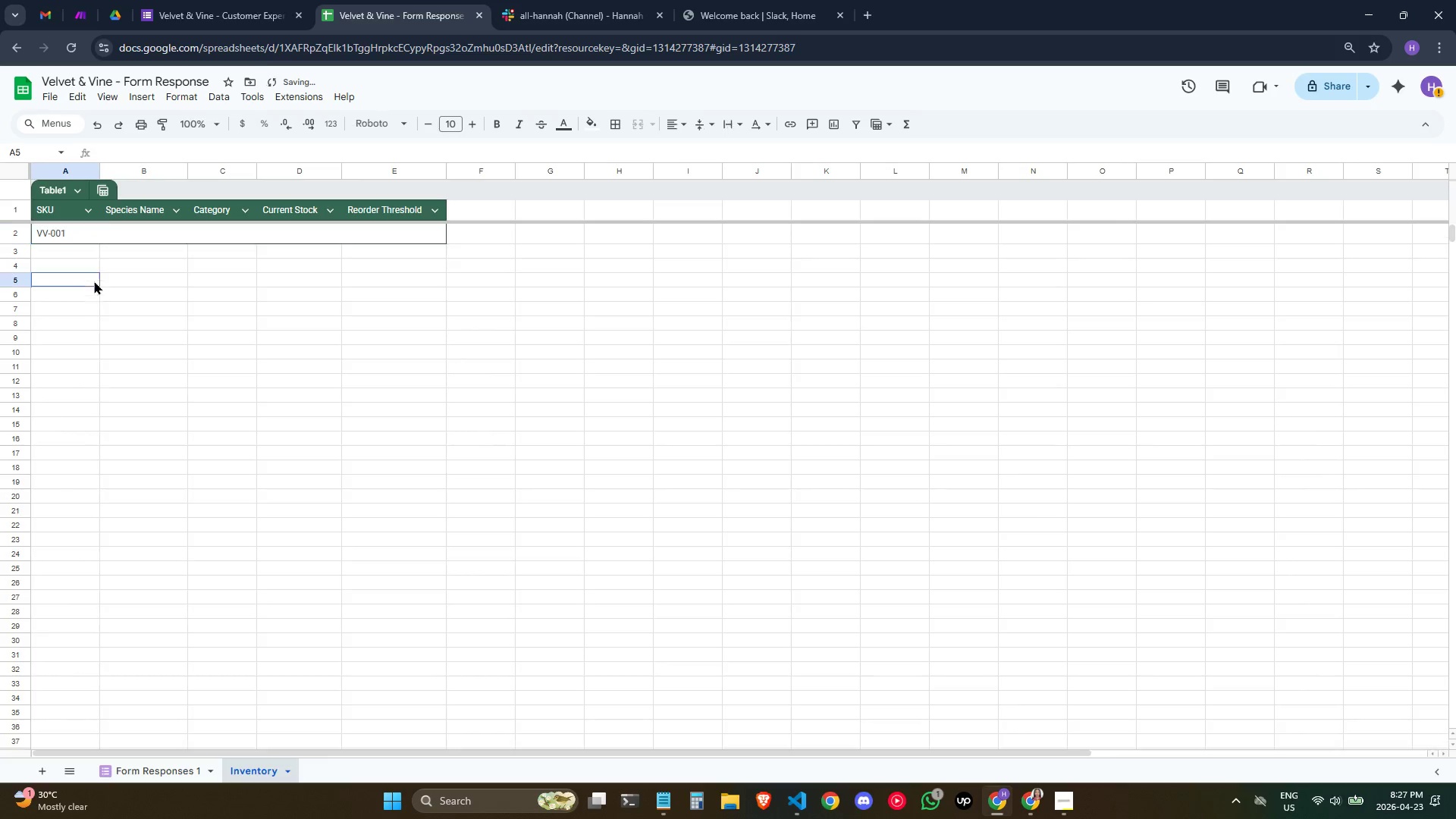 
left_click([78, 233])
 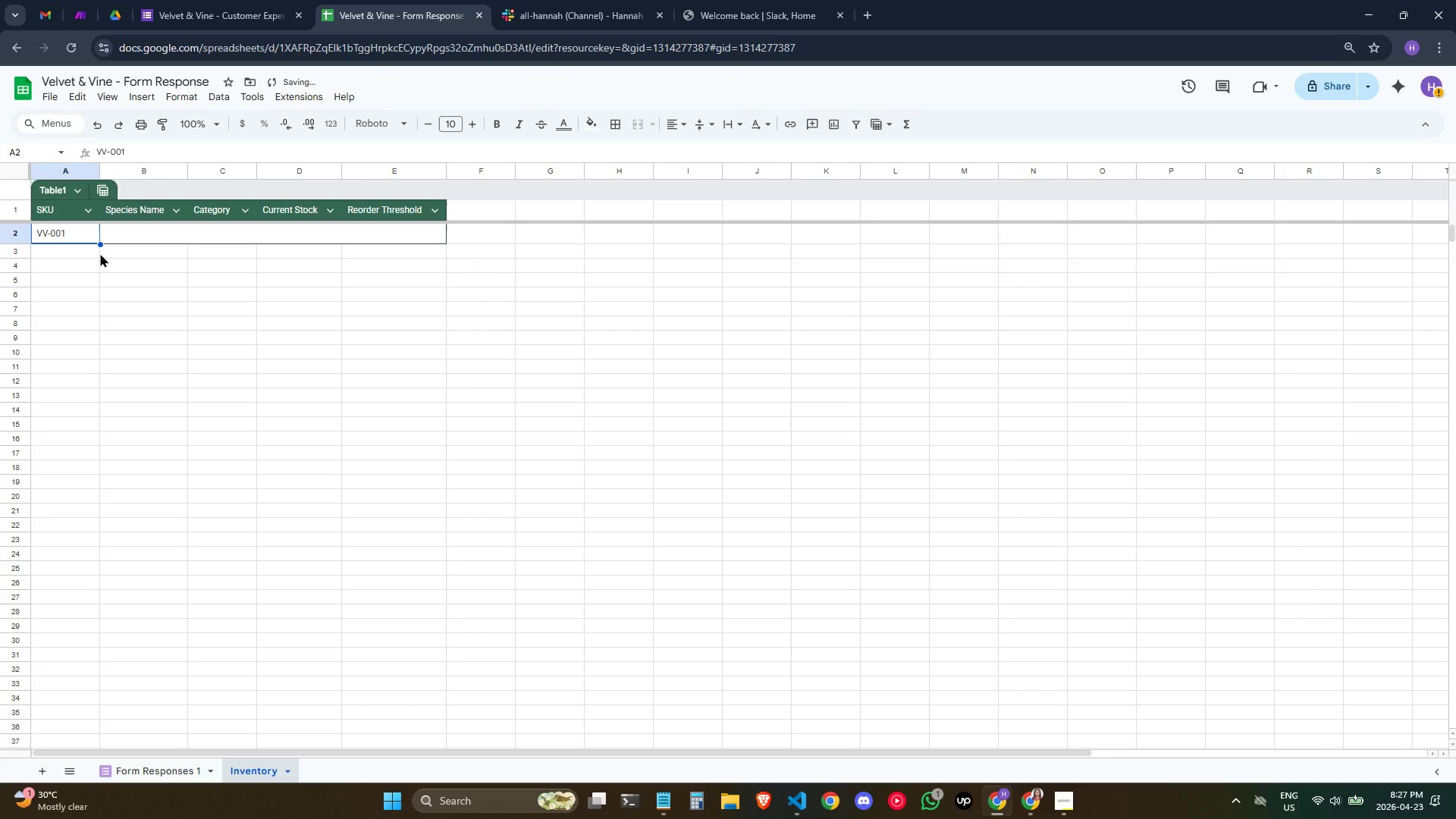 
left_click([146, 280])
 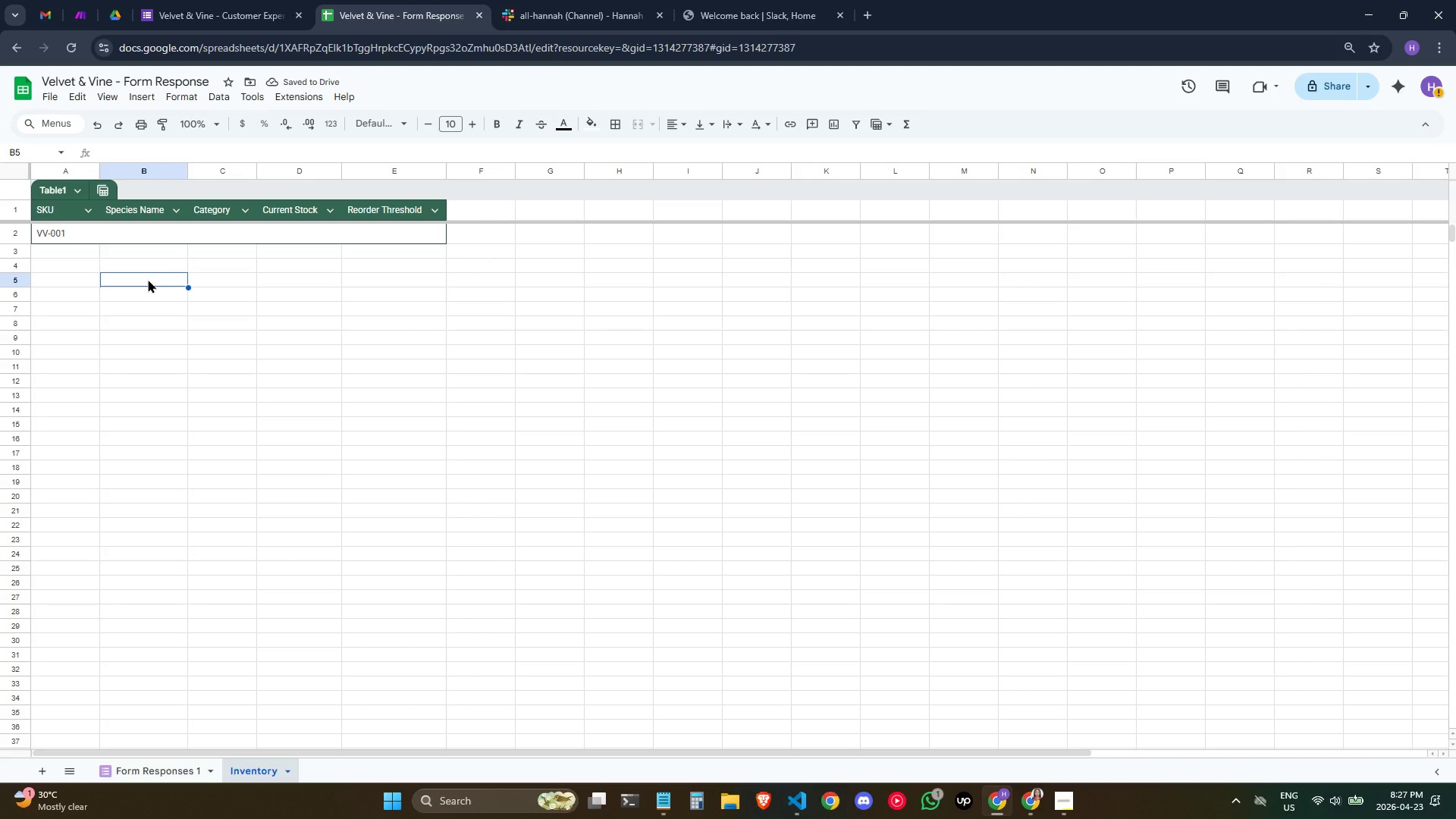 
key(Control+Z)
 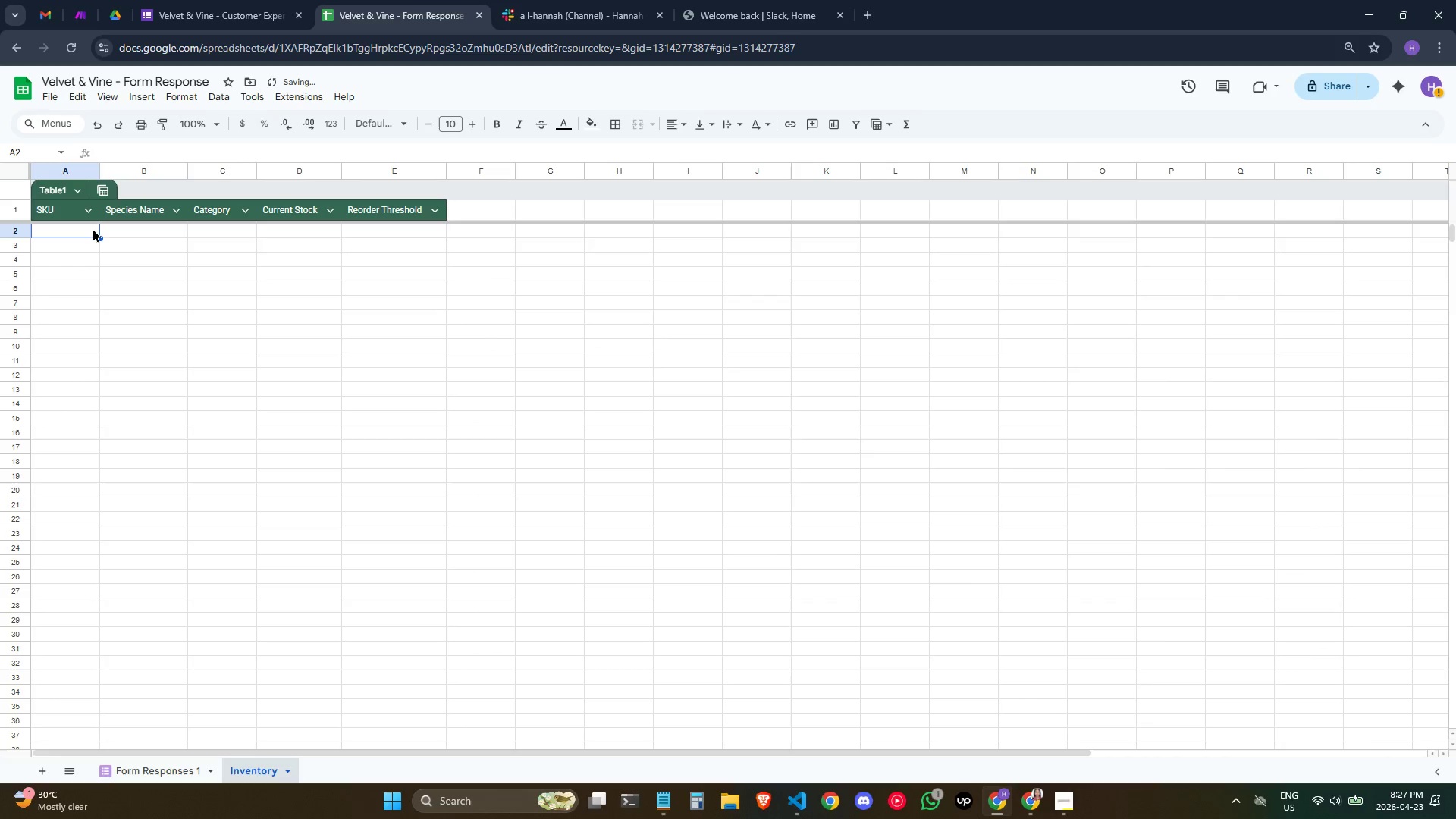 
double_click([93, 228])
 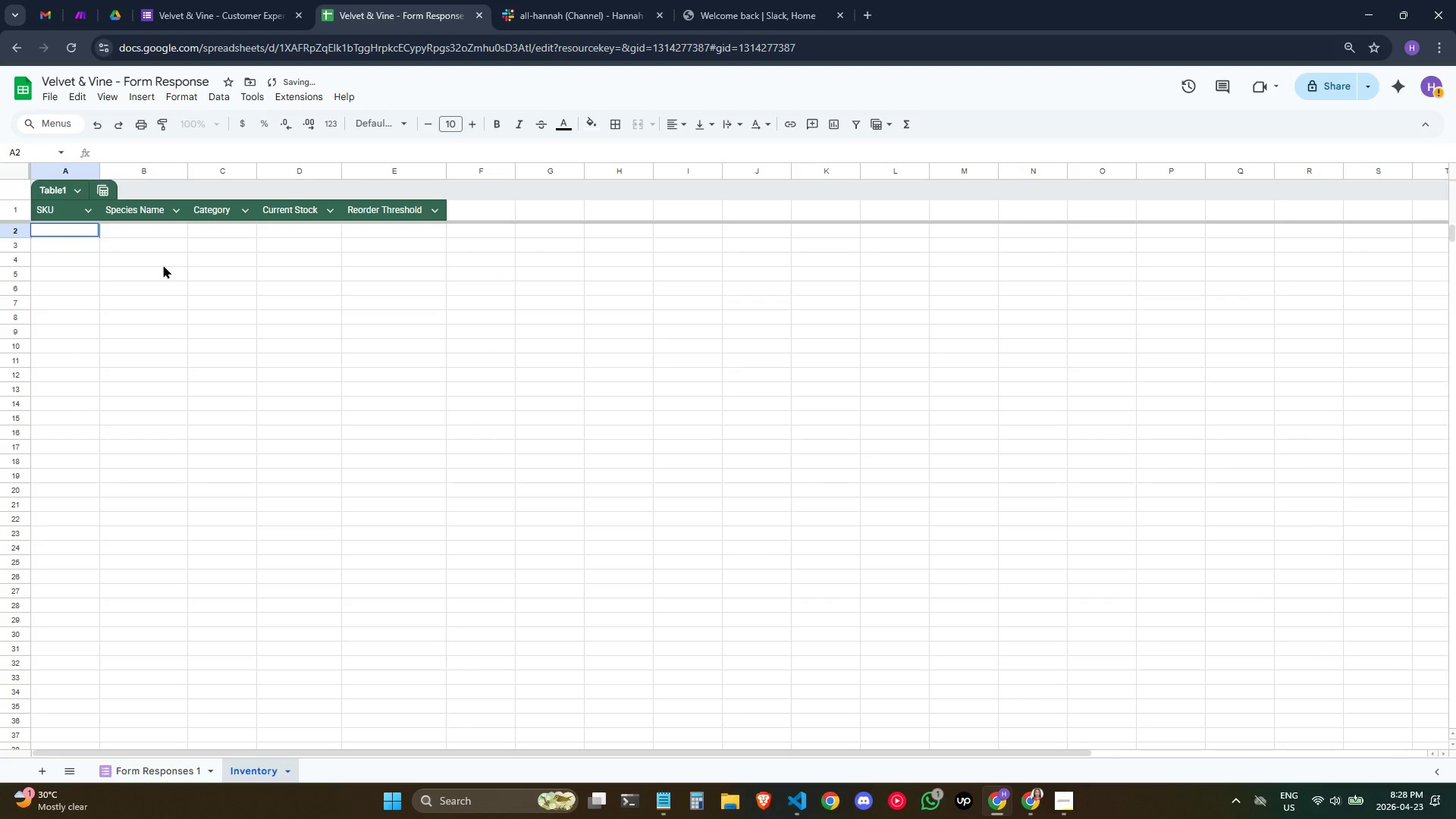 
type(vv)
key(Backspace)
key(Backspace)
type(VV-001)
 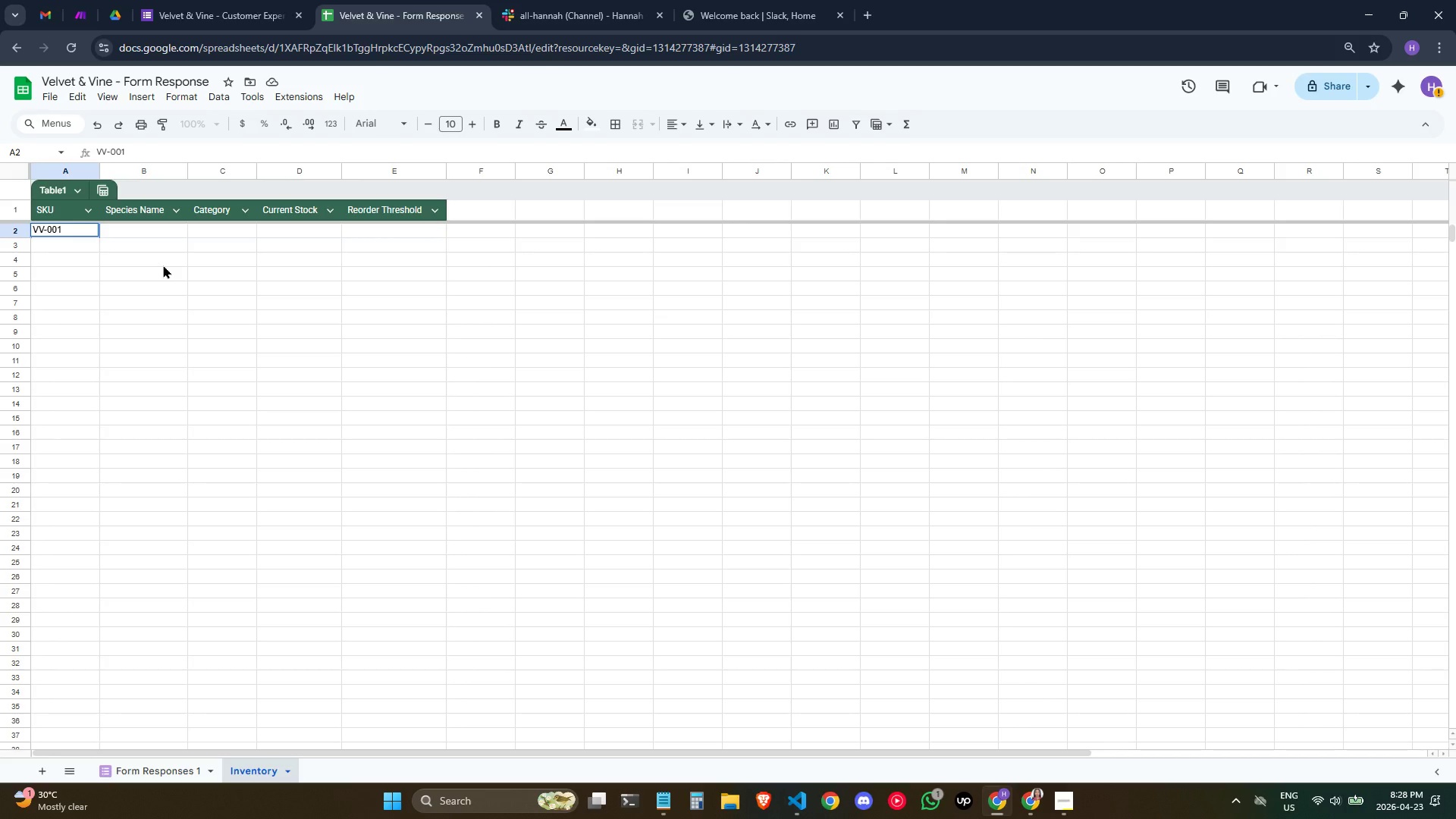 
left_click([163, 265])
 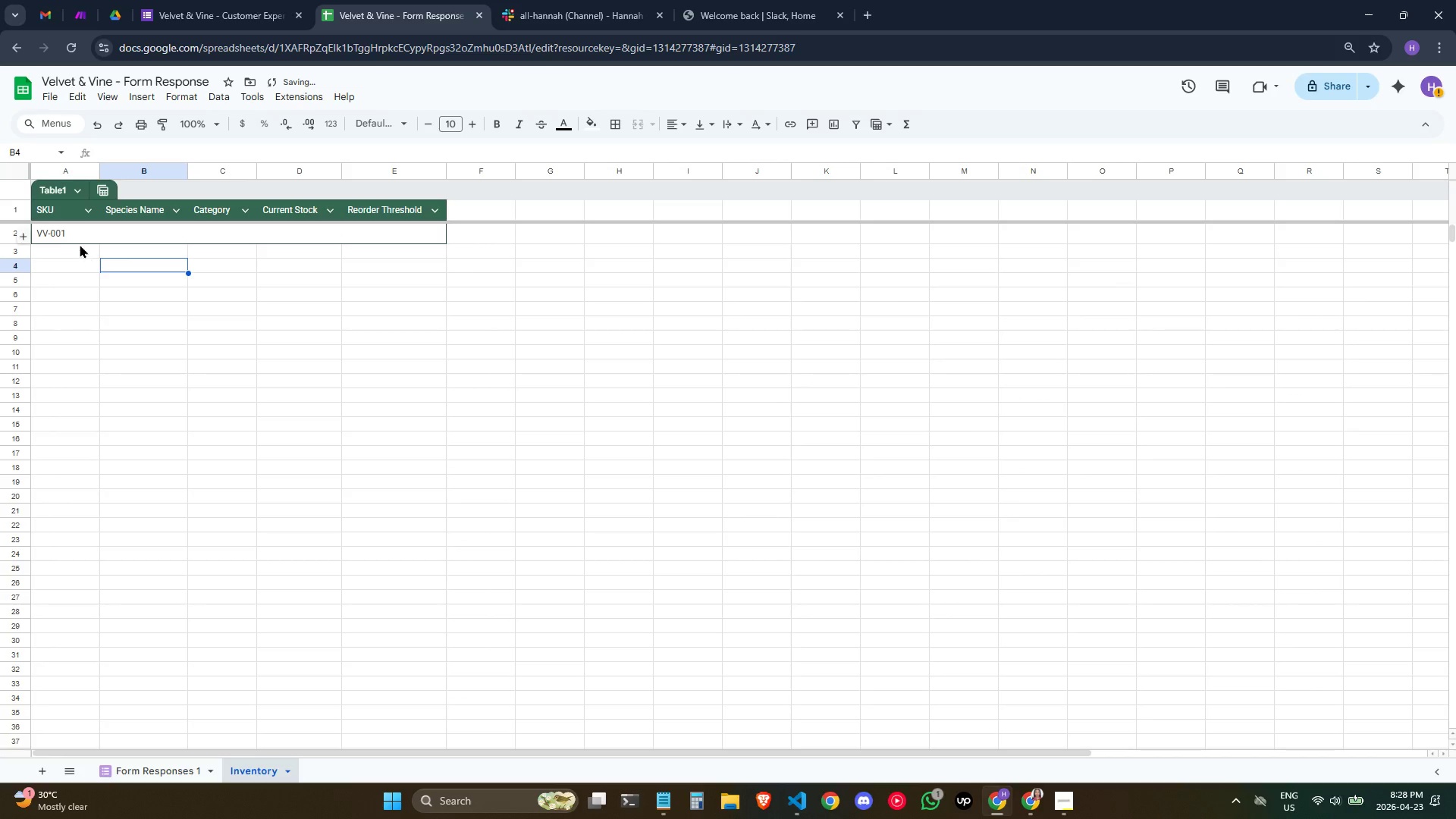 
scroll: coordinate [163, 265], scroll_direction: up, amount: 1.0
 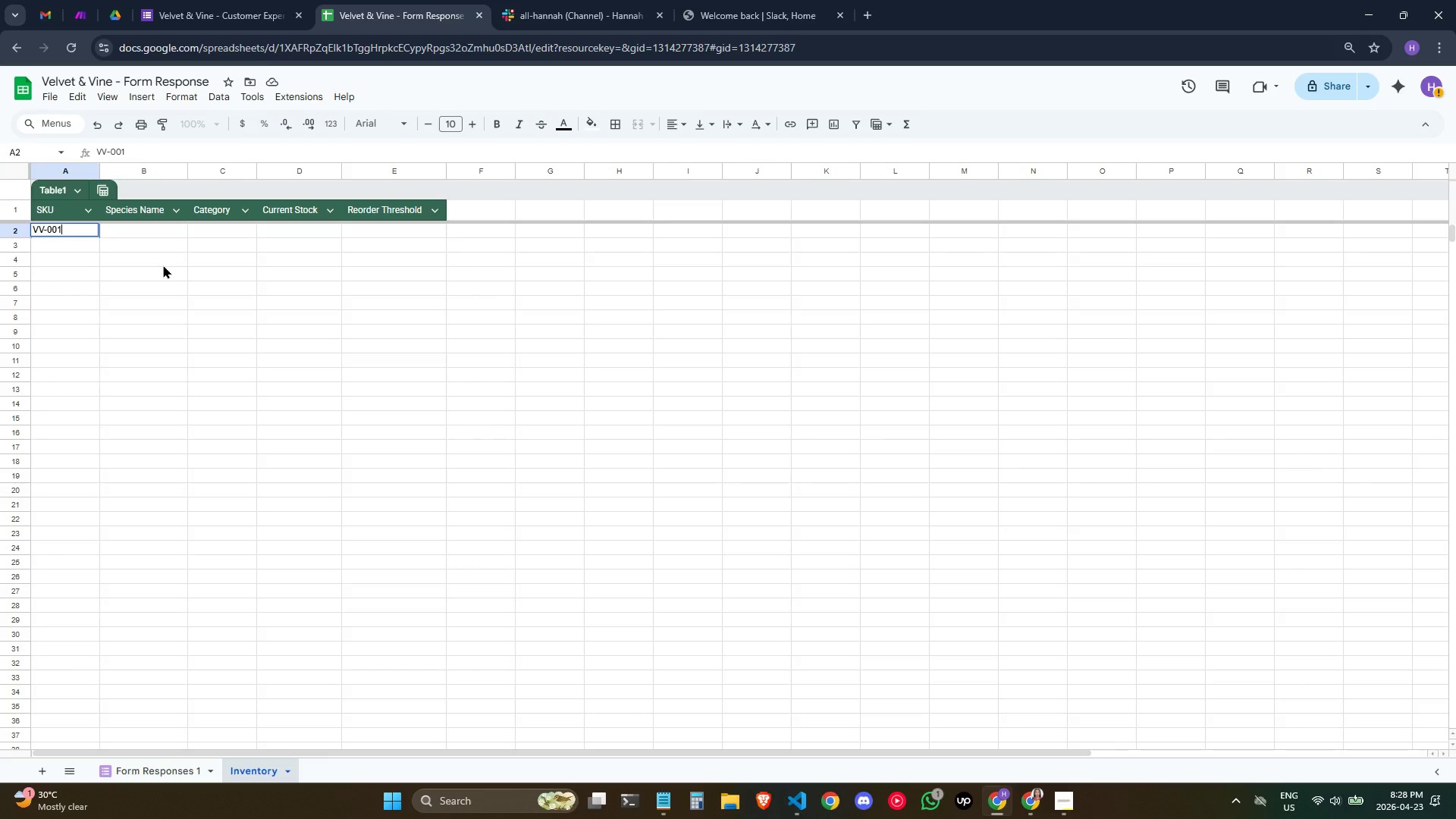 
left_click([80, 244])
 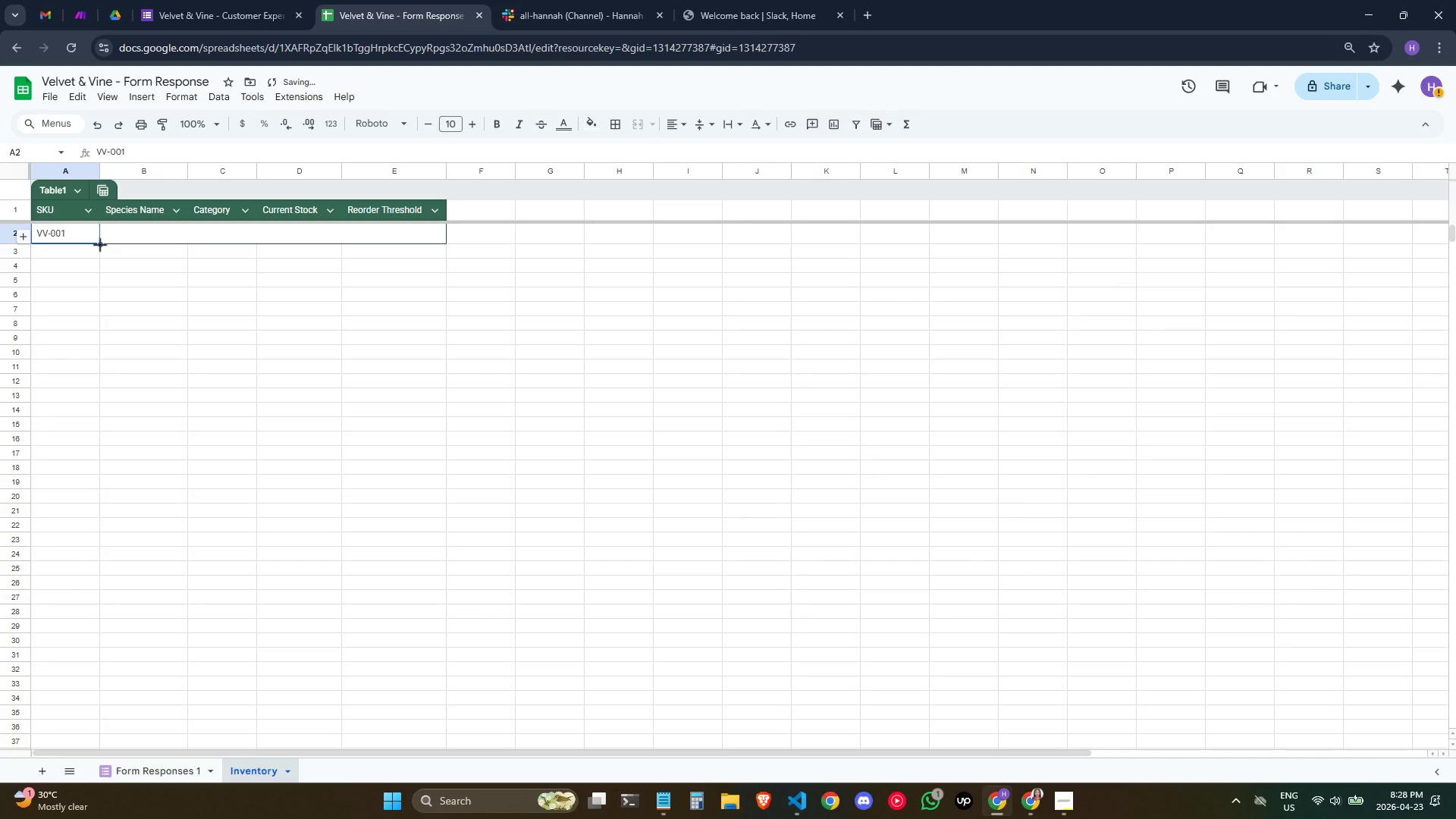 
left_click_drag(start_coordinate=[99, 244], to_coordinate=[94, 325])
 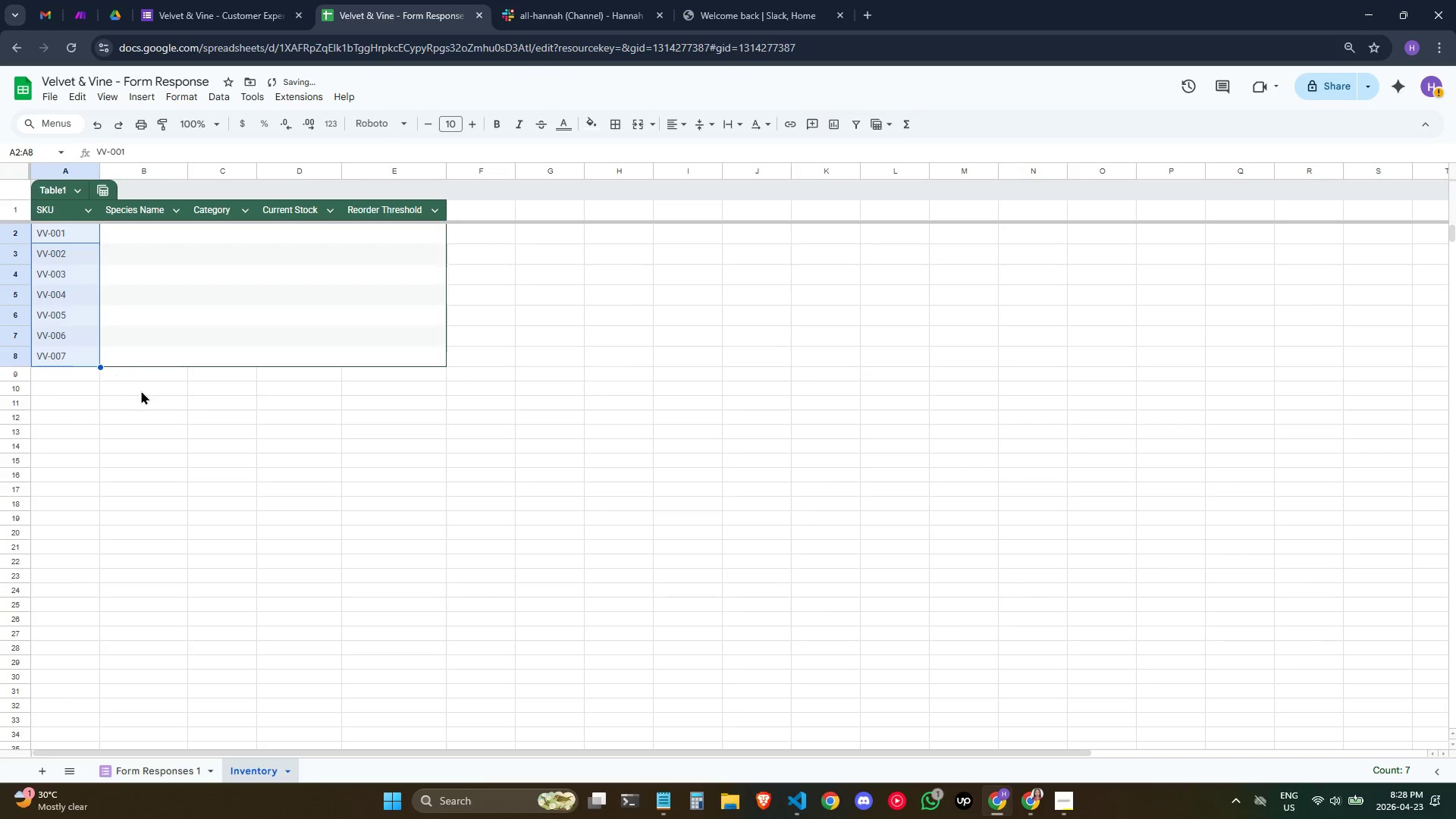 
left_click([155, 403])
 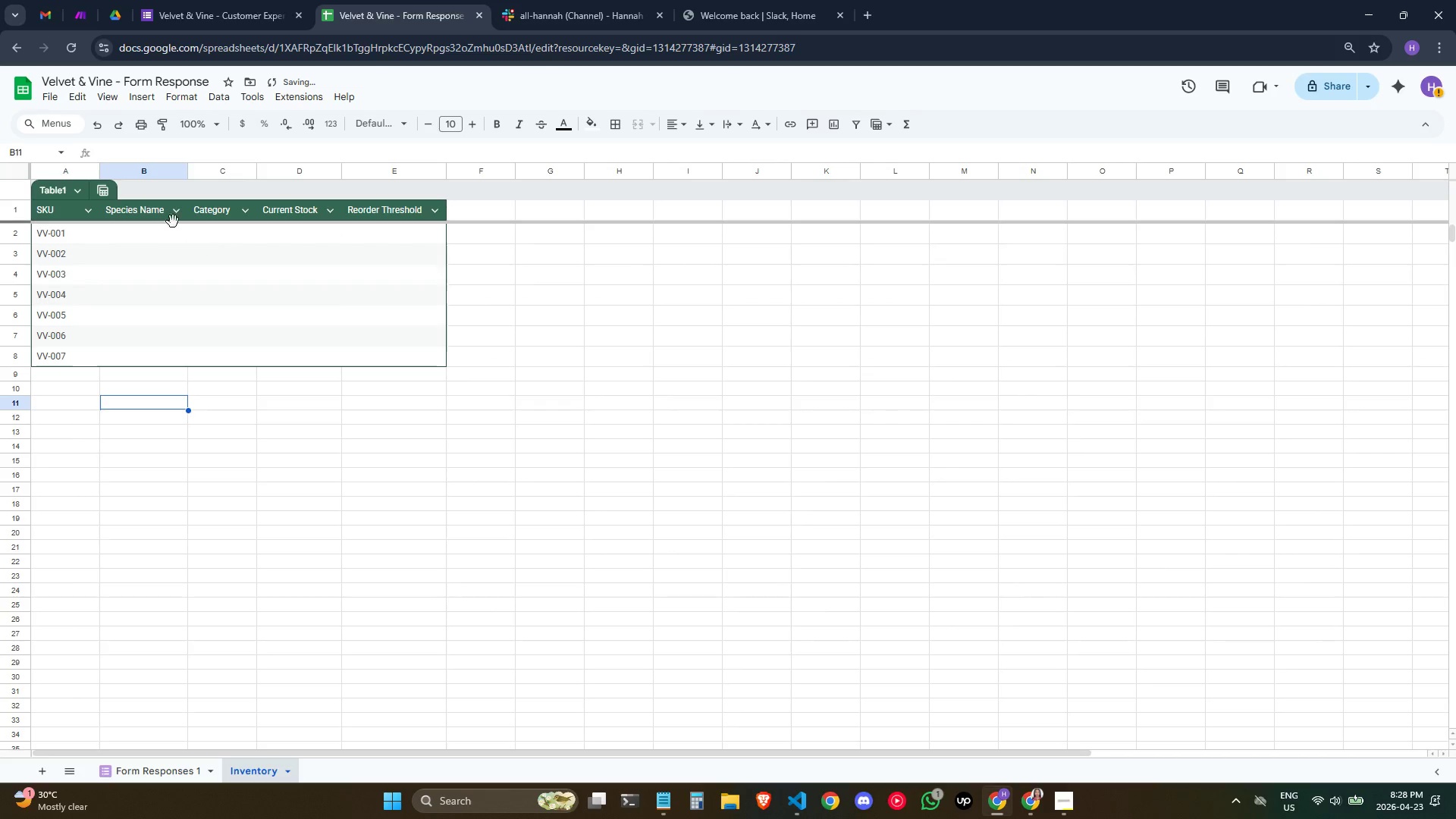 
double_click([121, 260])
 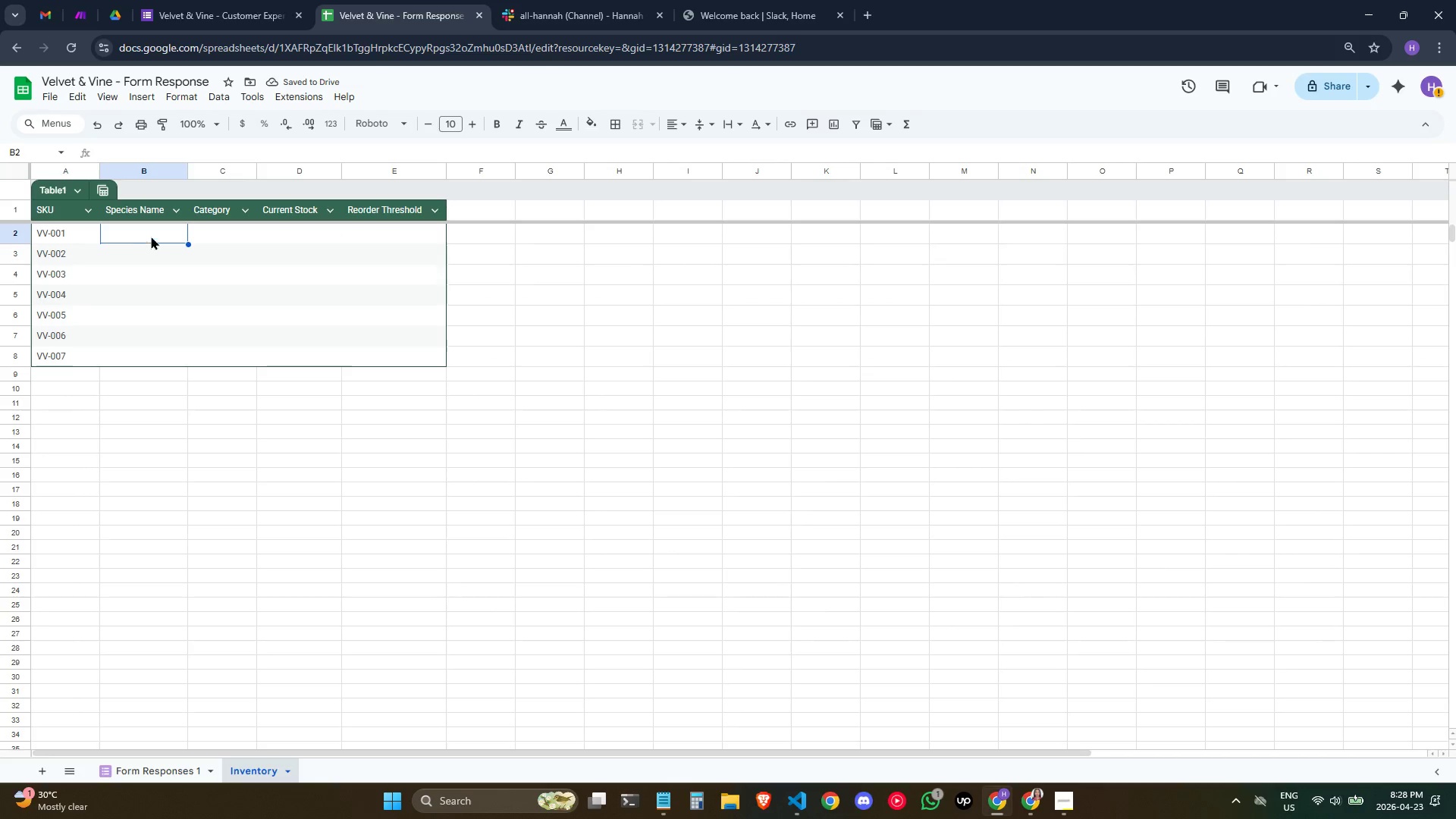 
triple_click([154, 234])
 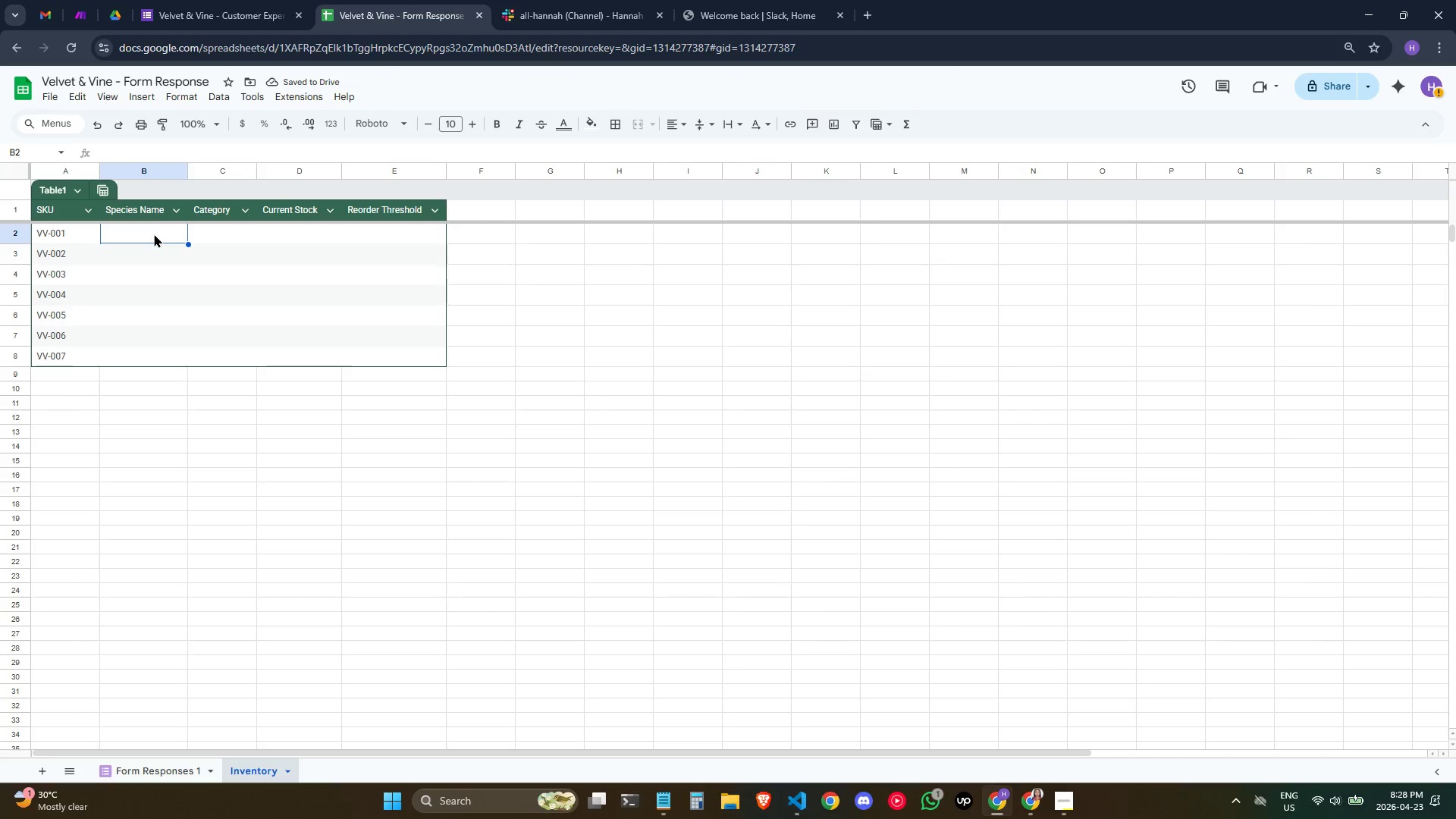 
triple_click([154, 234])
 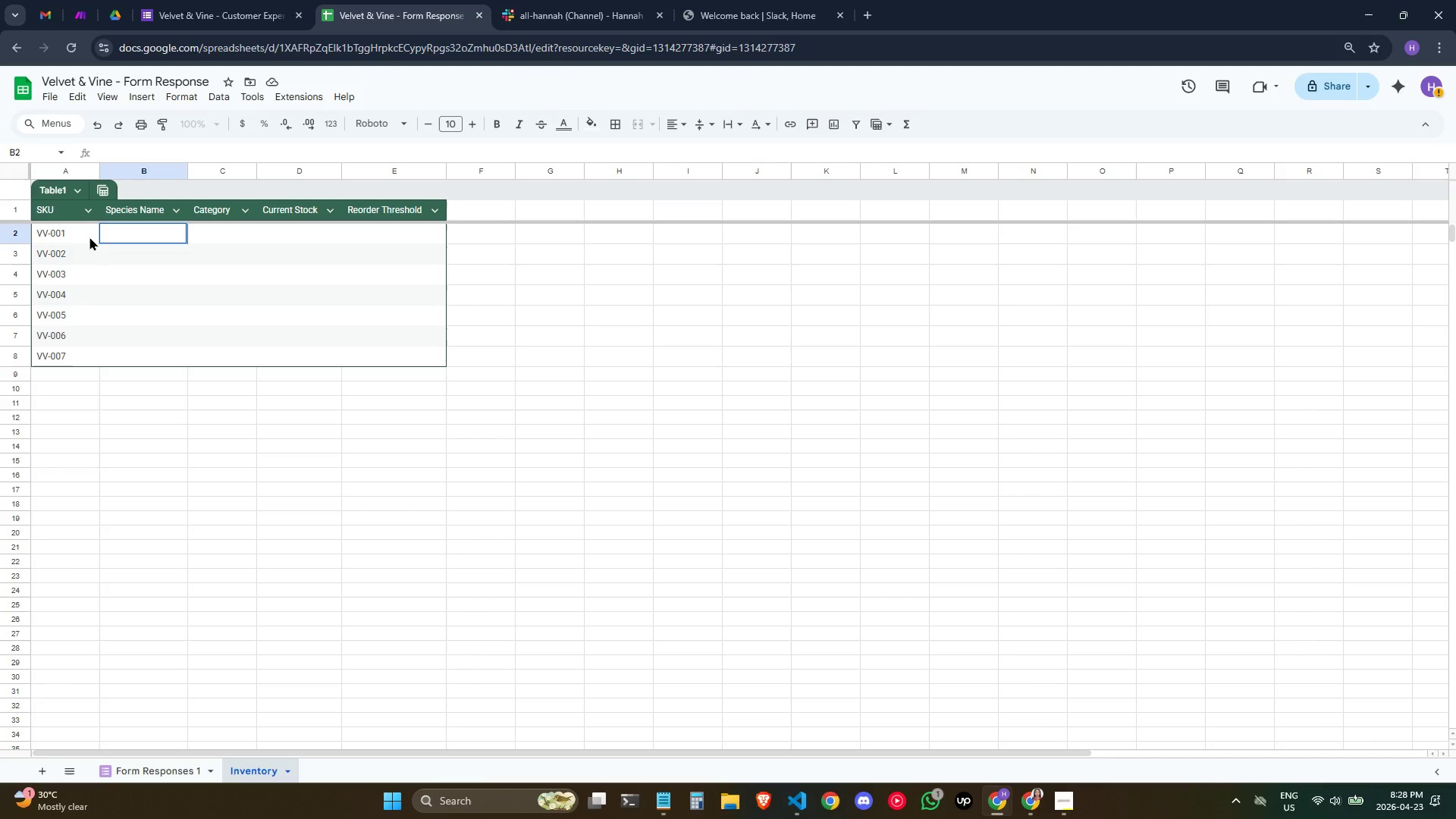 
wait(5.09)
 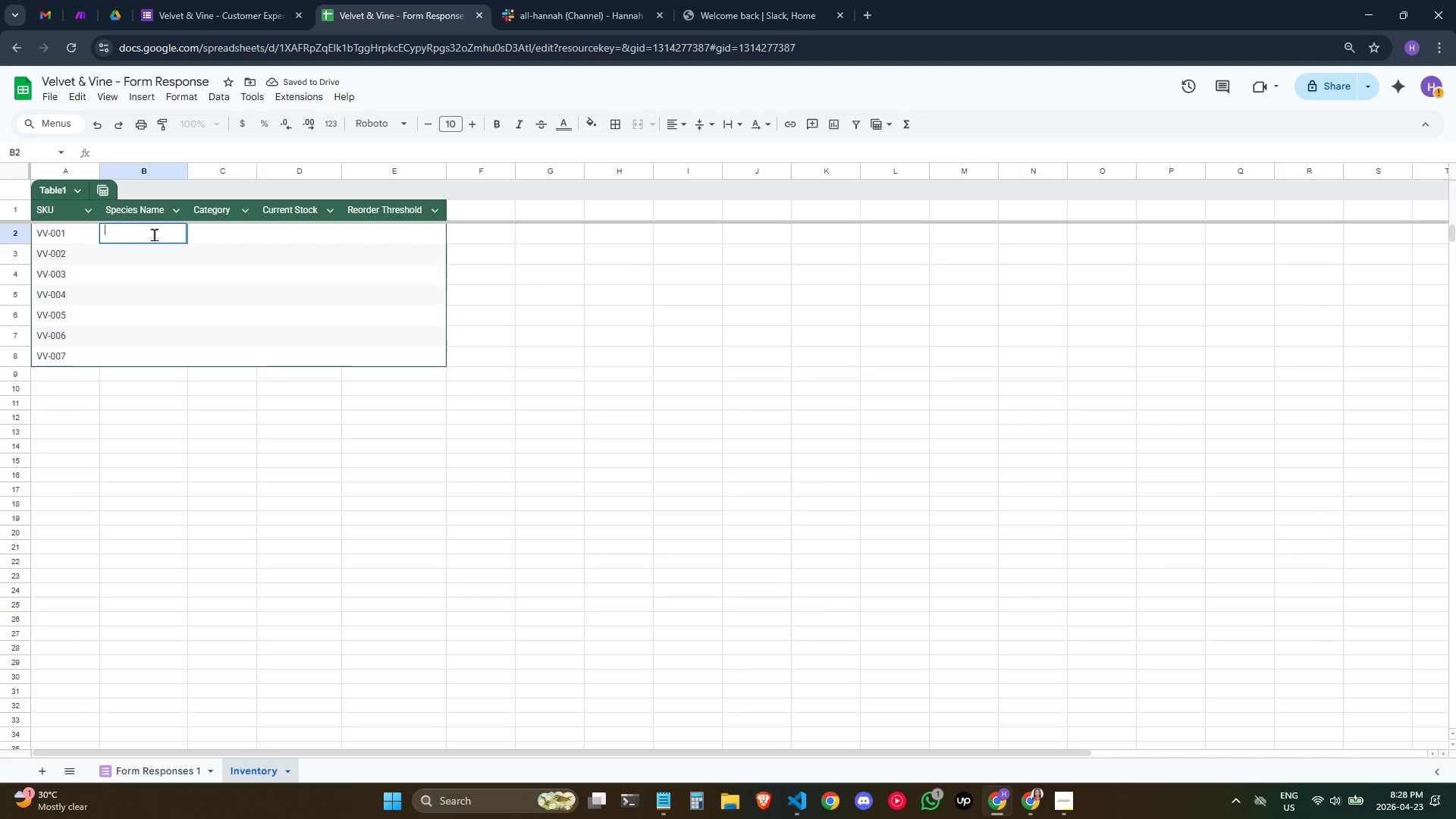 
left_click([84, 250])
 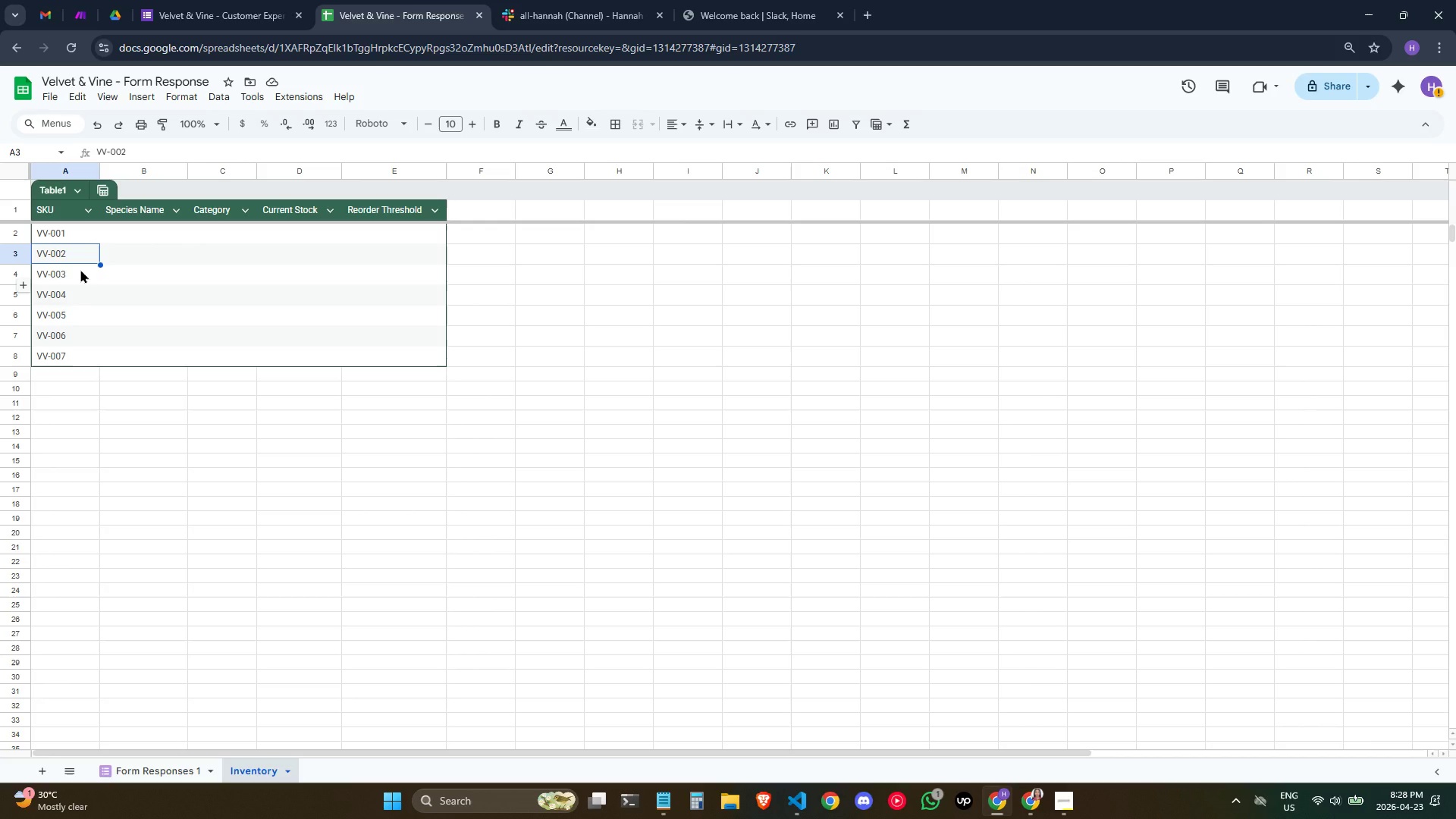 
left_click([80, 269])
 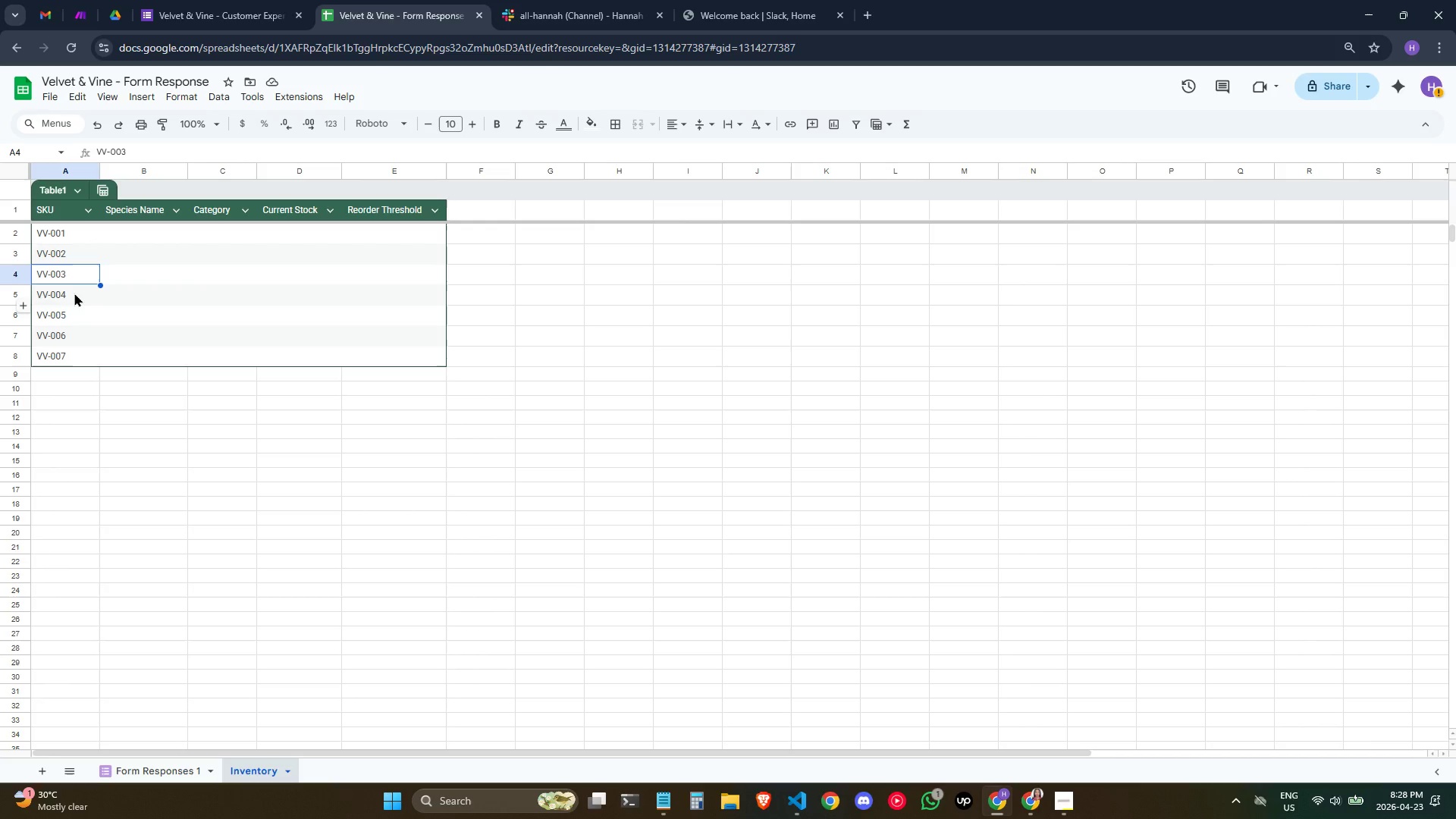 
double_click([70, 309])
 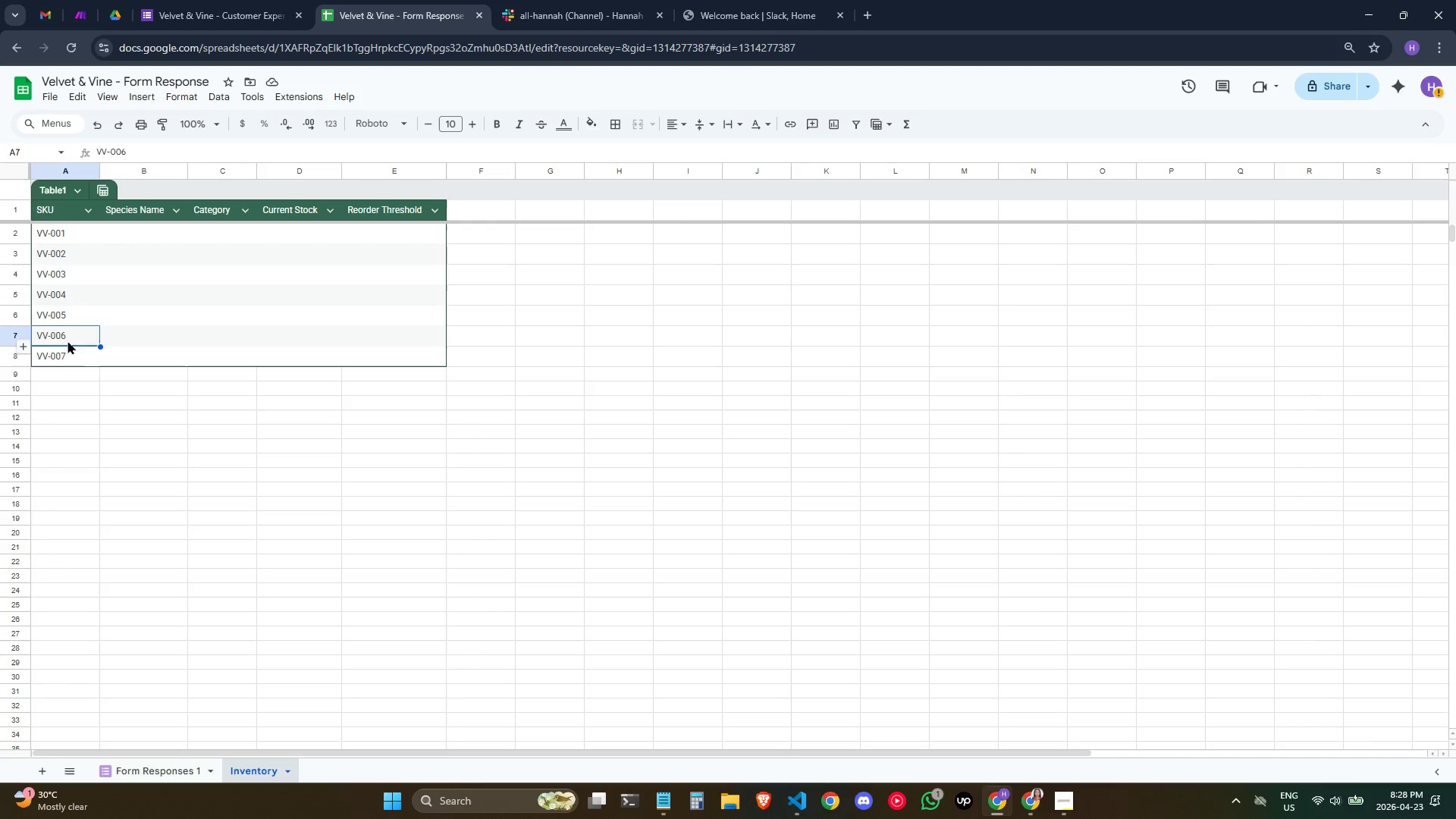 
double_click([63, 382])
 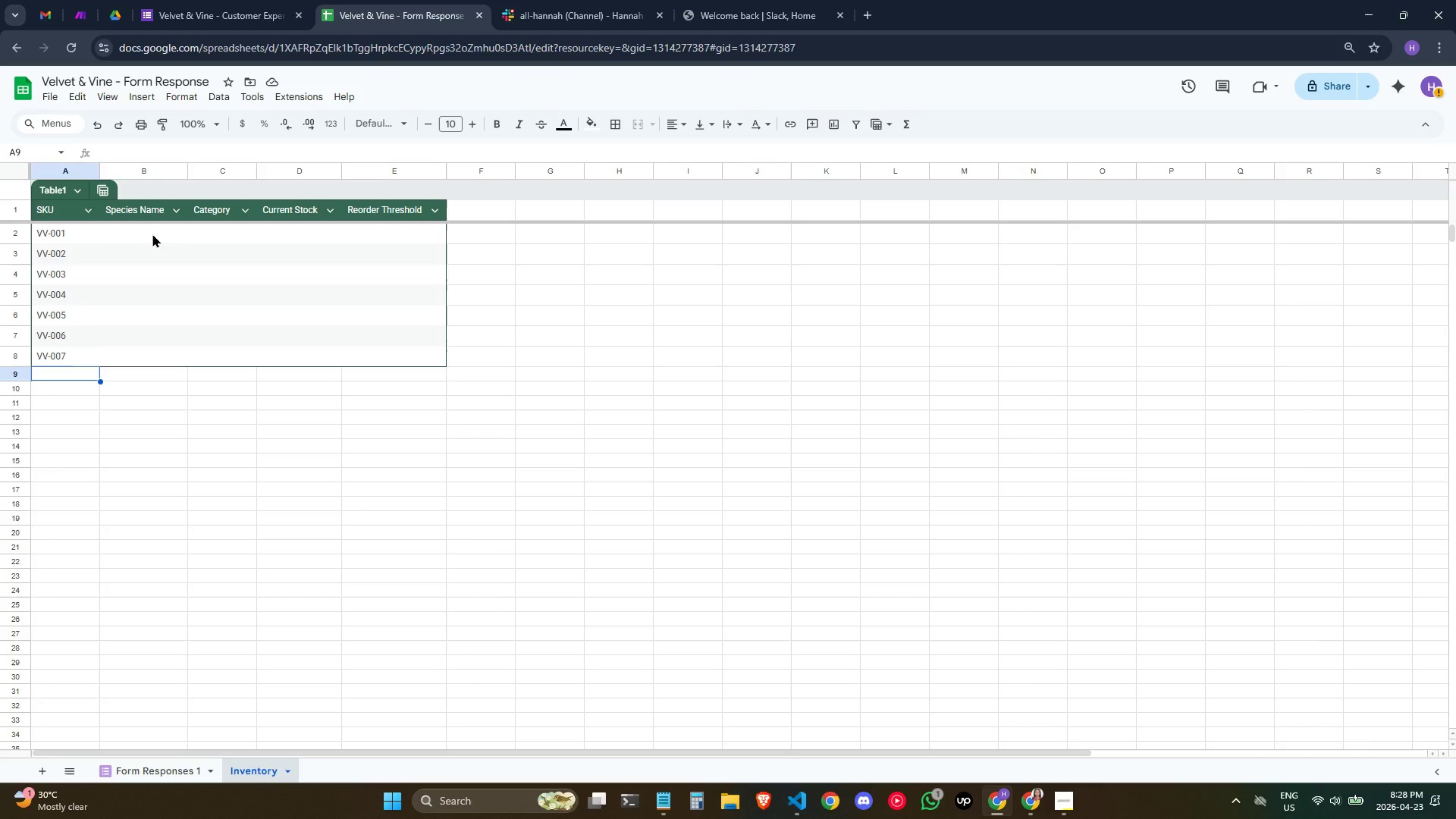 
double_click([152, 234])
 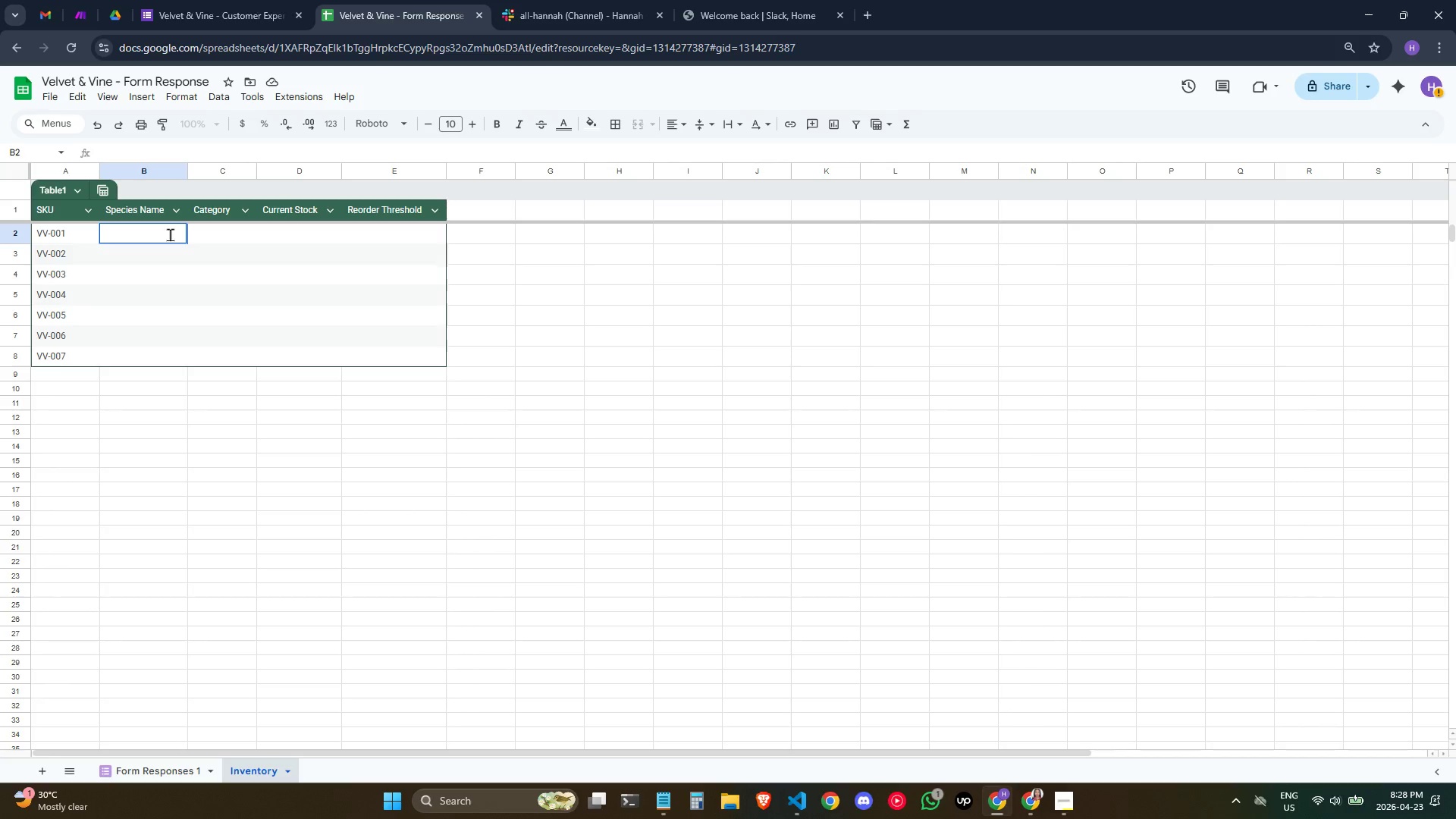 
type(mONSTER)
key(Backspace)
key(Backspace)
key(Backspace)
key(Backspace)
key(Backspace)
key(Backspace)
key(Backspace)
type(Monstera Thai Conte)
 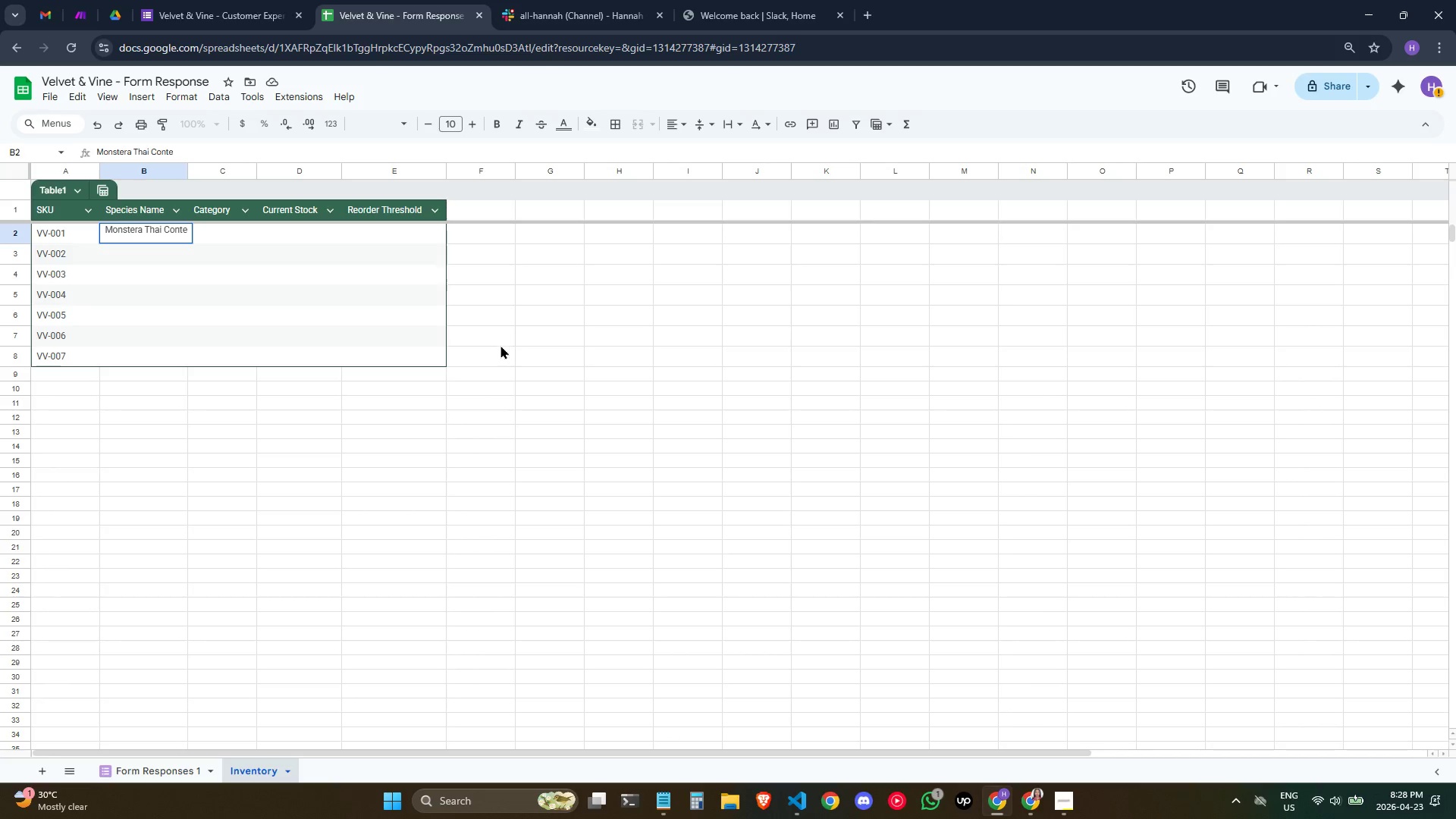 
key(Backspace)
key(Backspace)
type(stellation)
 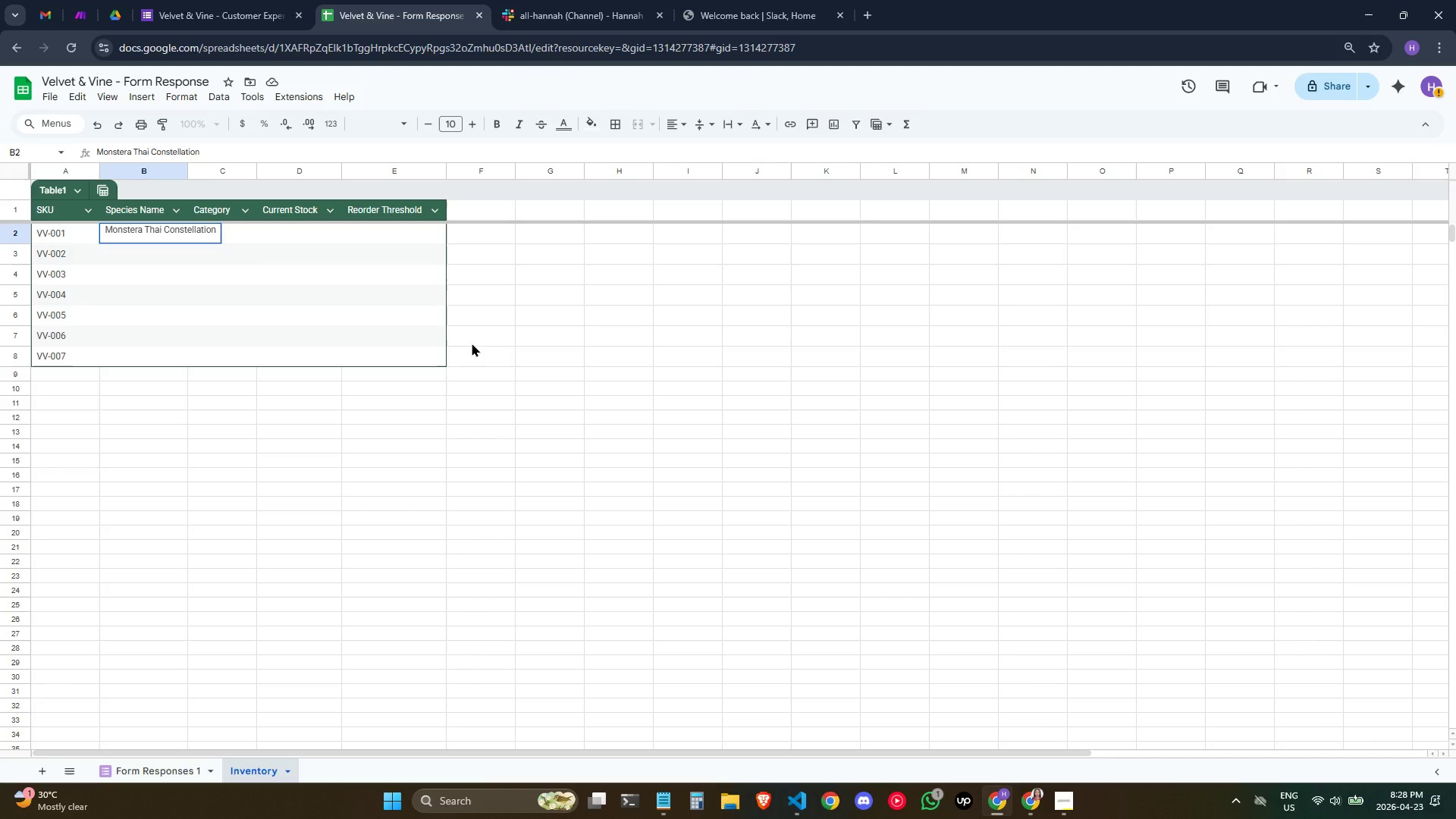 
left_click_drag(start_coordinate=[250, 261], to_coordinate=[244, 262])
 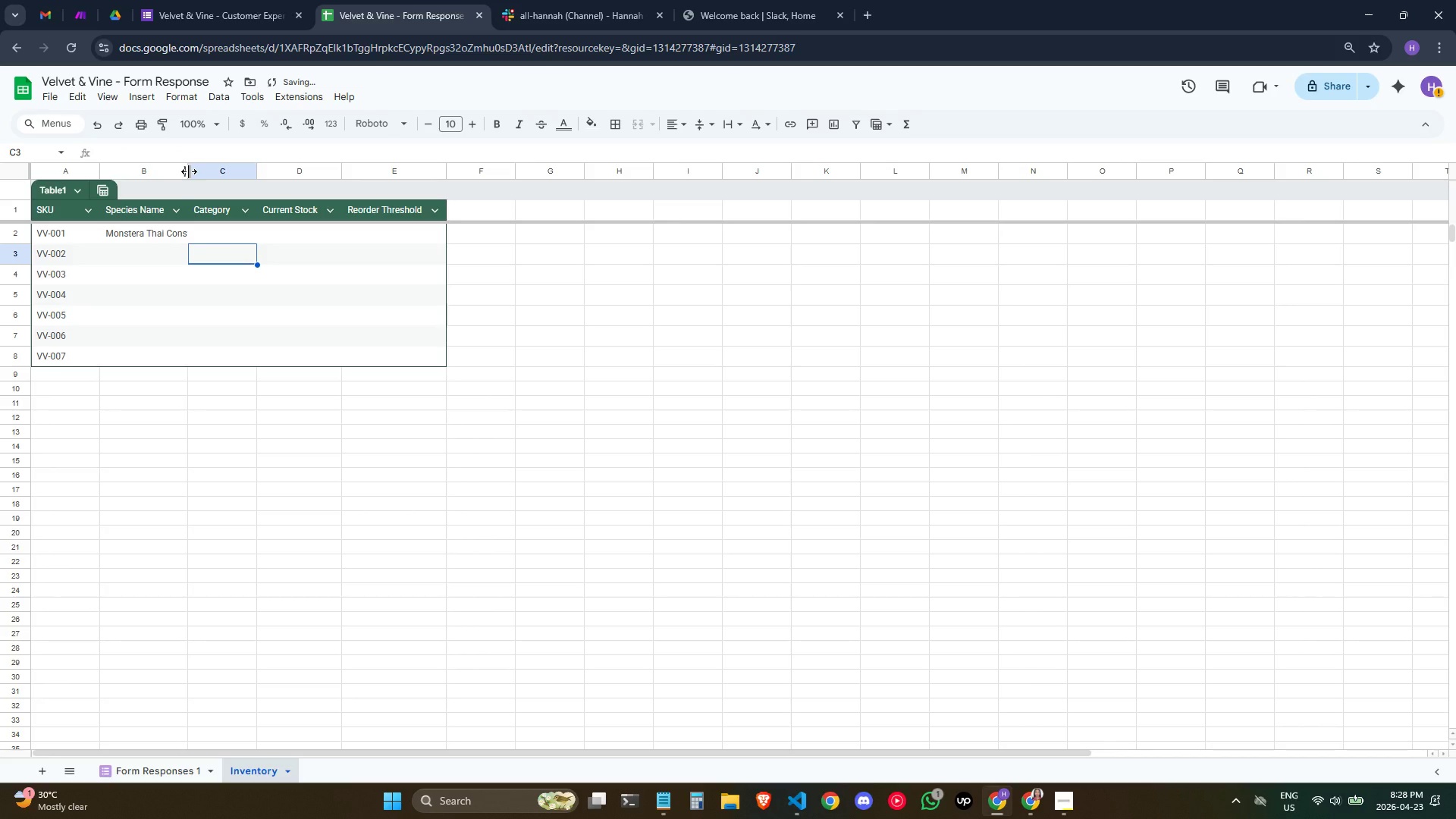 
left_click([146, 244])
 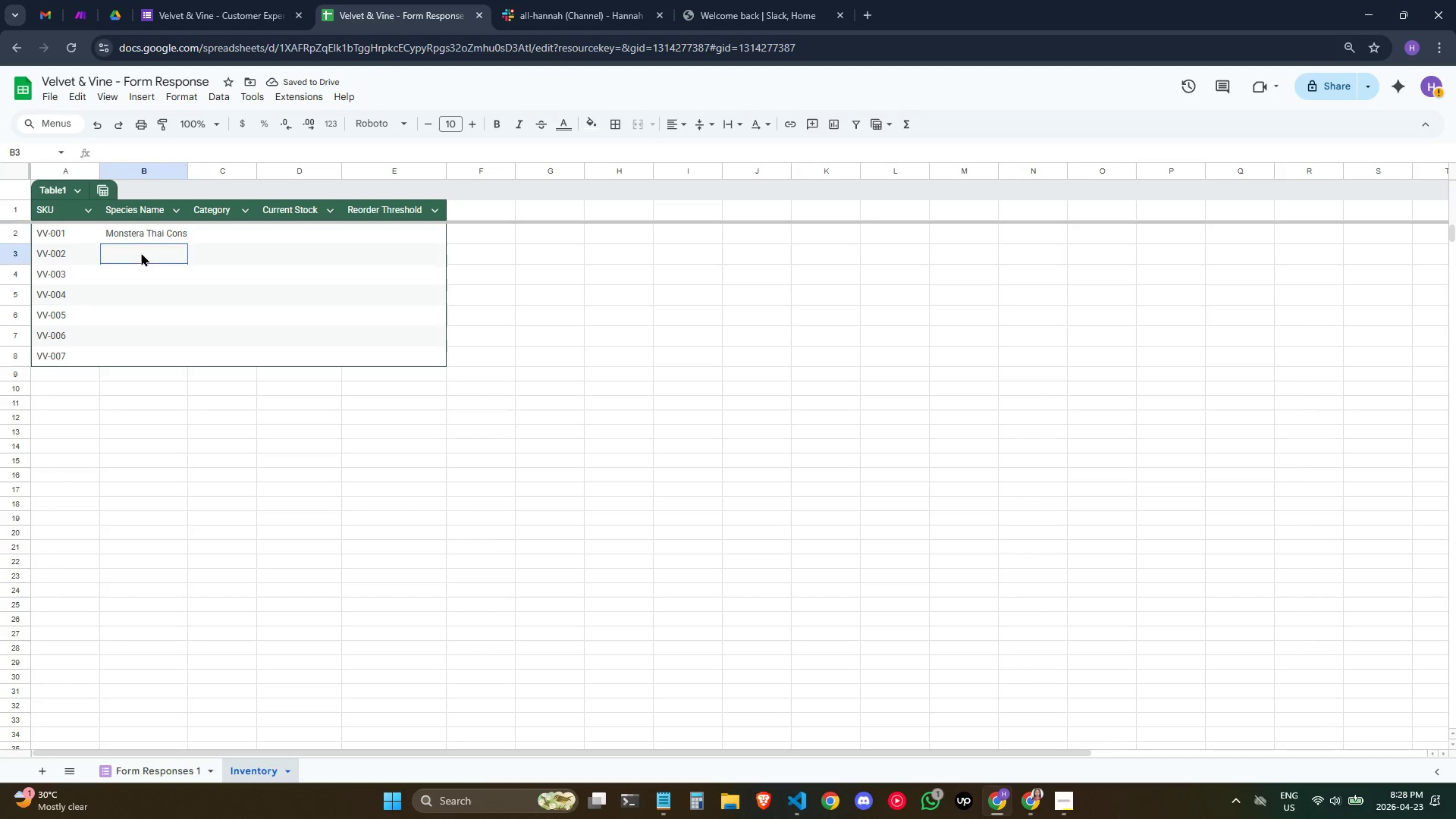 
double_click([141, 253])
 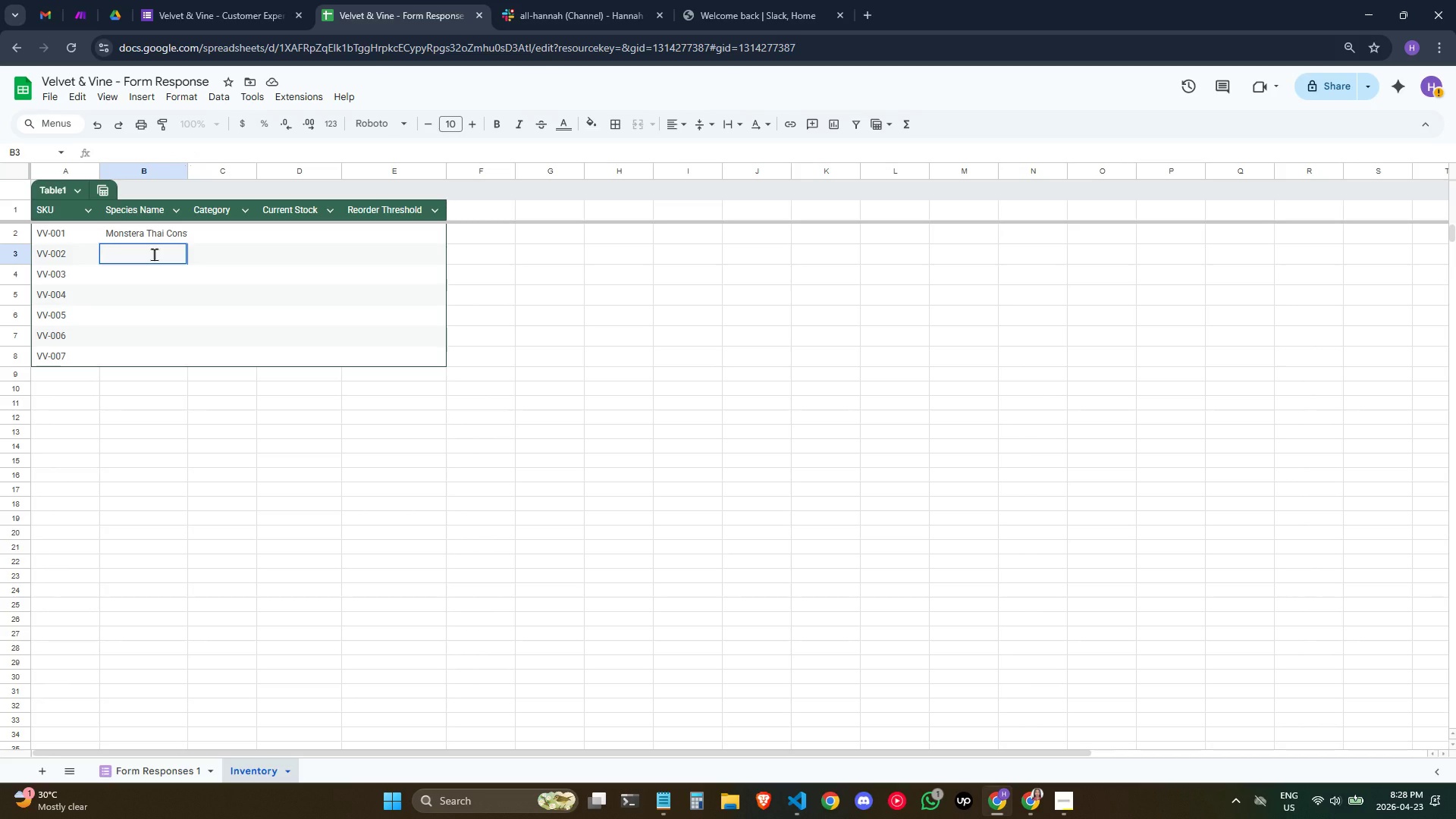 
type(Phil)
 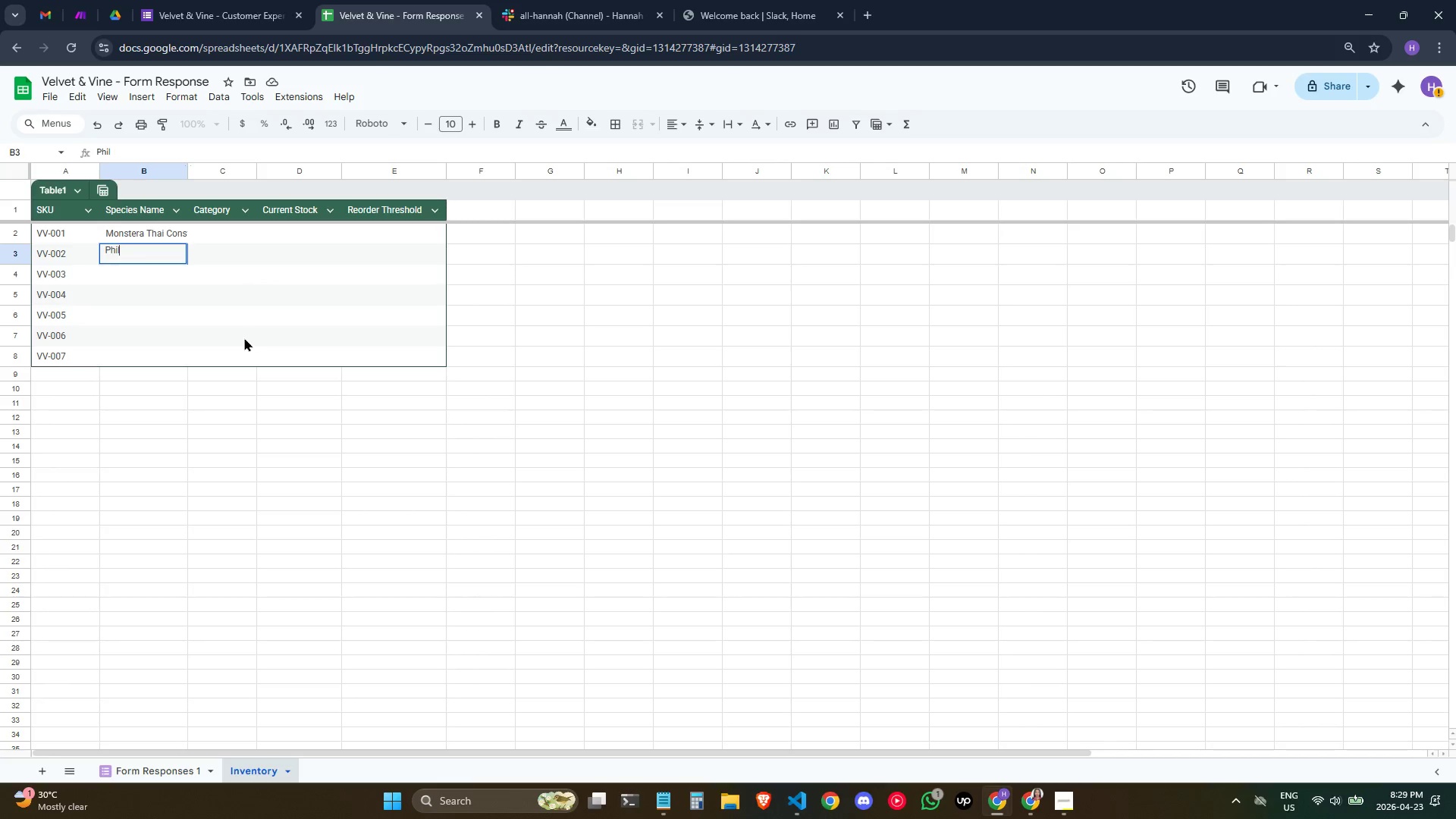 
wait(21.08)
 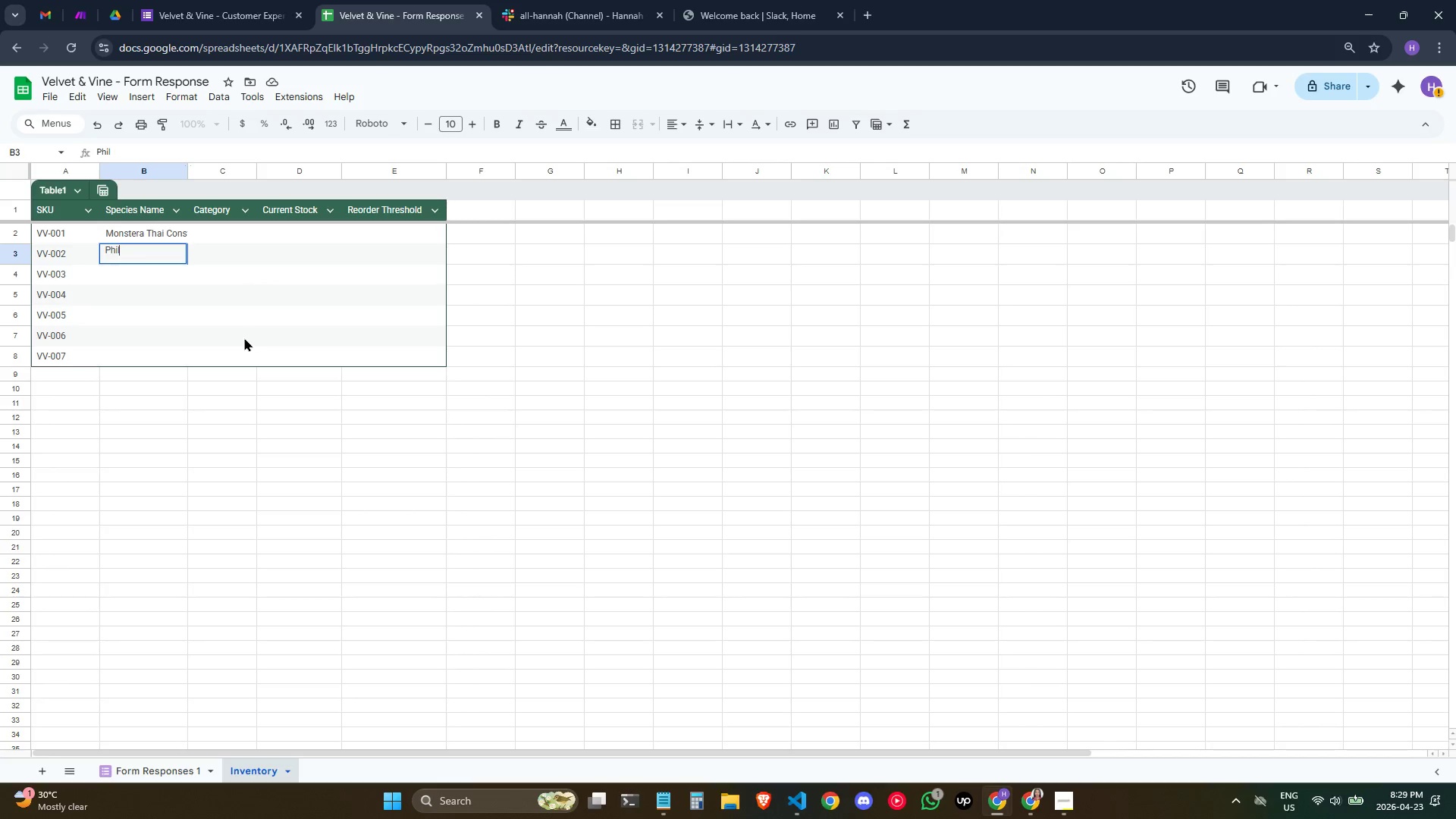 
type(odendron)
 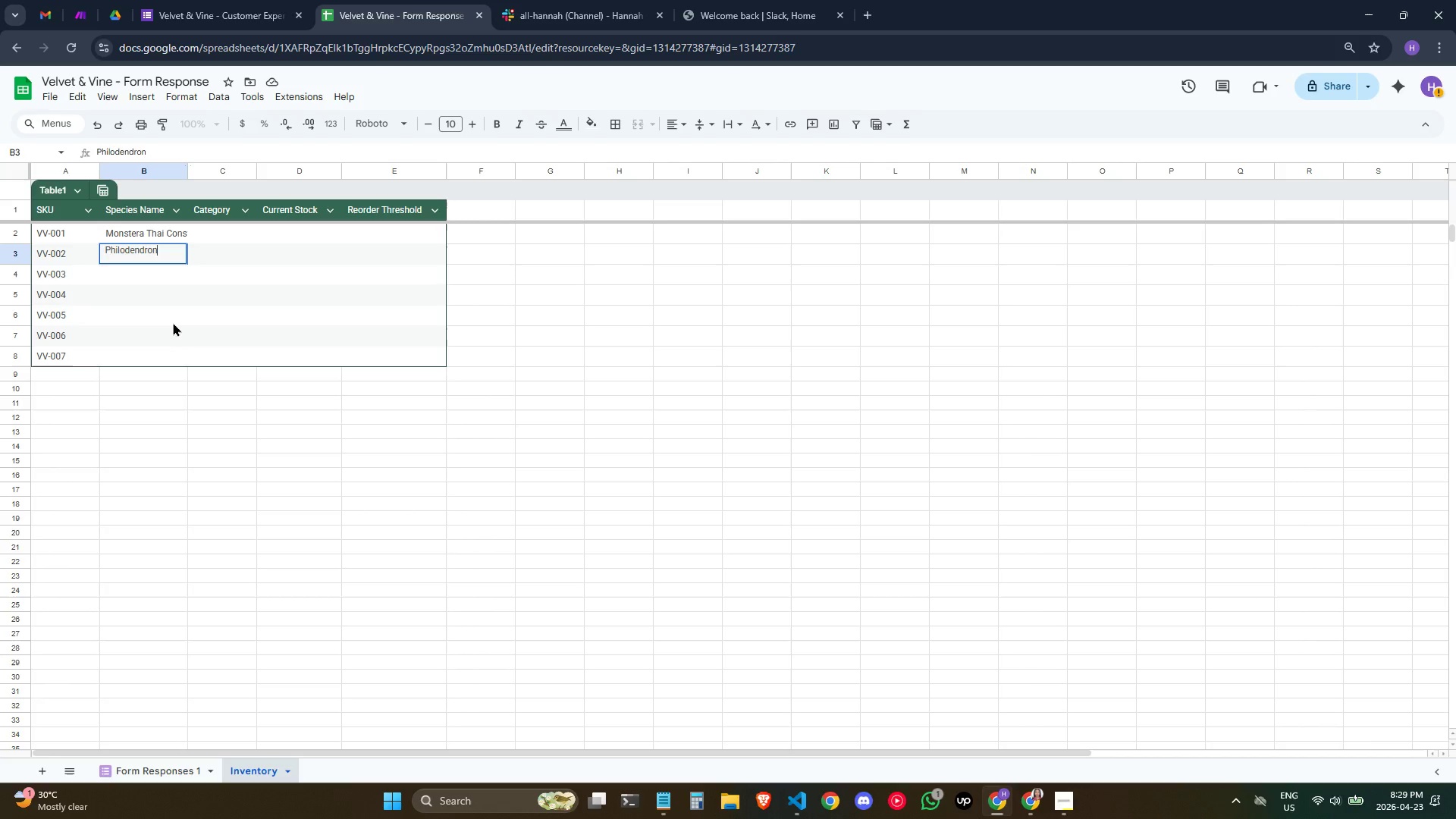 
type( Glo)
 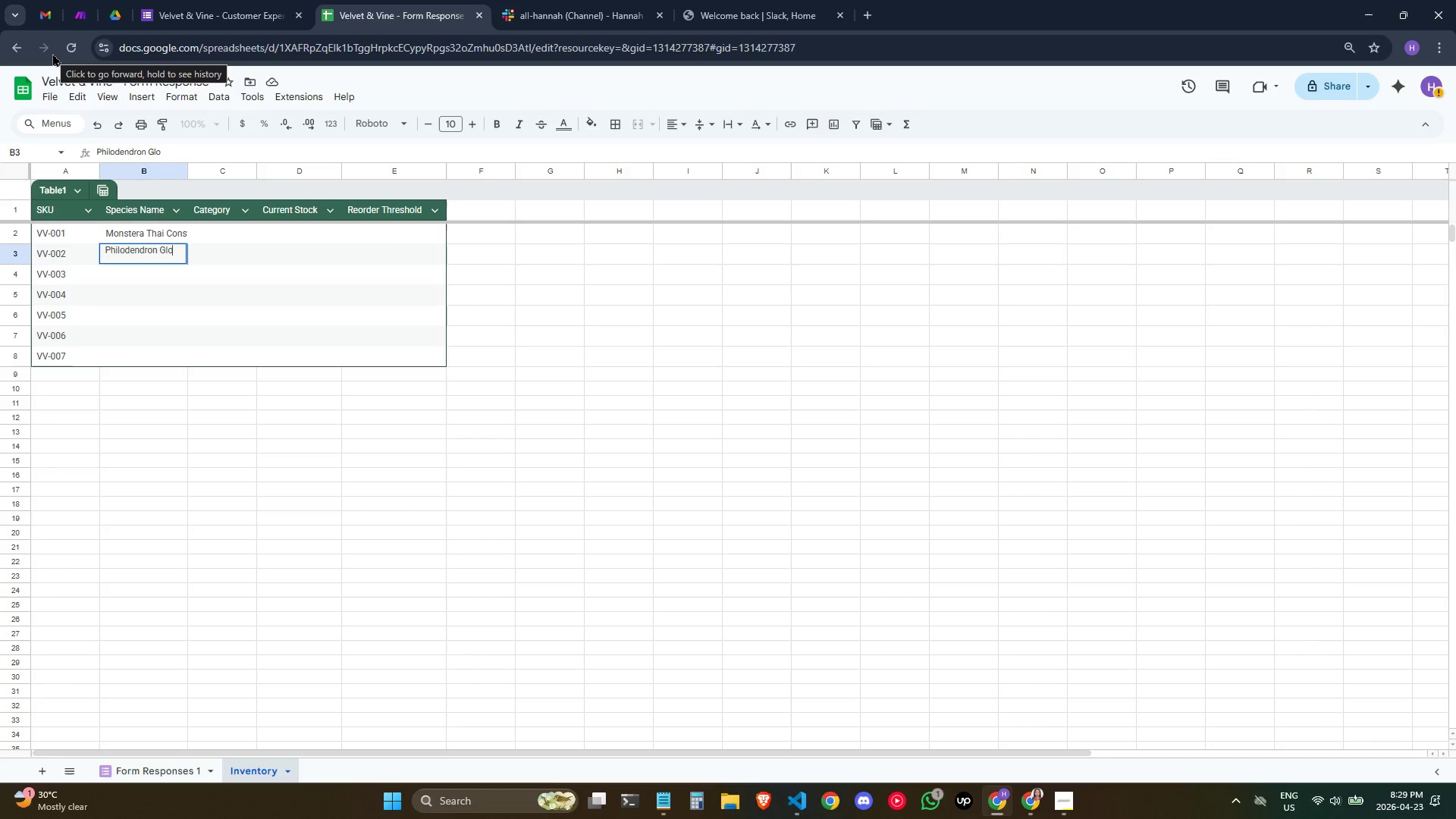 
wait(25.44)
 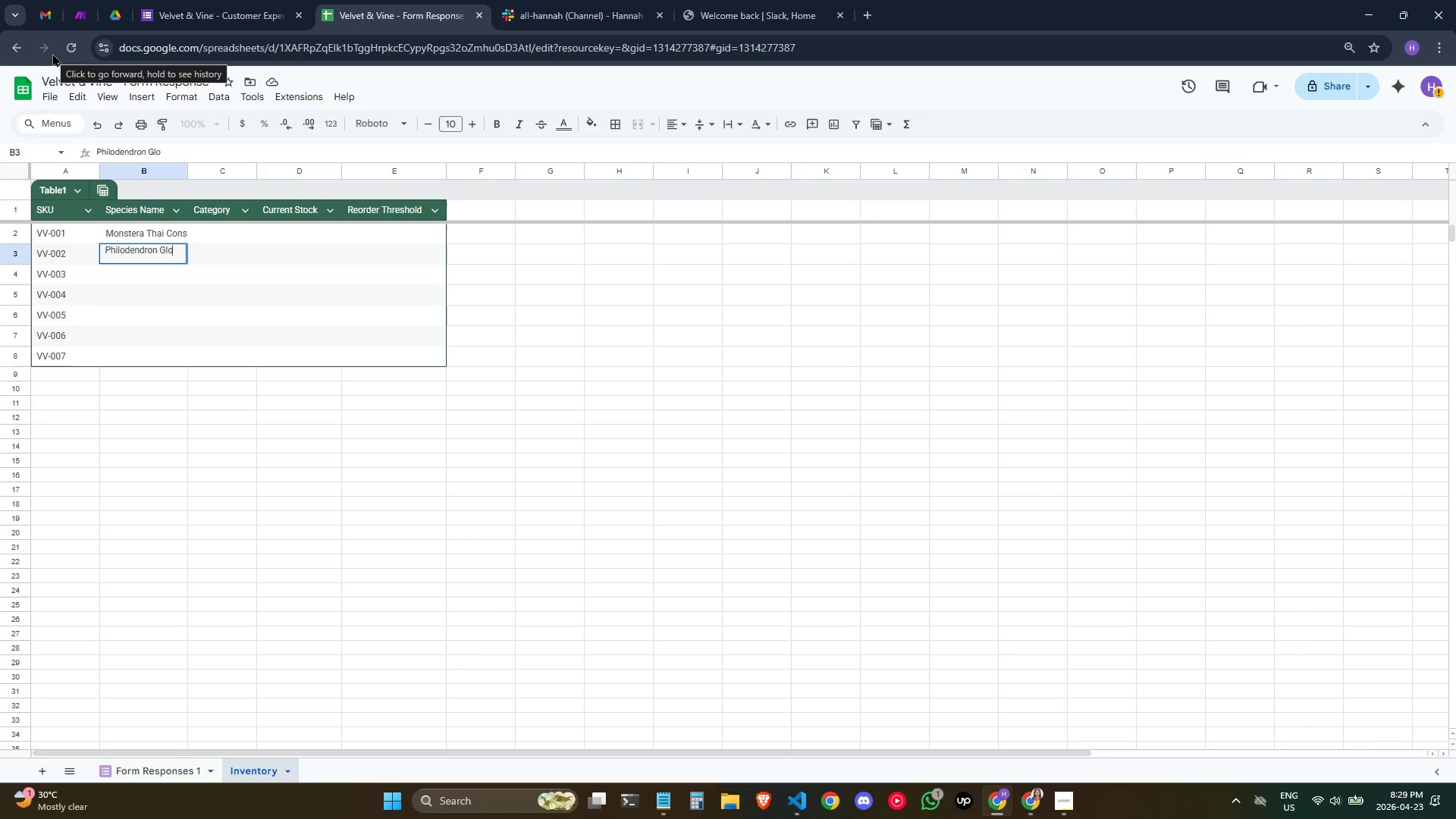 
type(riosum)
 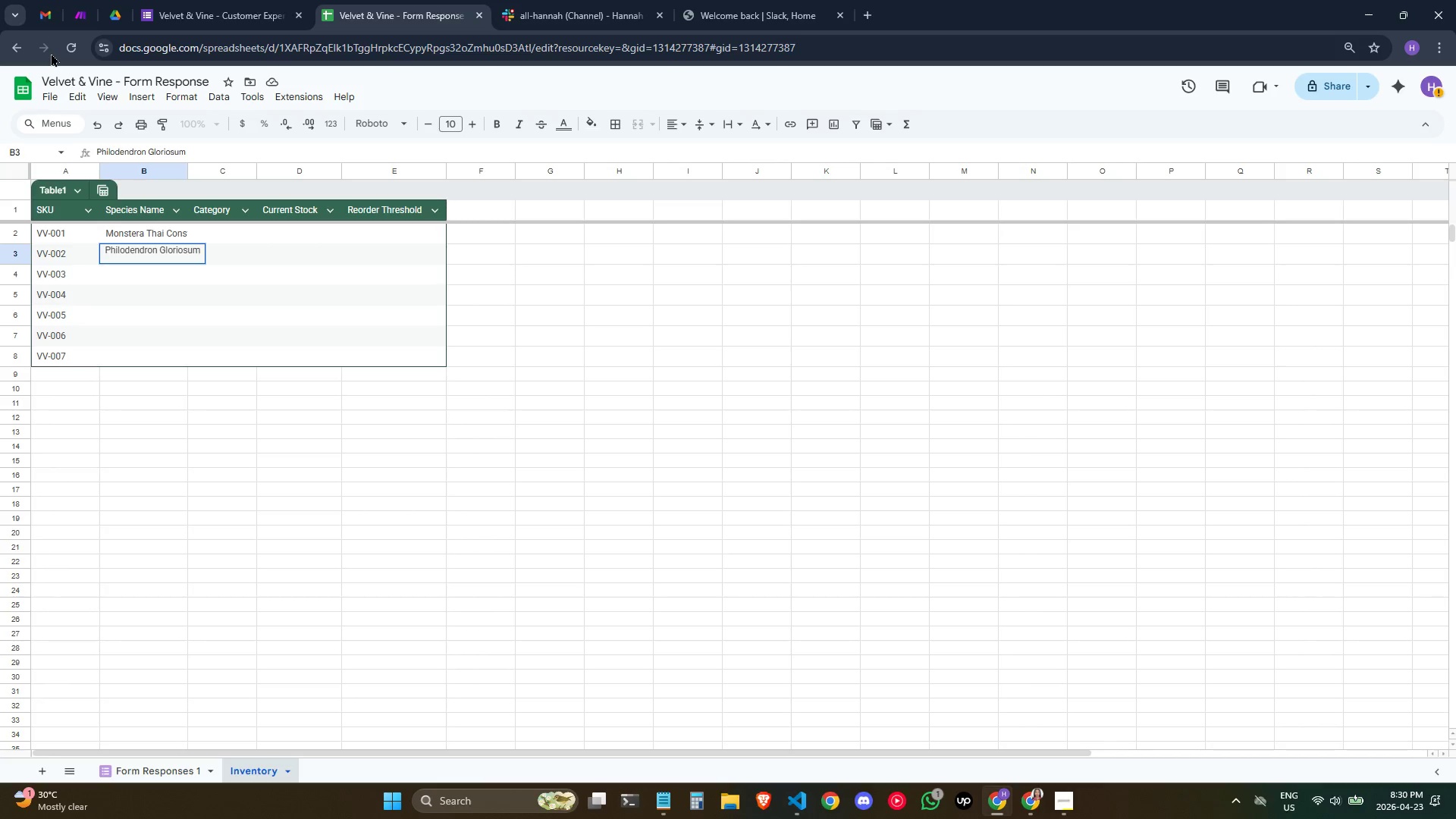 
wait(5.02)
 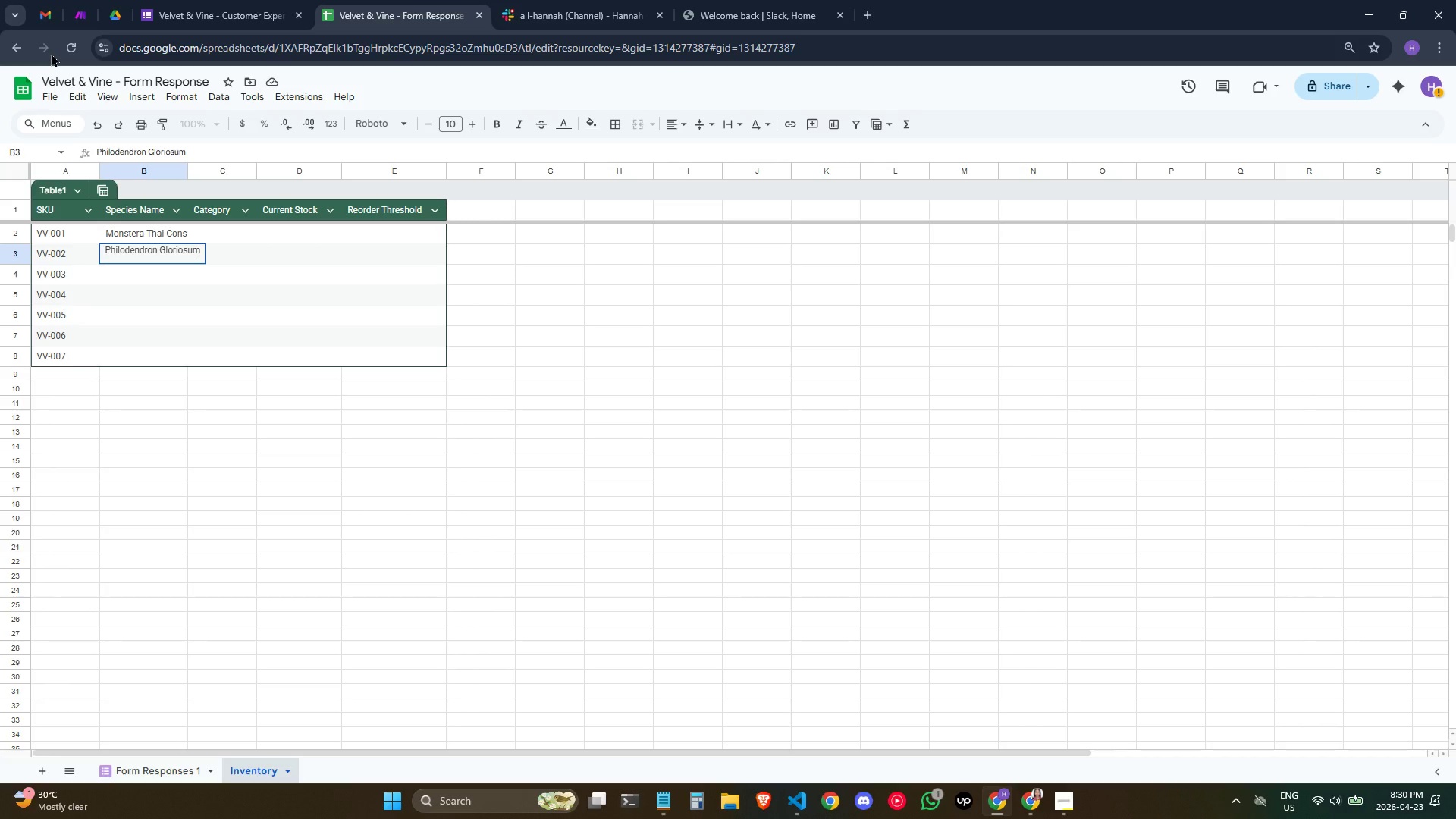 
key(Tab)
 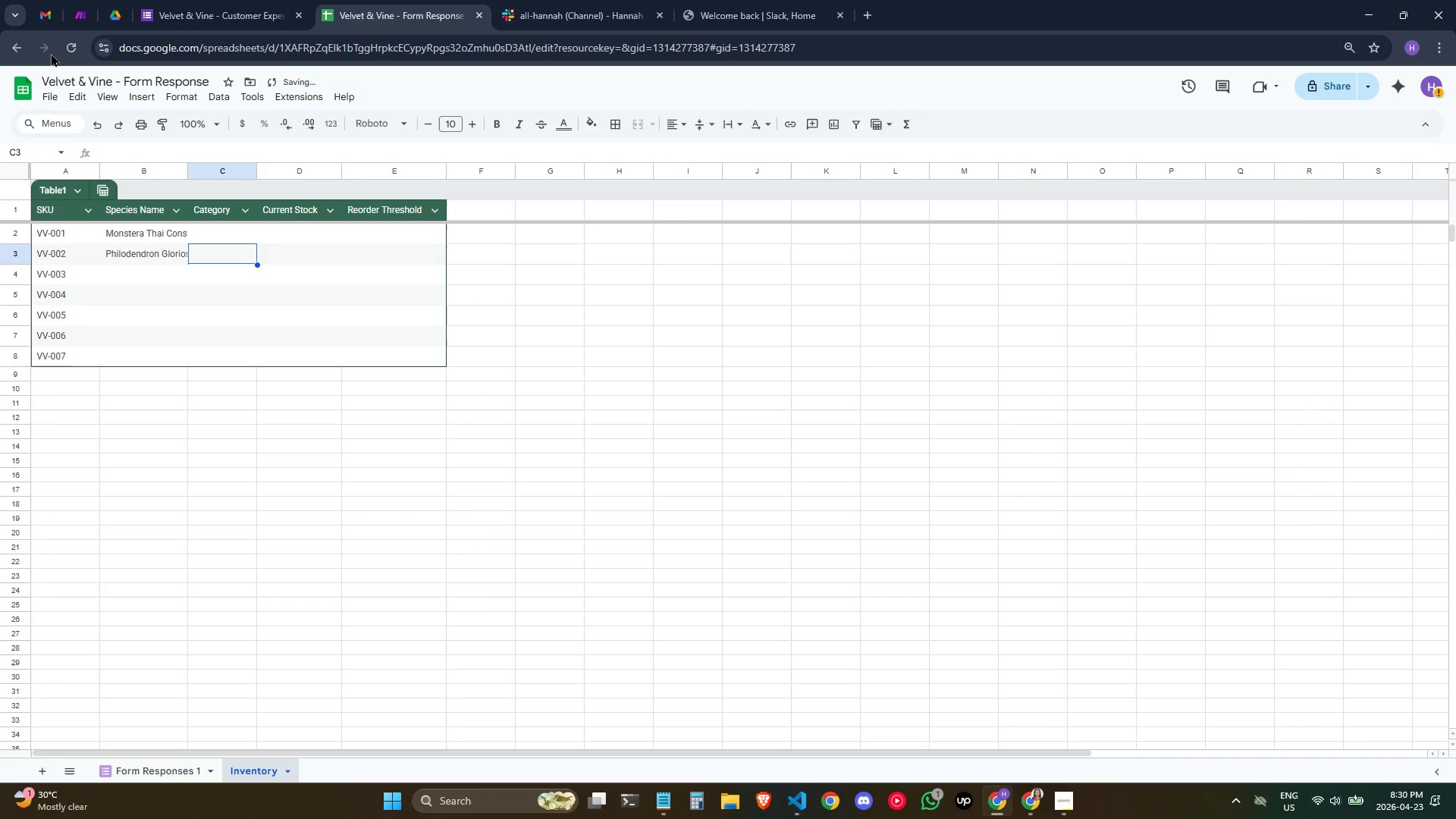 
key(ArrowDown)
 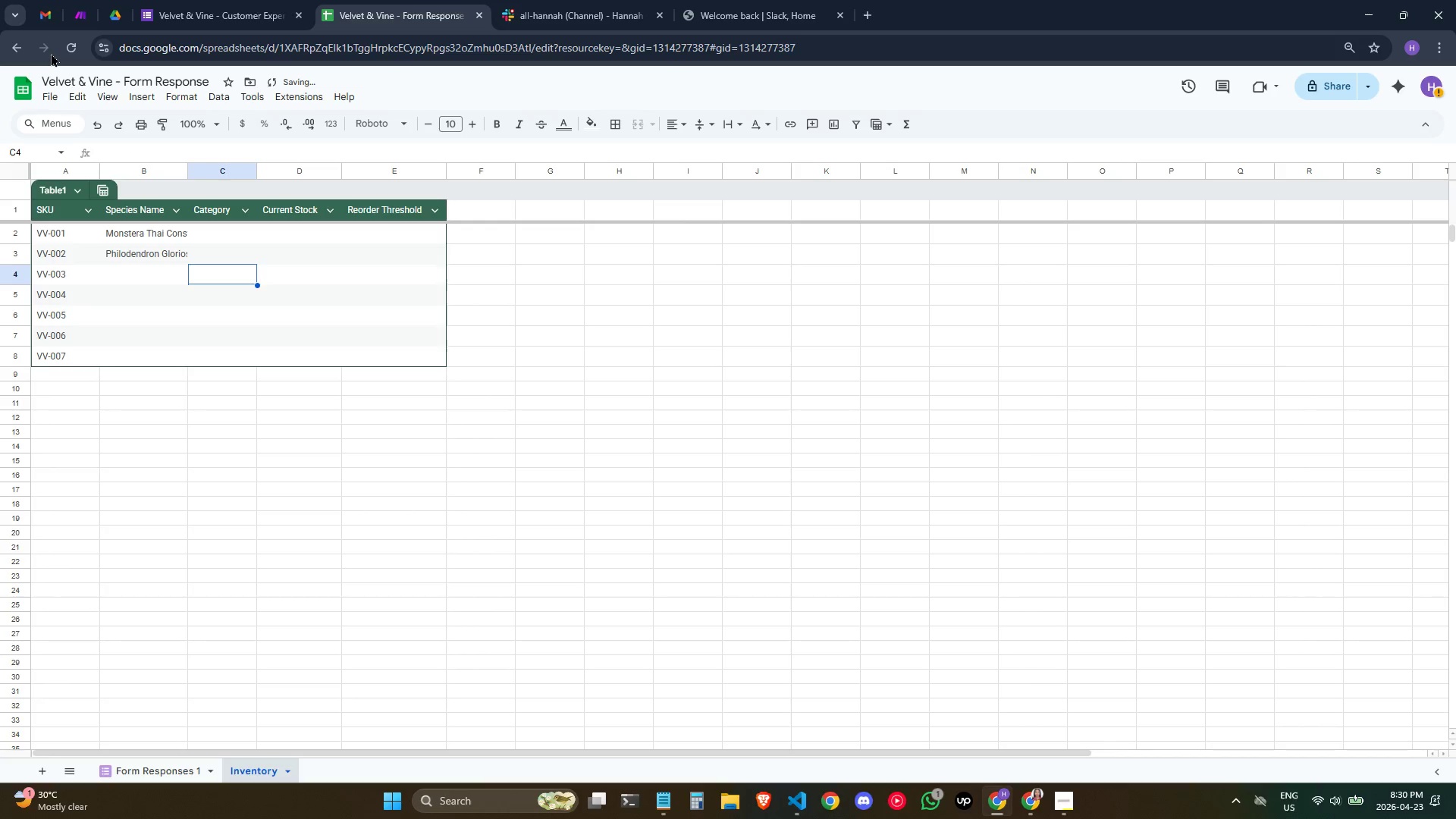 
key(ArrowLeft)
 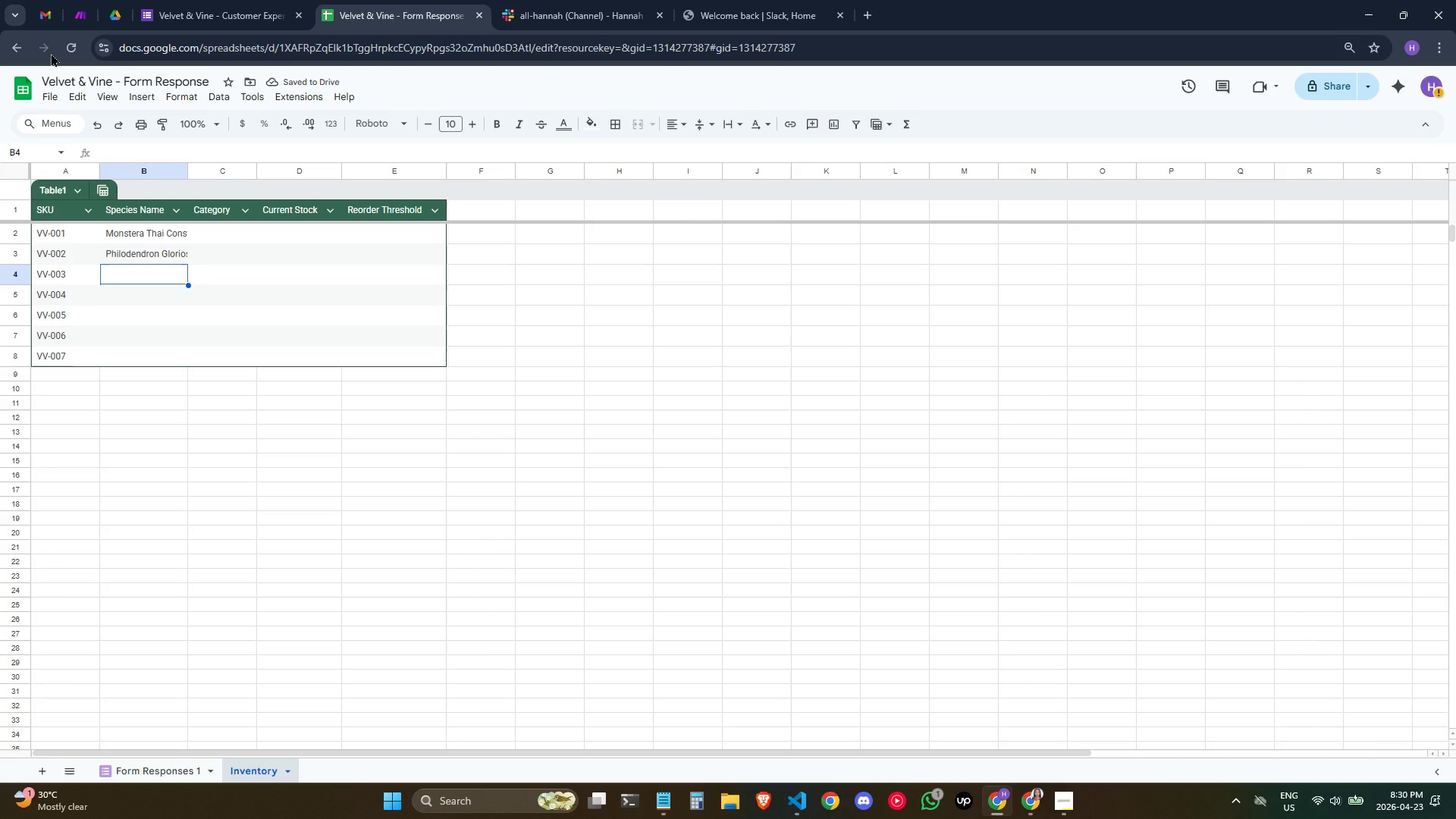 
type(Hoya Kerri Varie)
 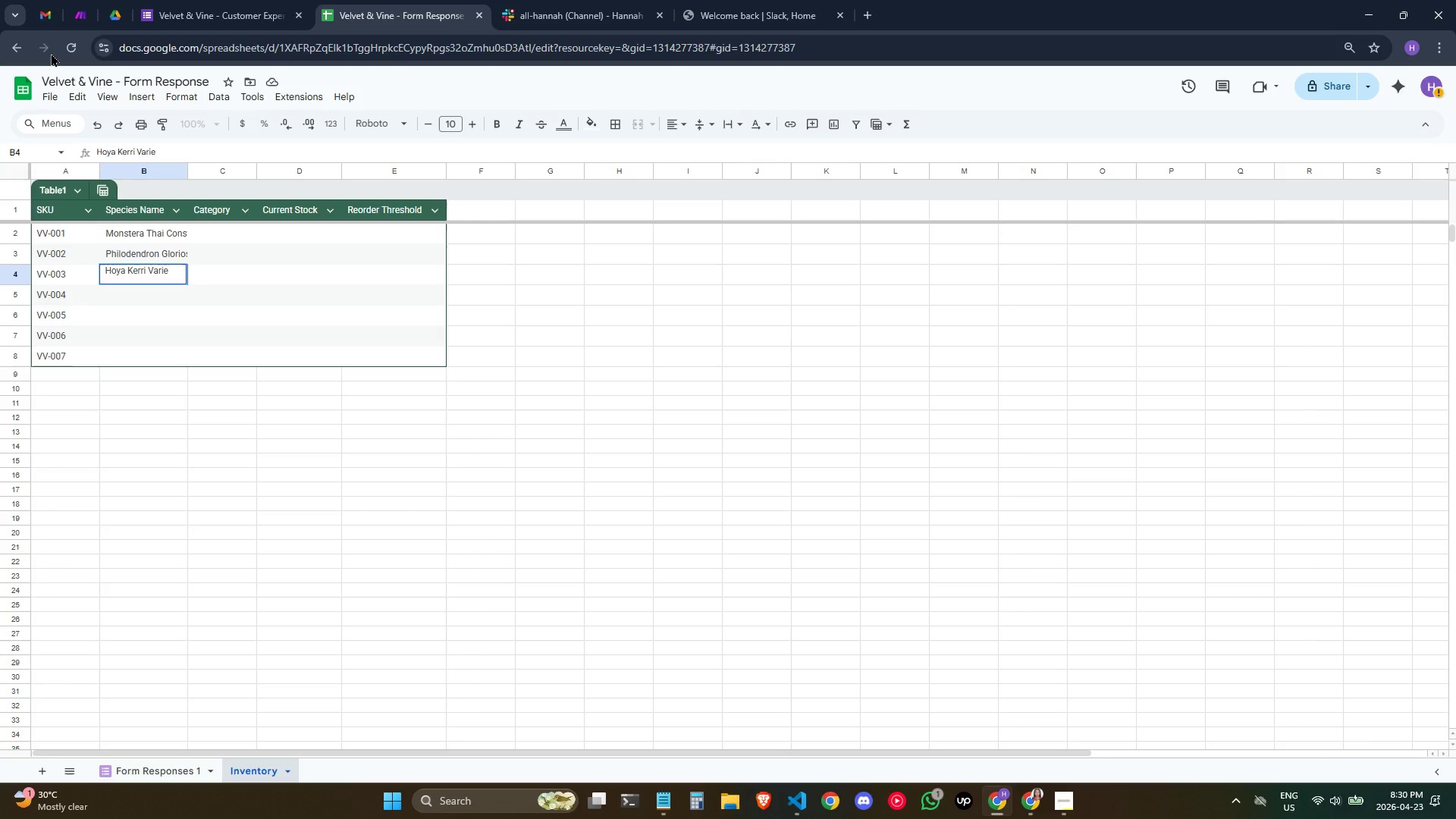 
wait(6.69)
 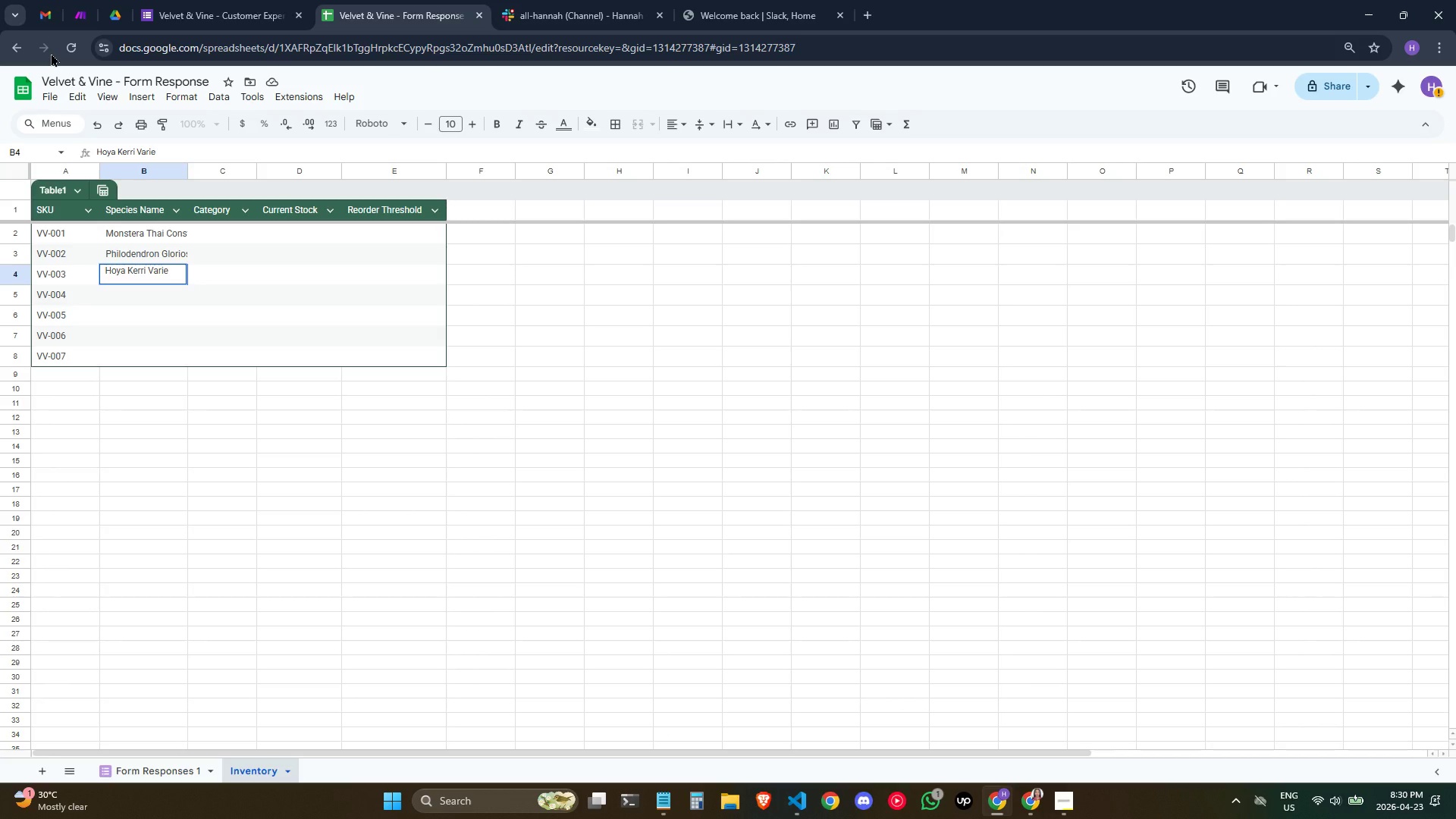 
type(gata)
 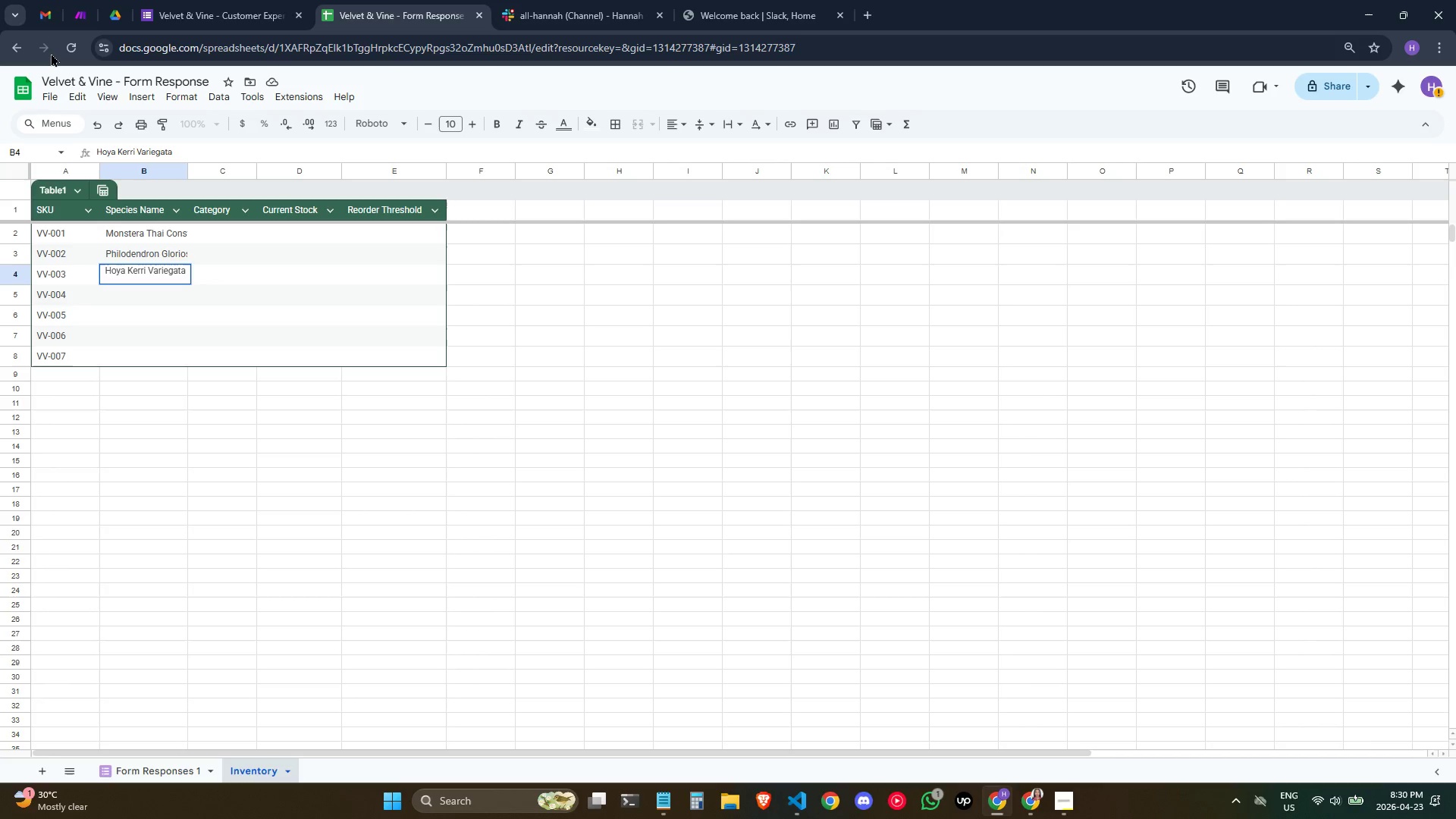 
key(ArrowDown)
 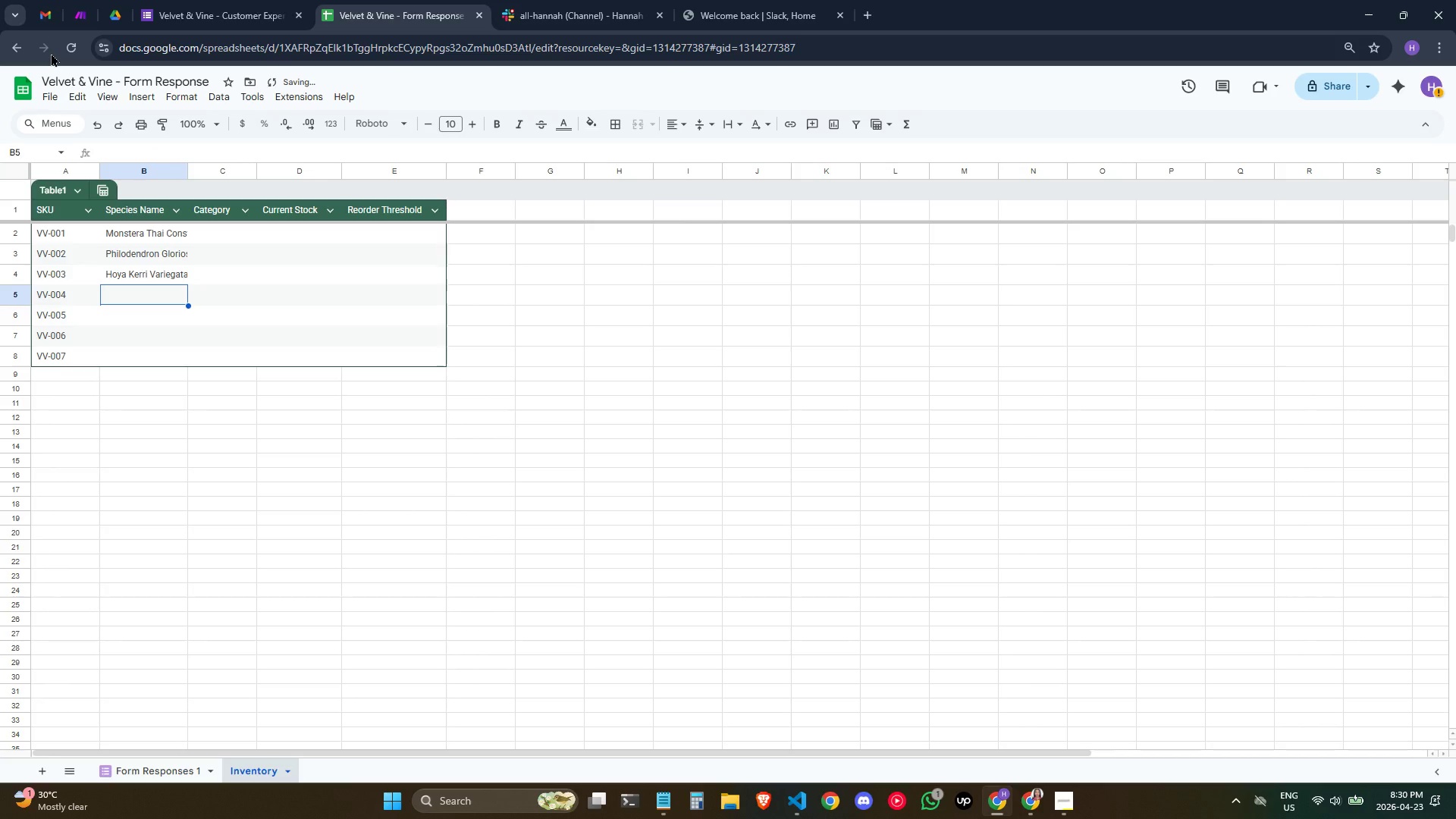 
key(Enter)
 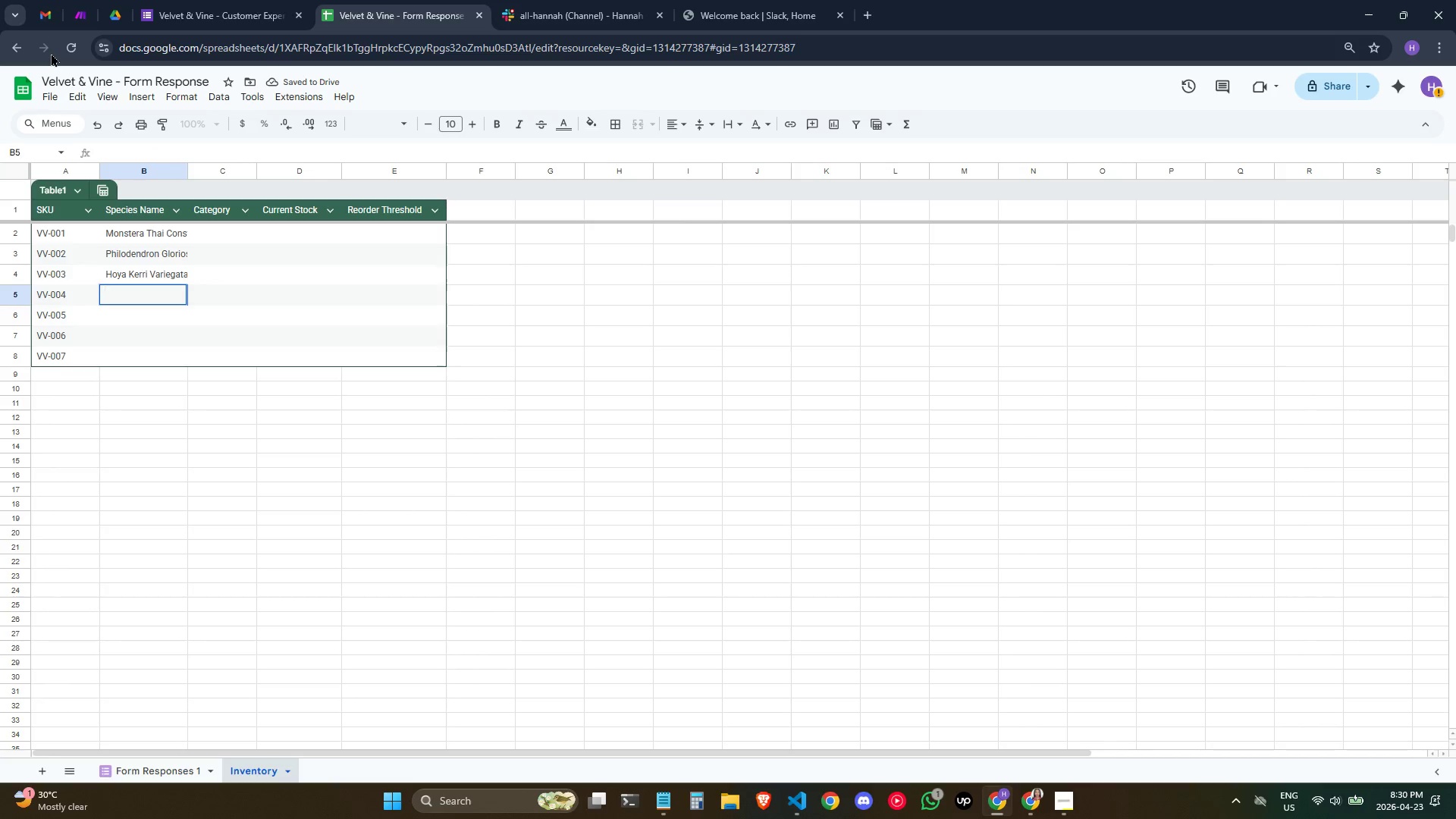 
type(b)
key(Backspace)
type(Boston Fern)
 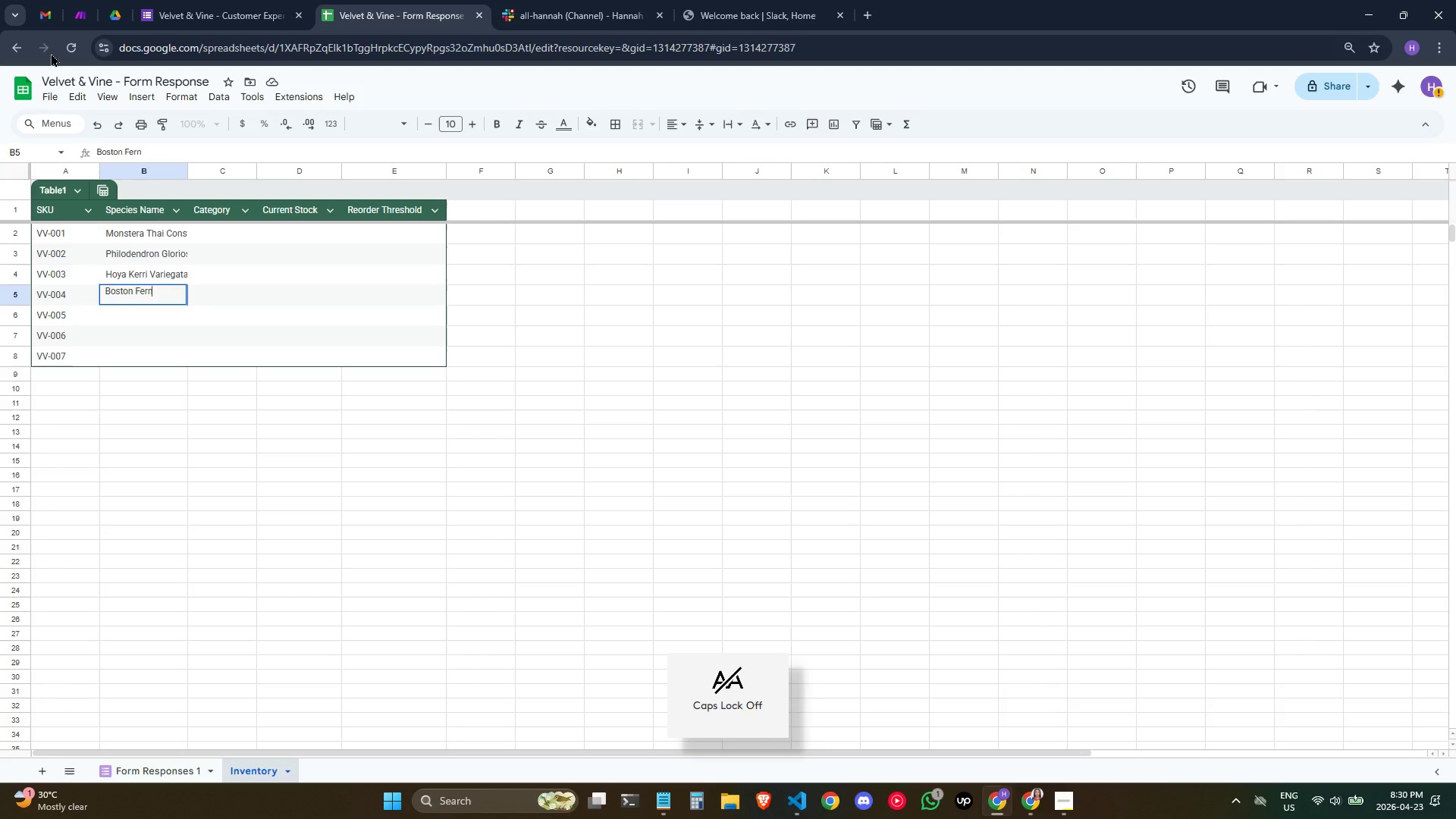 
key(ArrowDown)
 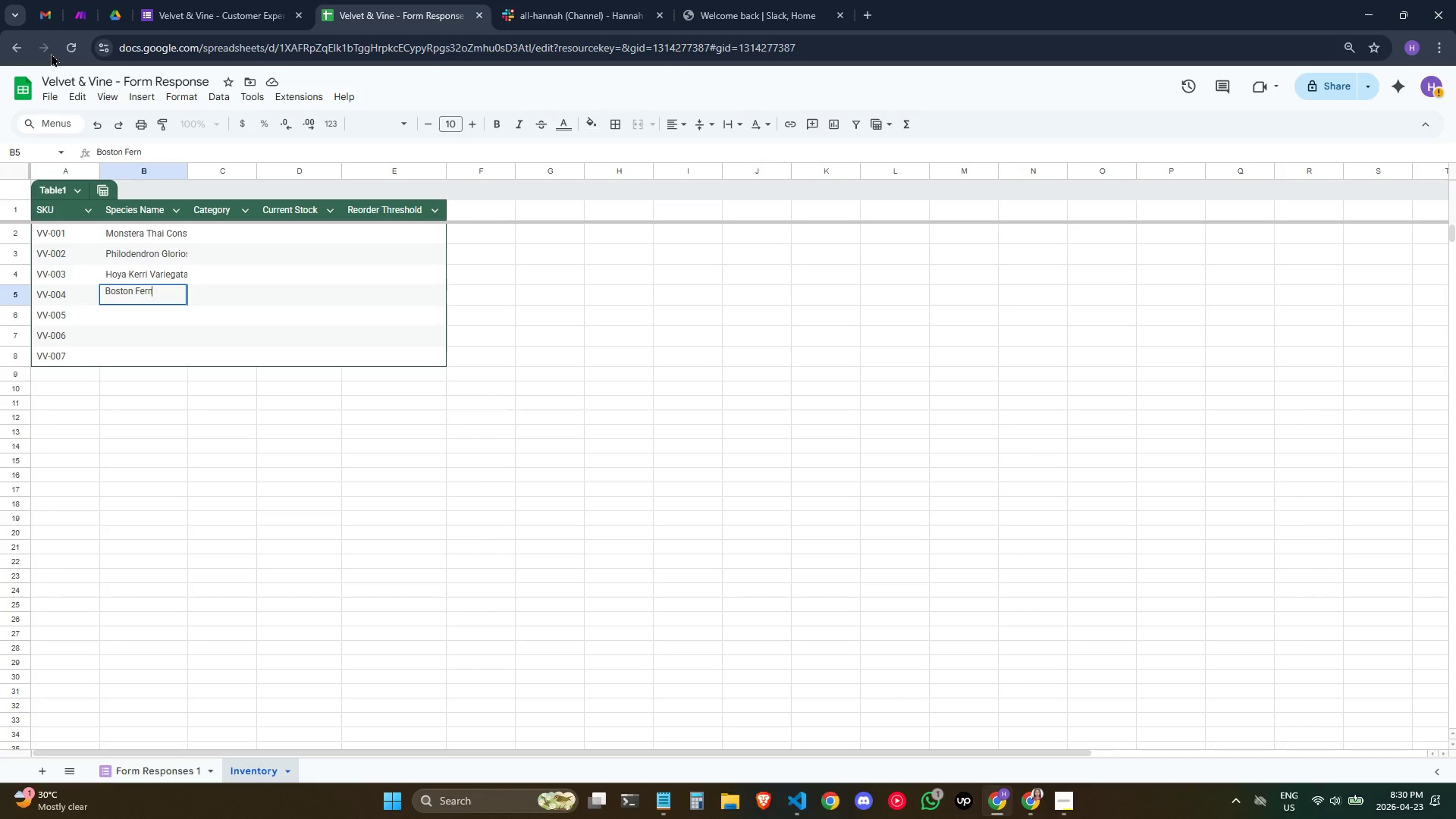 
key(ArrowDown)
 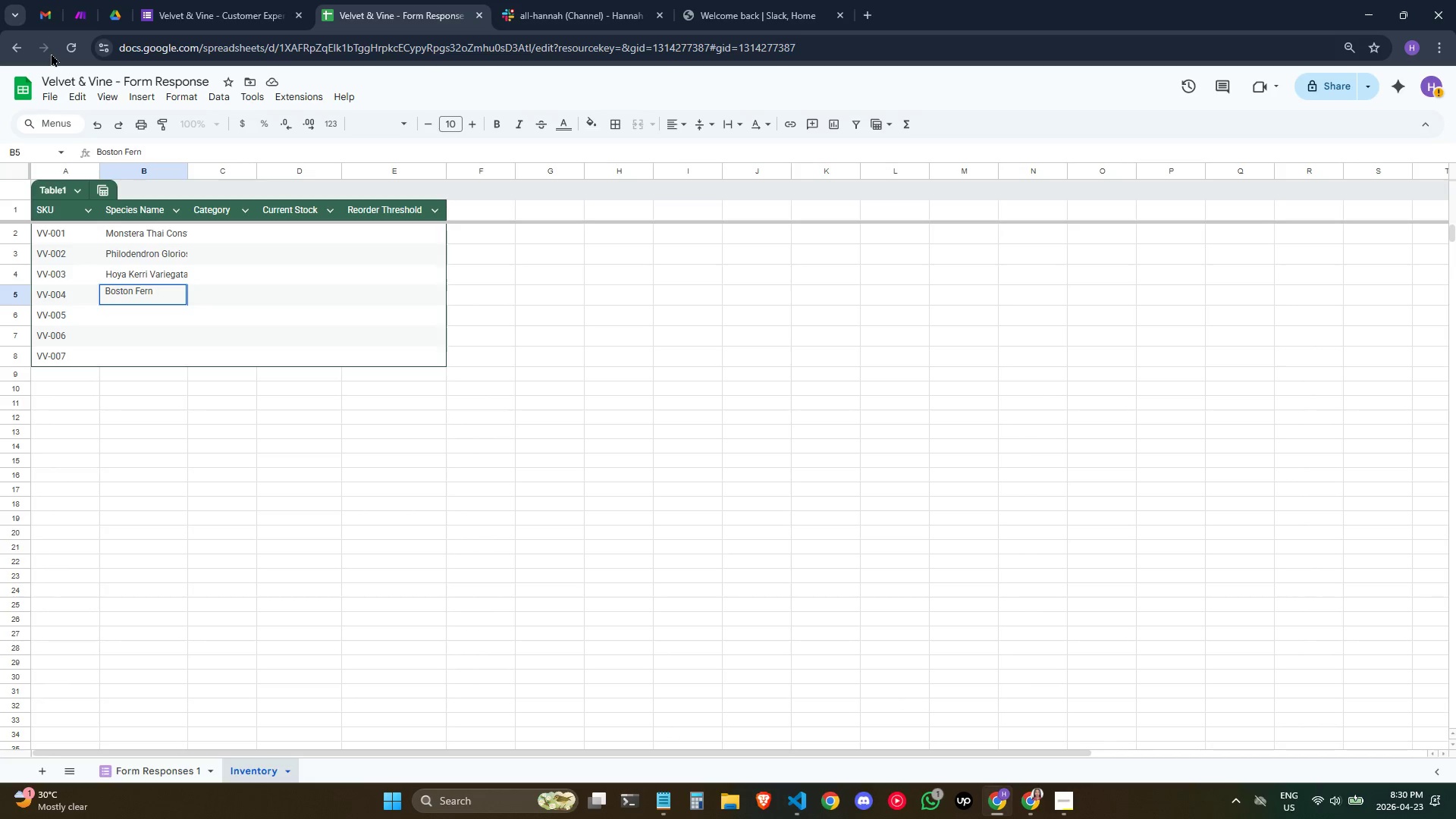 
key(Tab)
 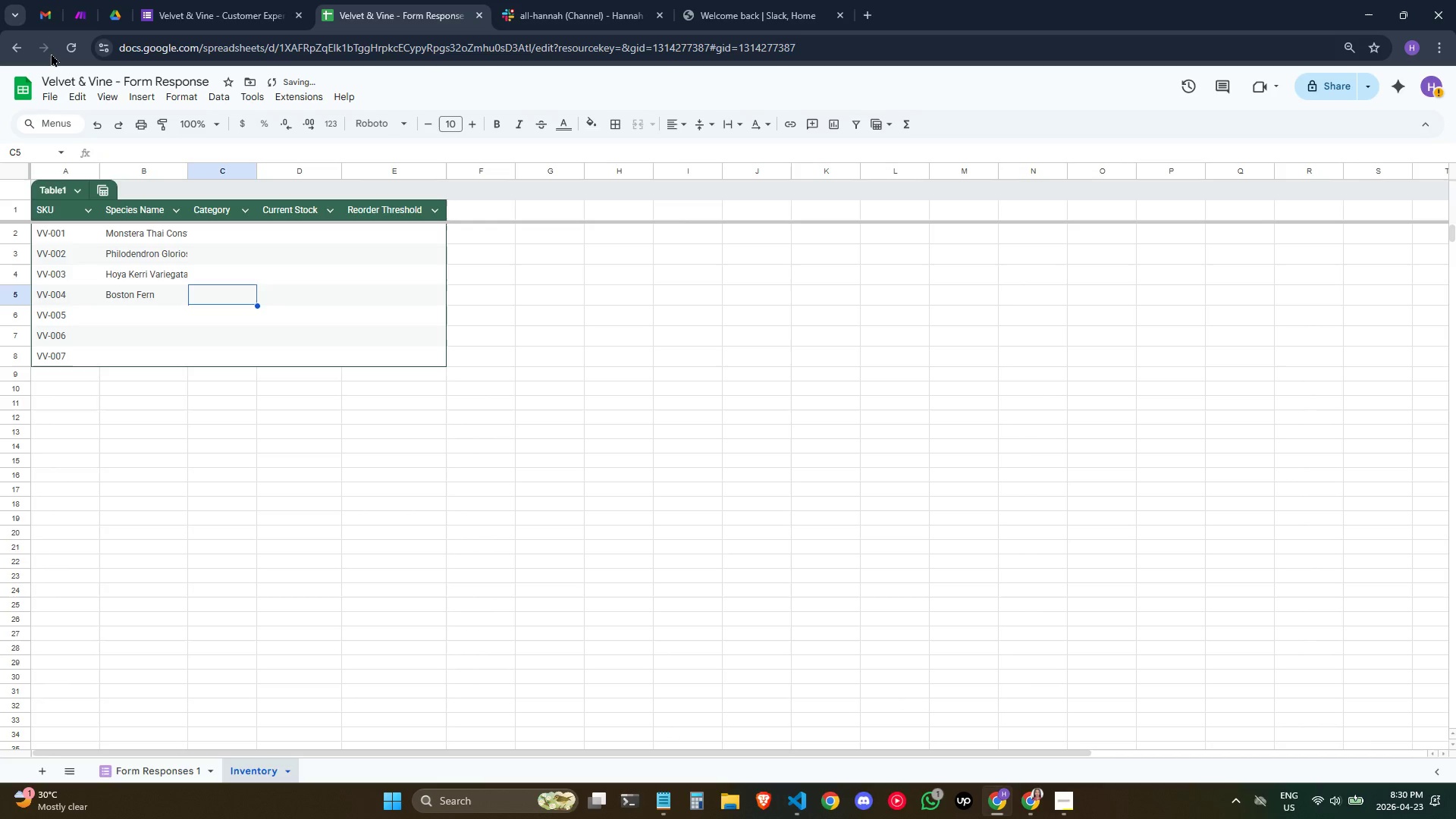 
key(ArrowDown)
 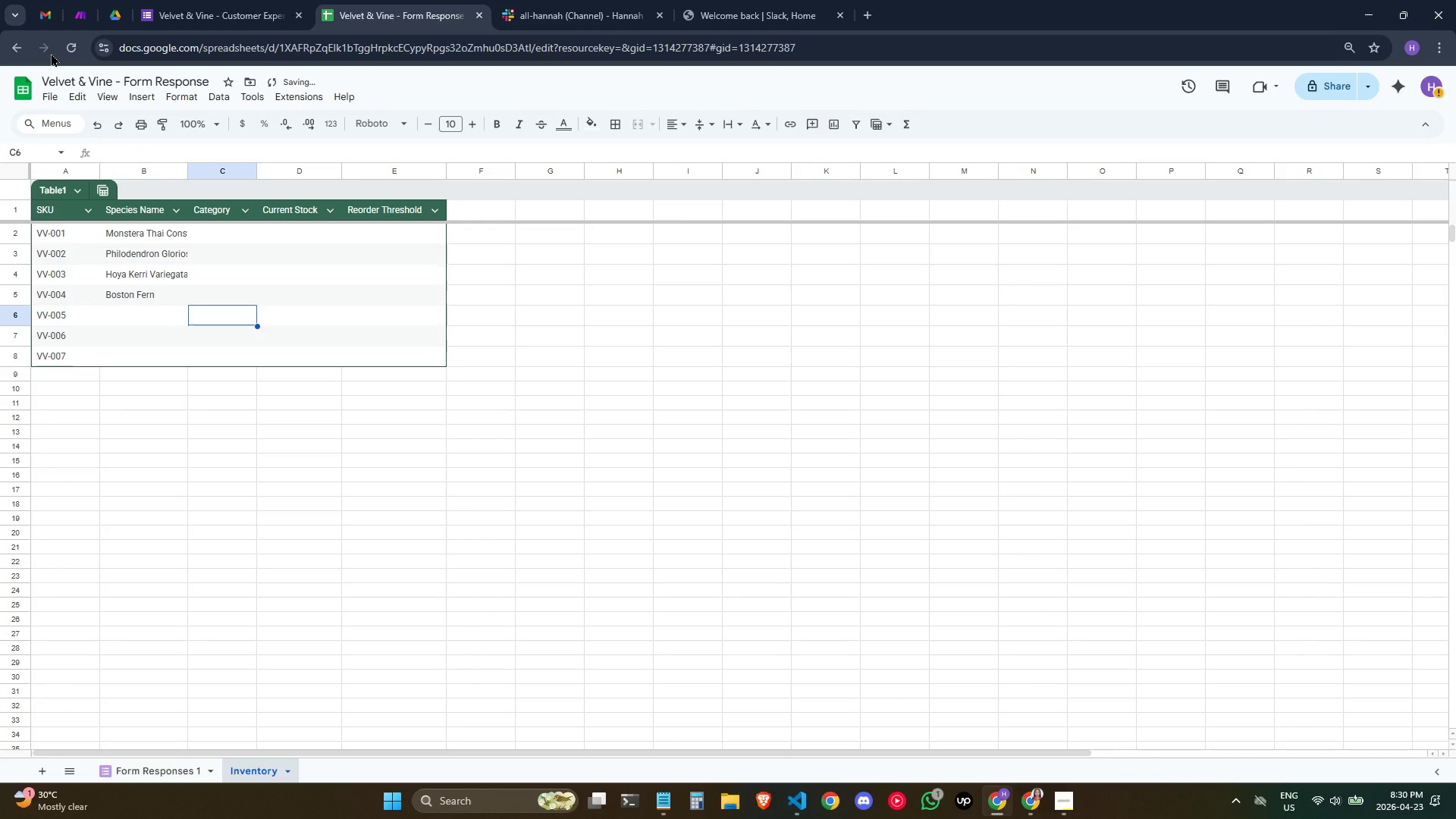 
key(ArrowLeft)
 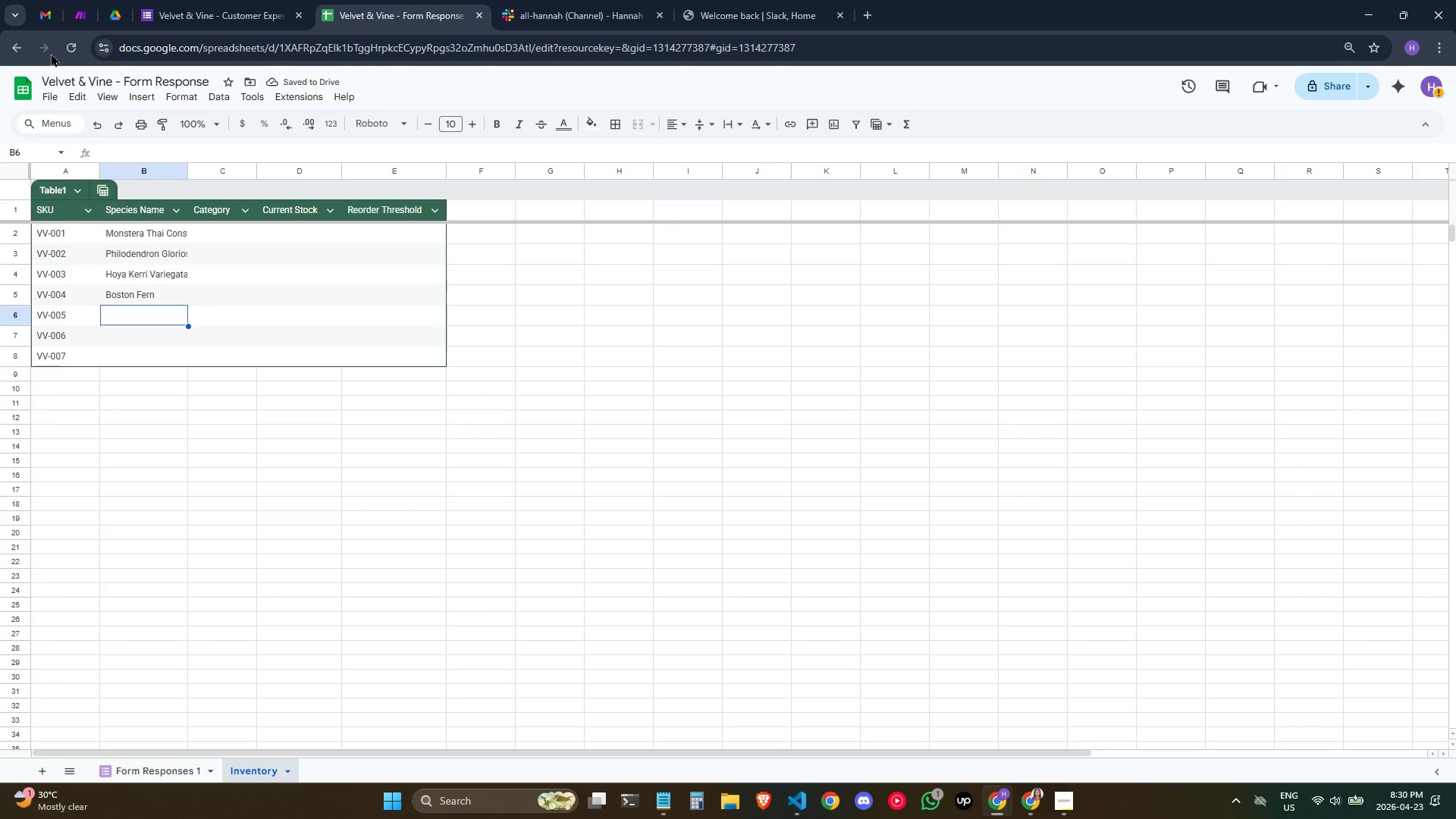 
key(Enter)
 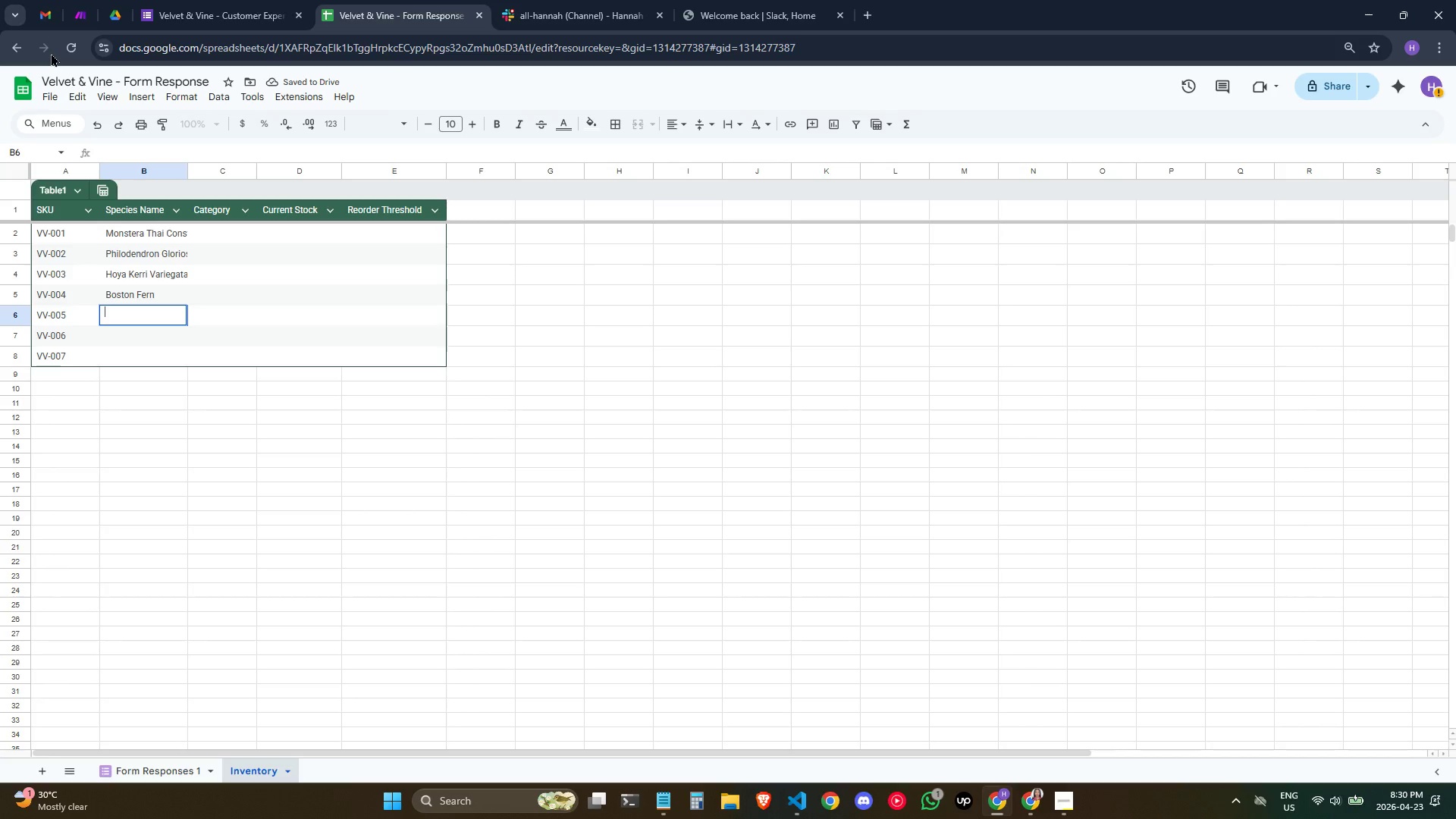 
type(Pothos Golden)
key(Tab)
 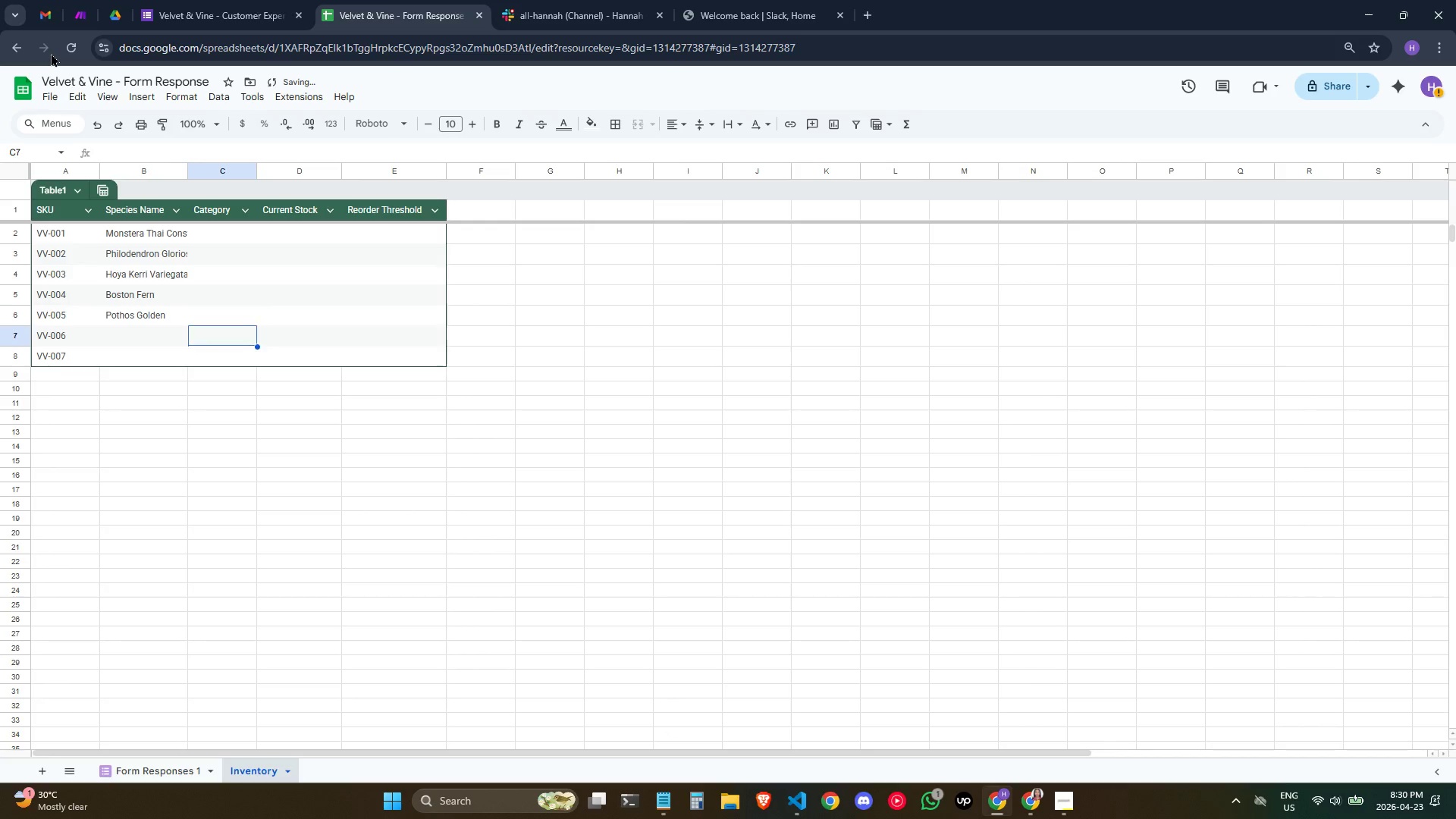 
key(ArrowDown)
 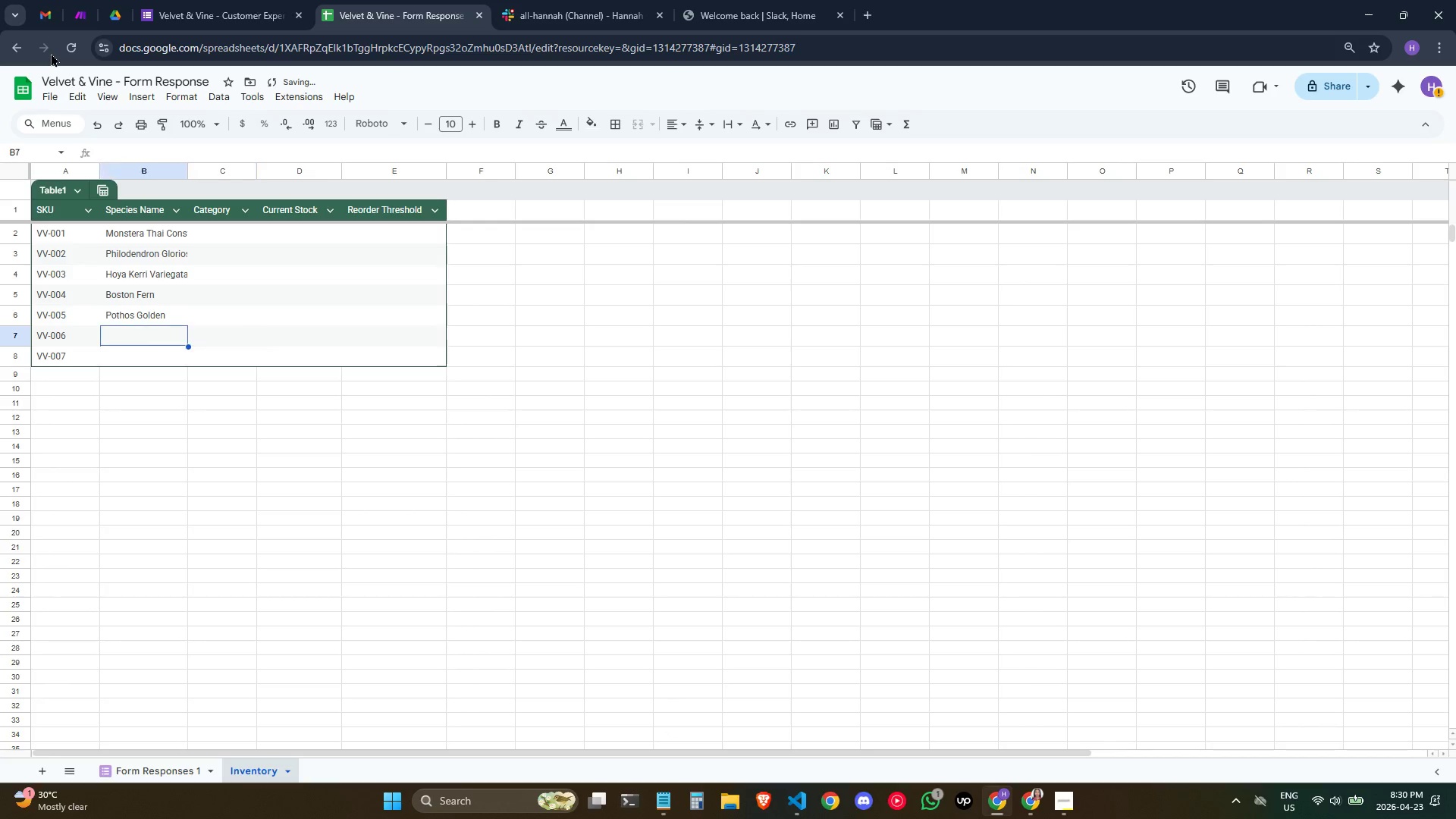 
key(ArrowLeft)
 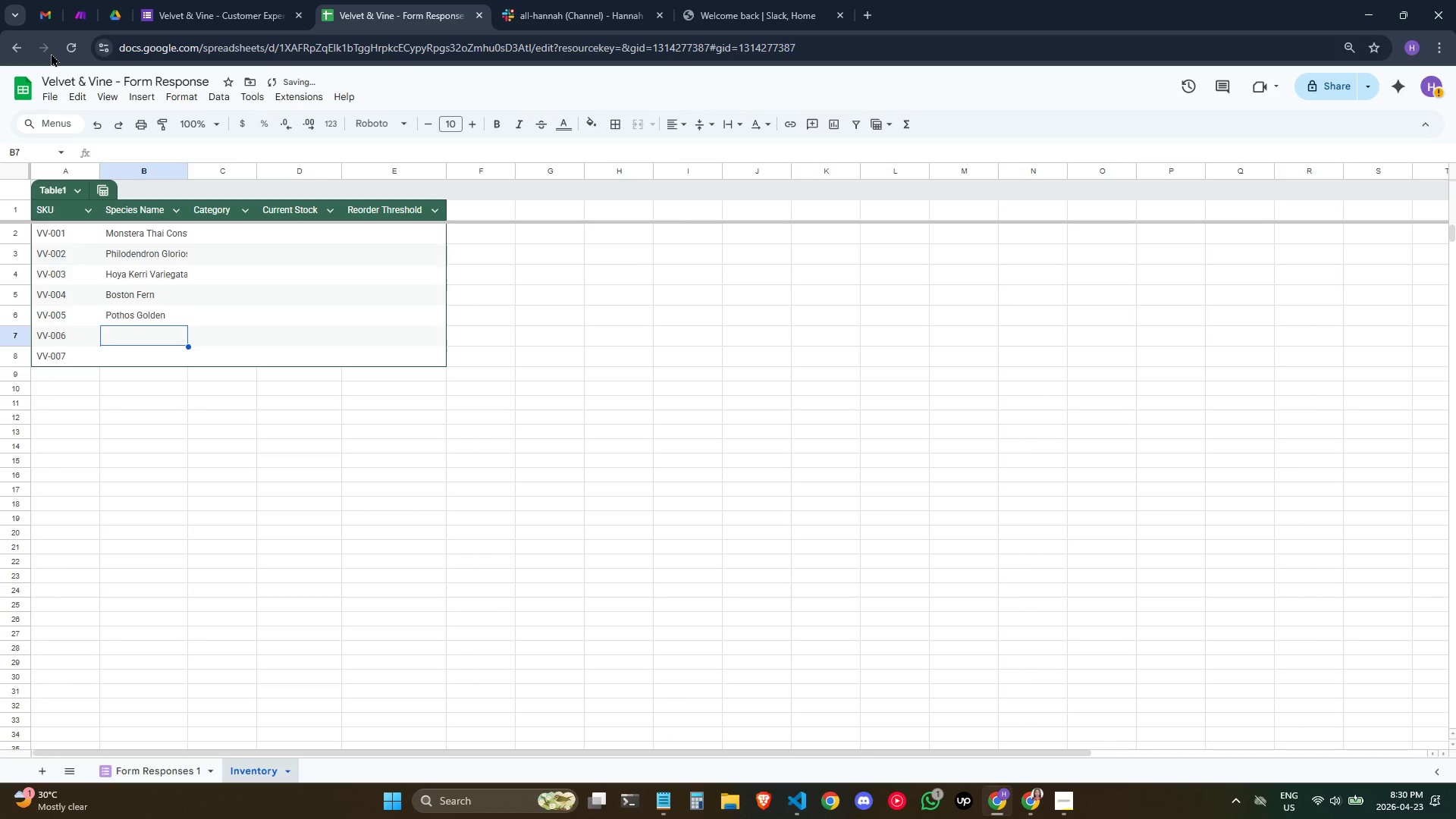 
type(Anthurium Crystallinum)
 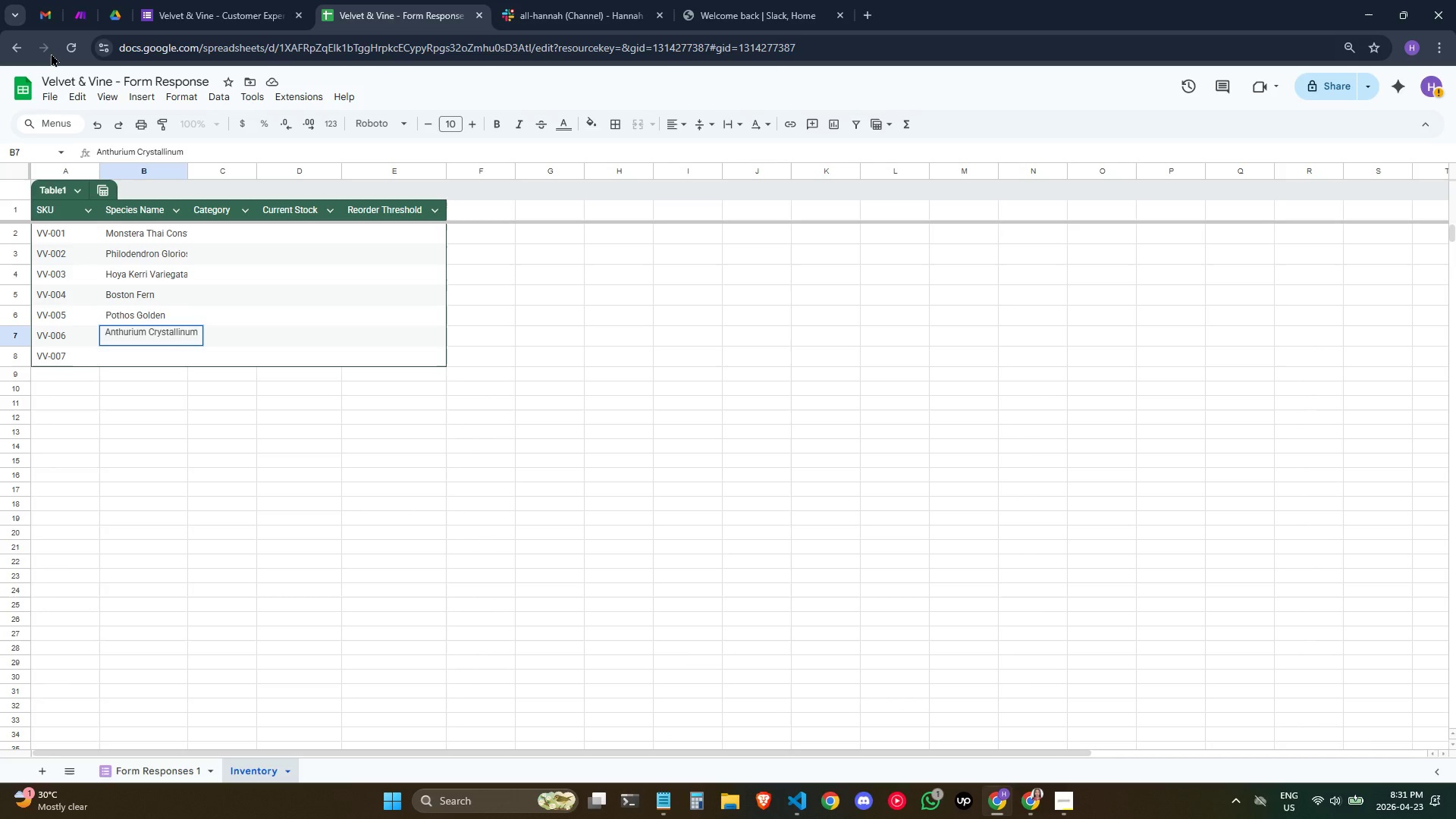 
key(ArrowDown)
 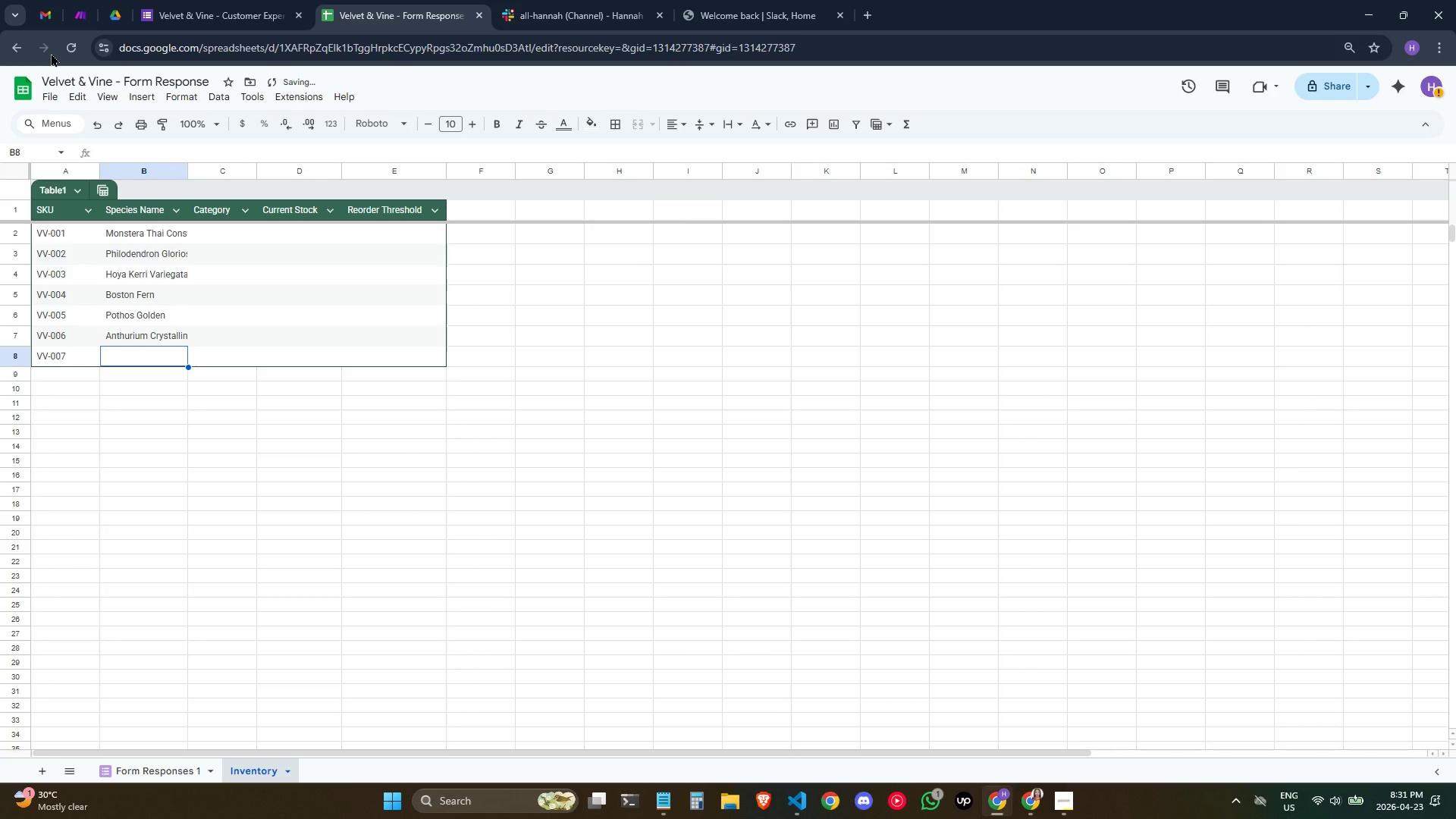 
type(Ceropegia Woodii)
 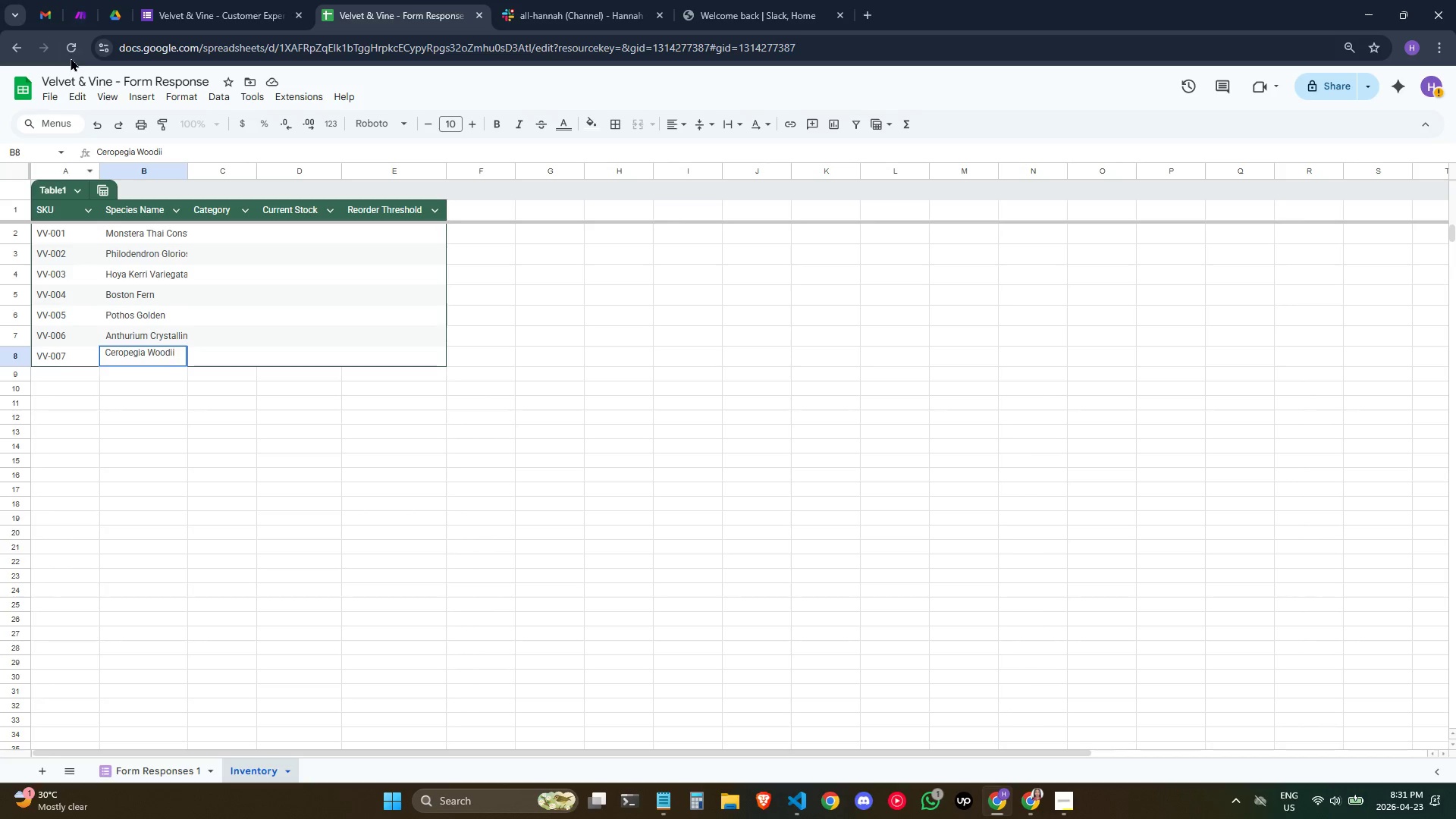 
wait(6.42)
 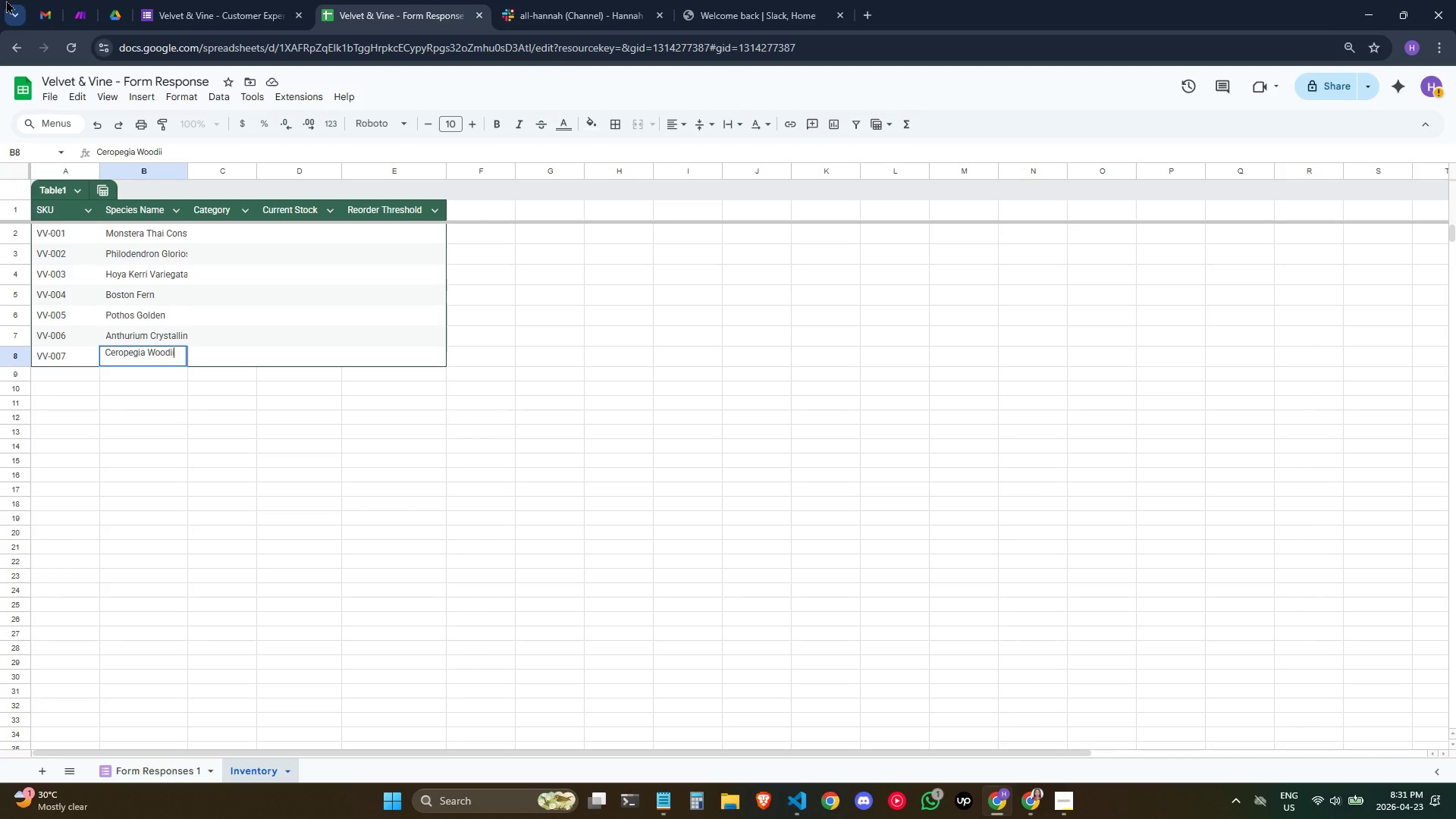 
left_click([162, 237])
 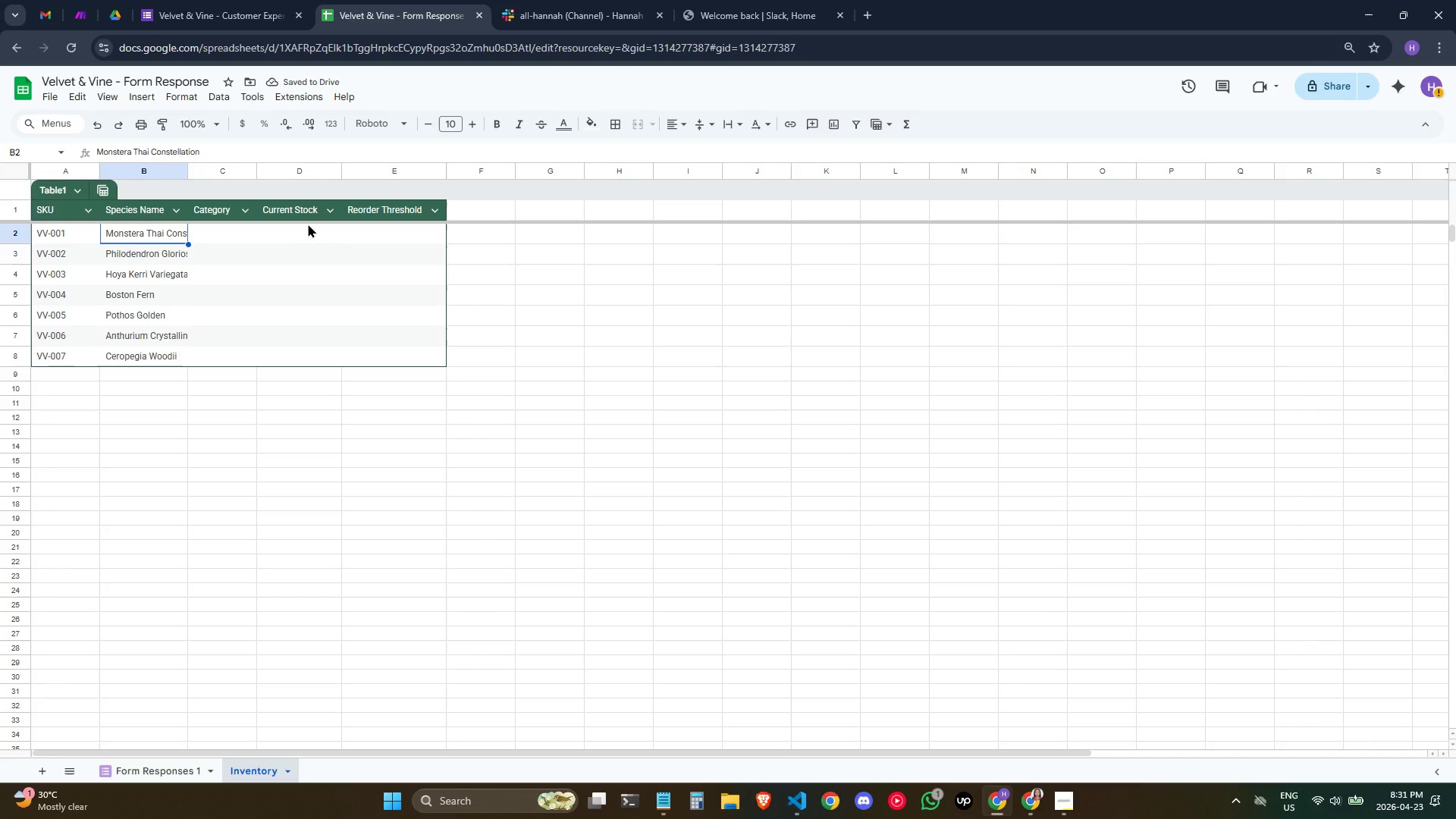 
wait(6.02)
 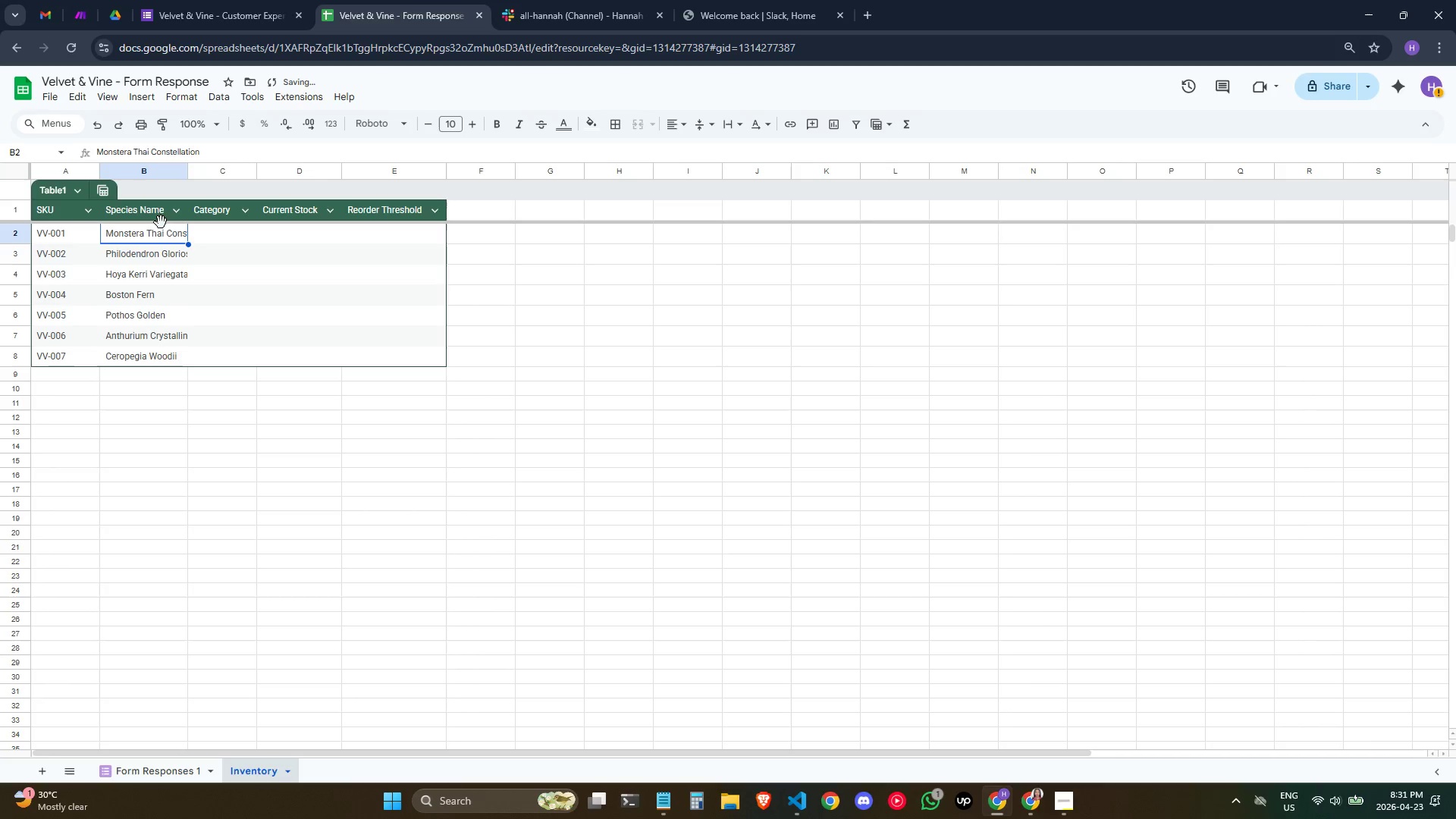 
key(ArrowDown)
 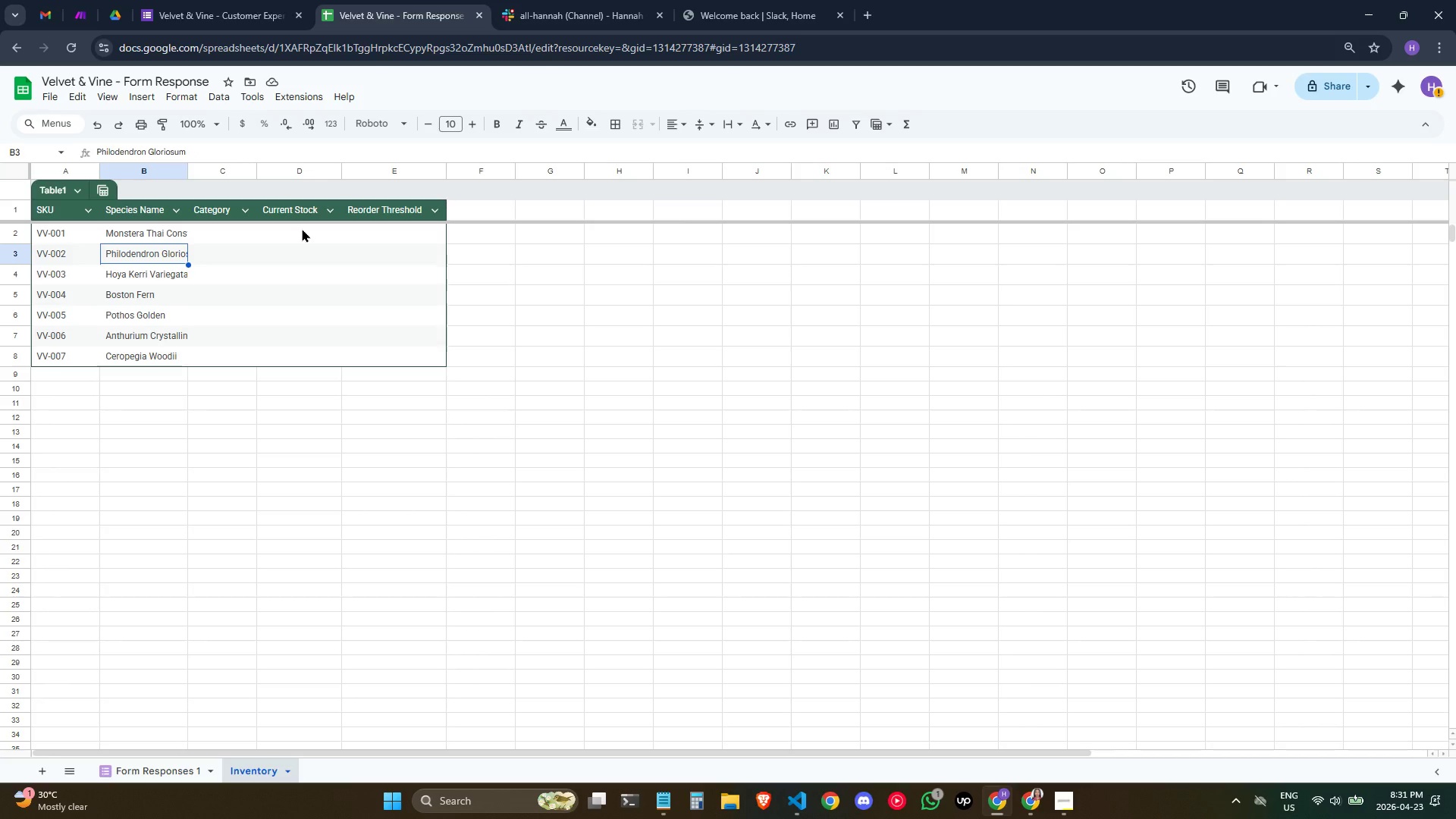 
wait(5.25)
 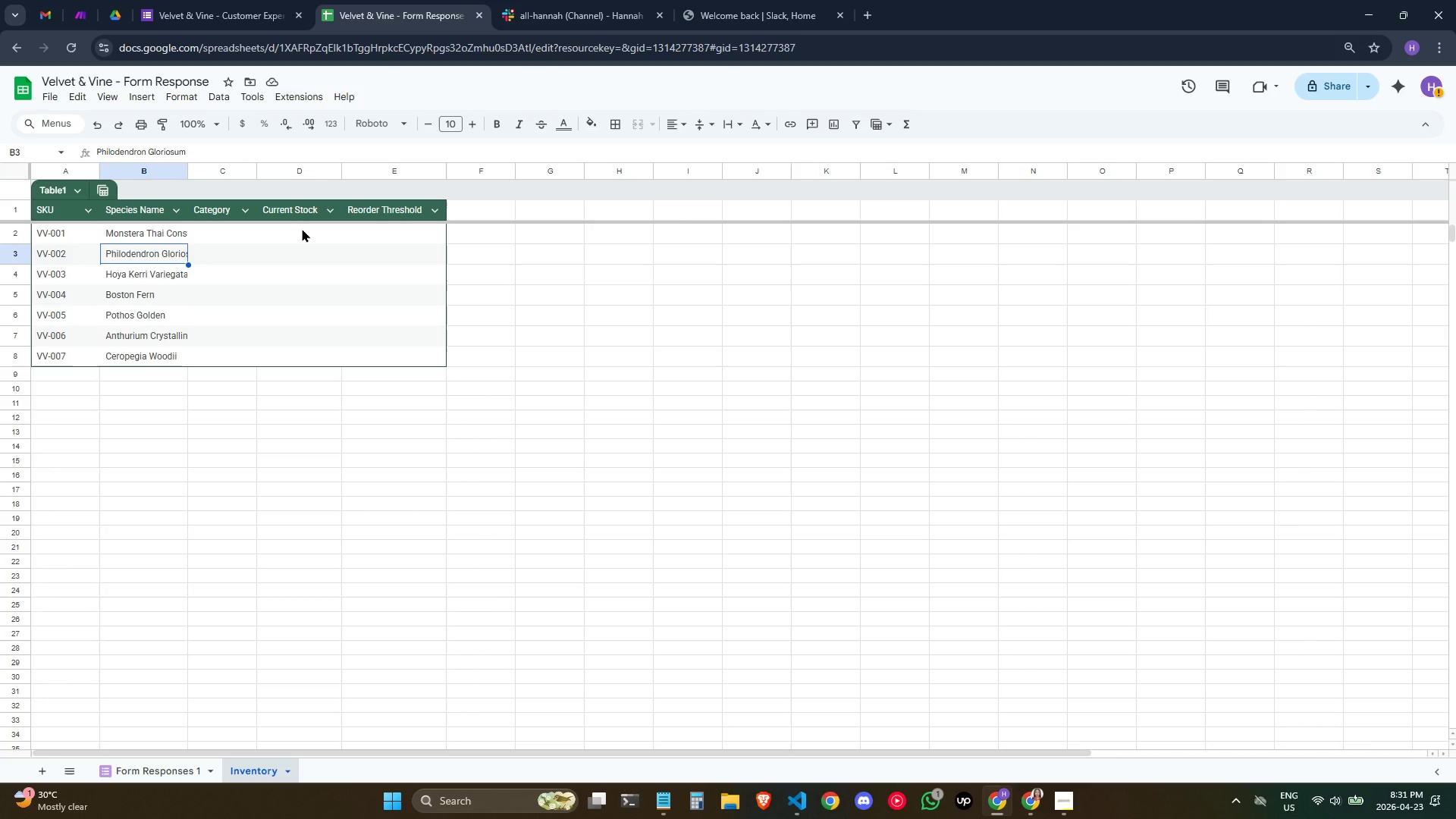 
key(ArrowDown)
 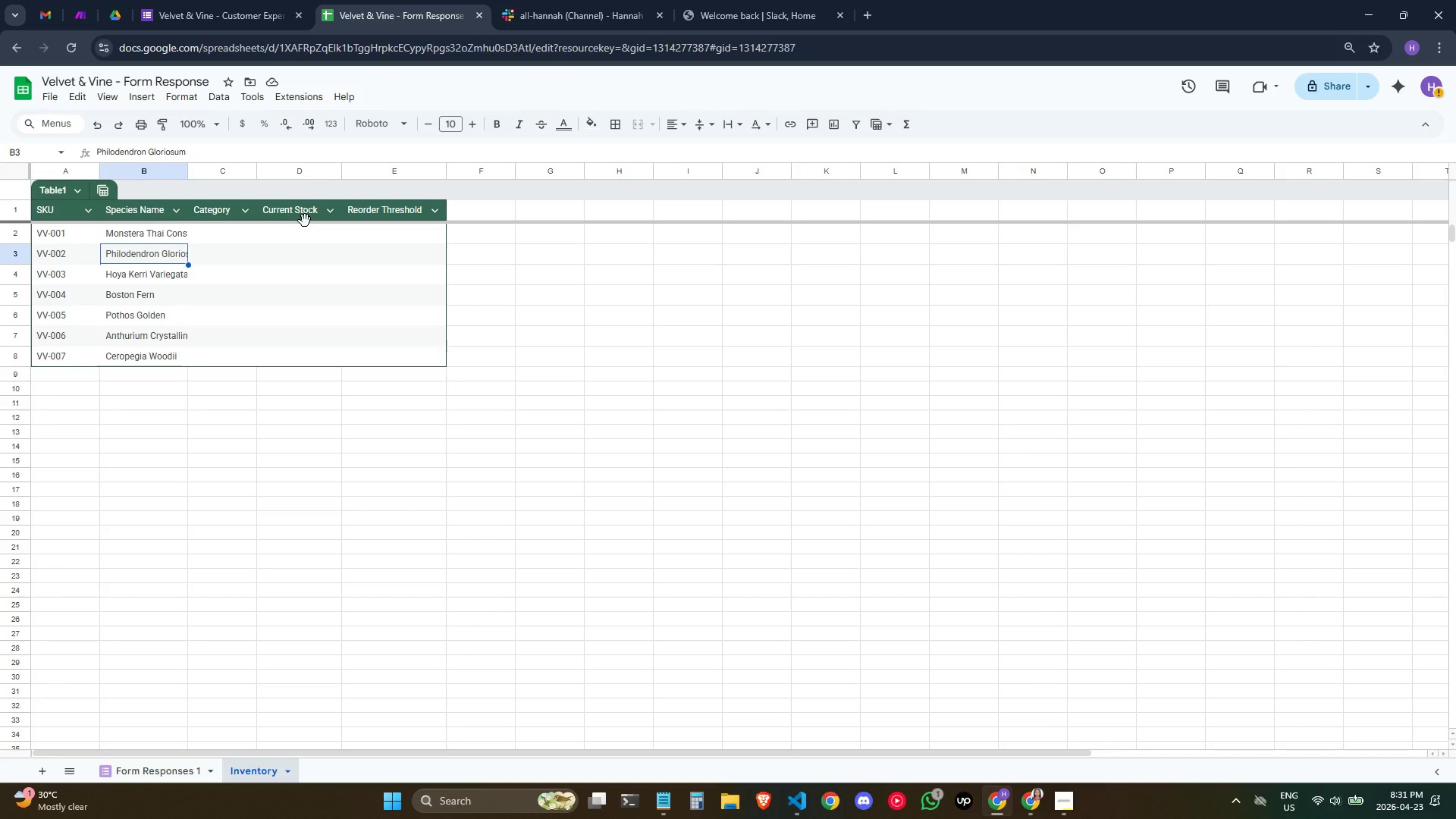 
key(ArrowUp)
 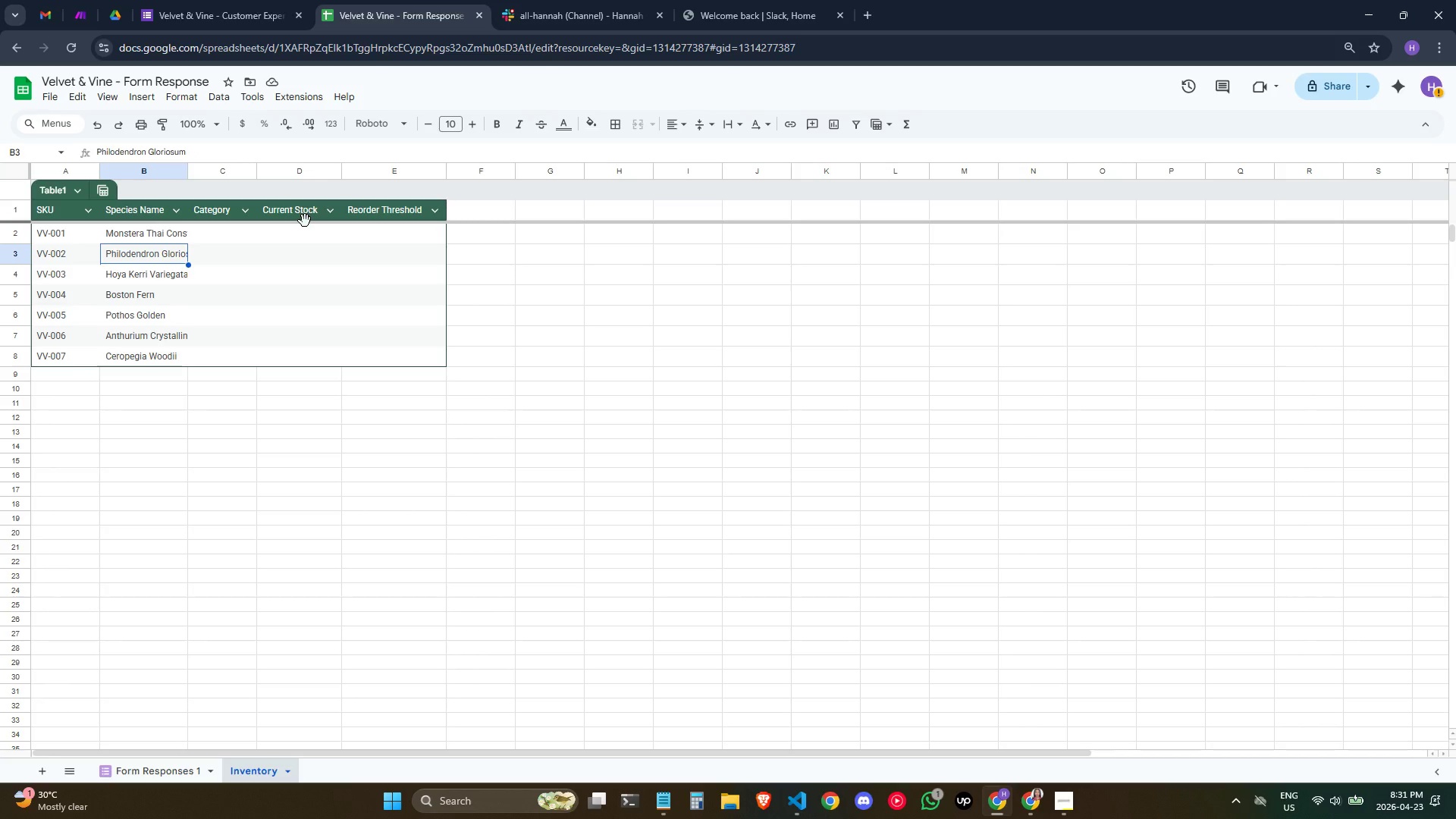 
key(ArrowDown)
 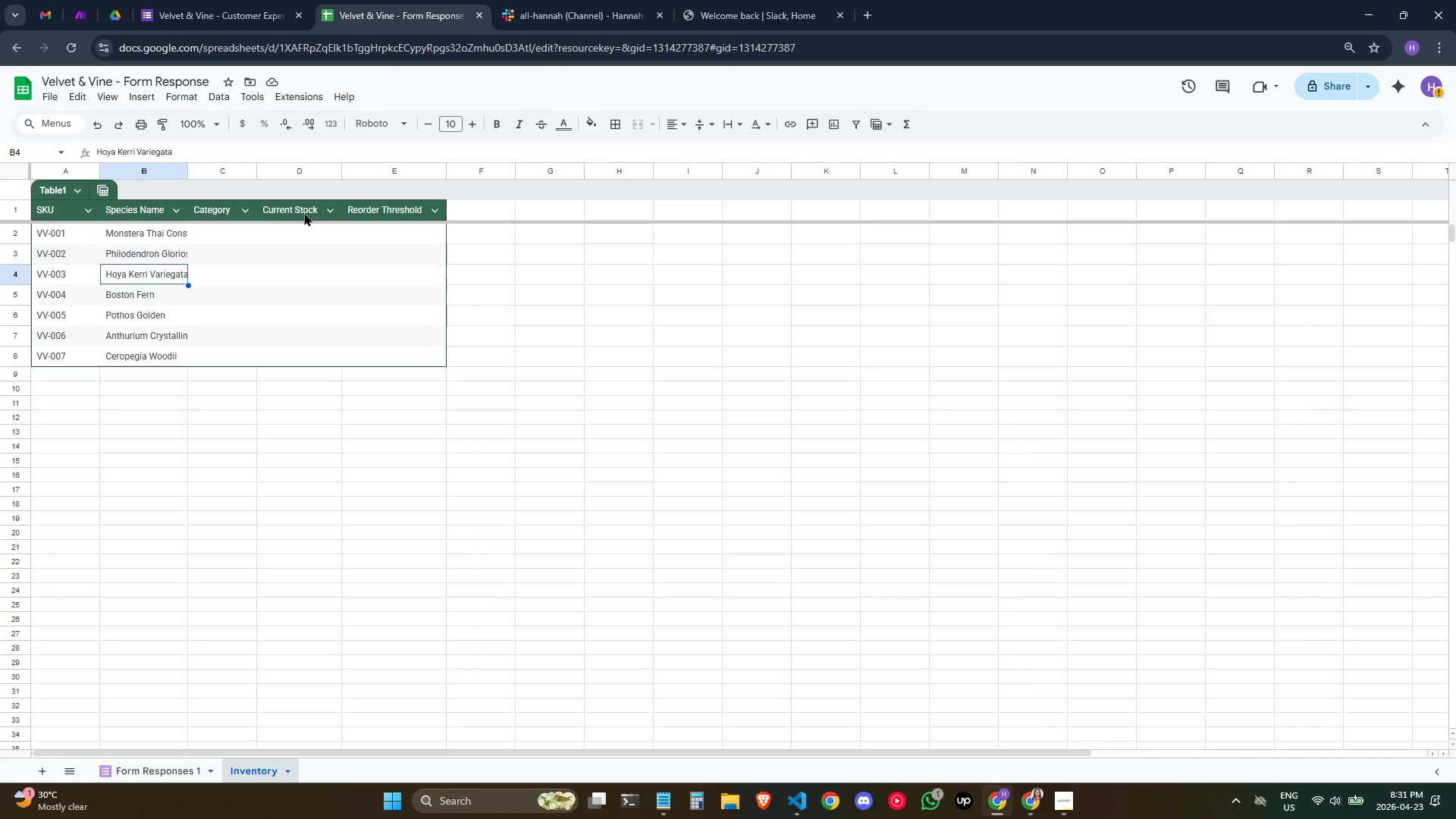 
key(ArrowDown)
 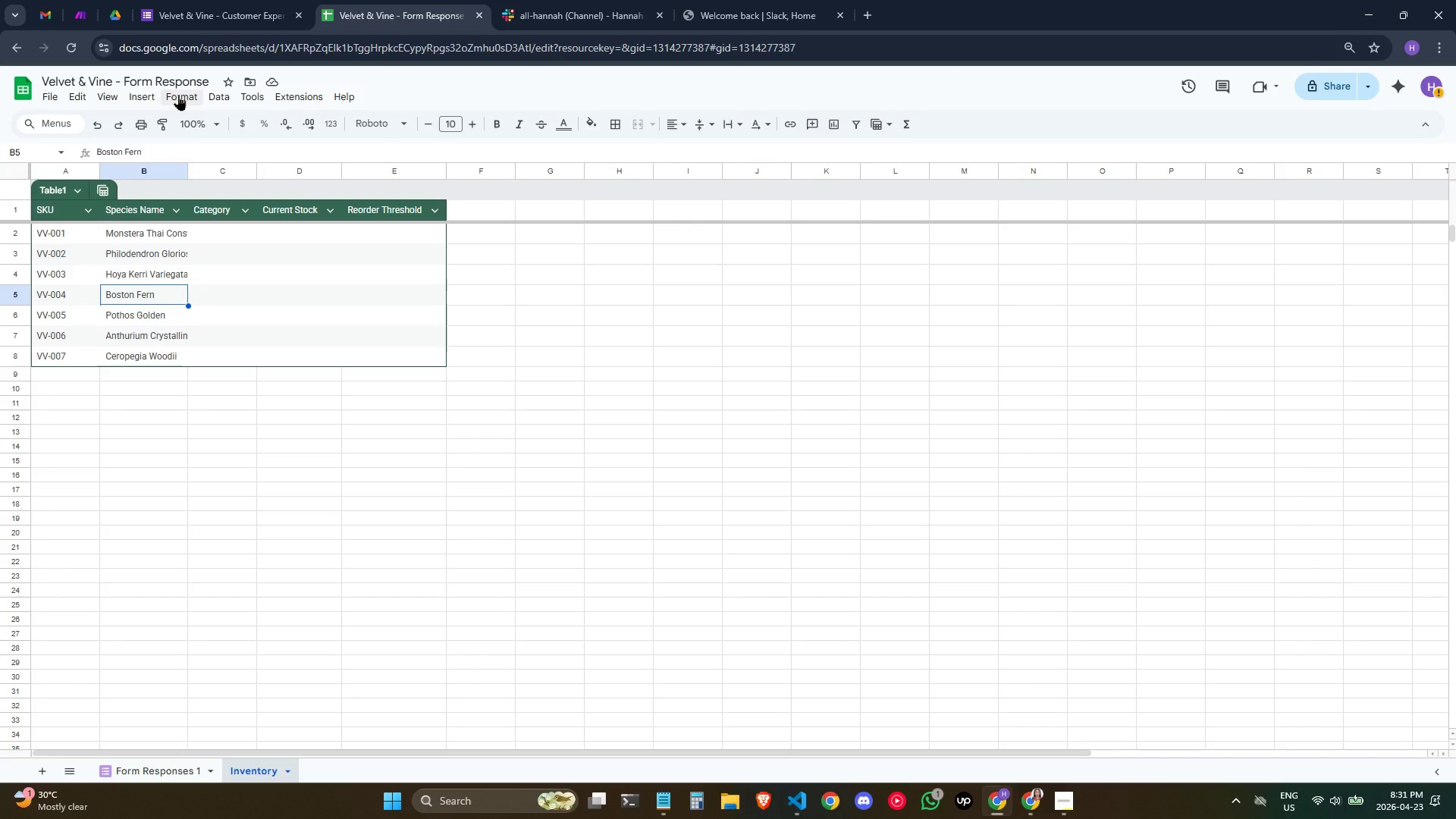 
key(ArrowDown)
 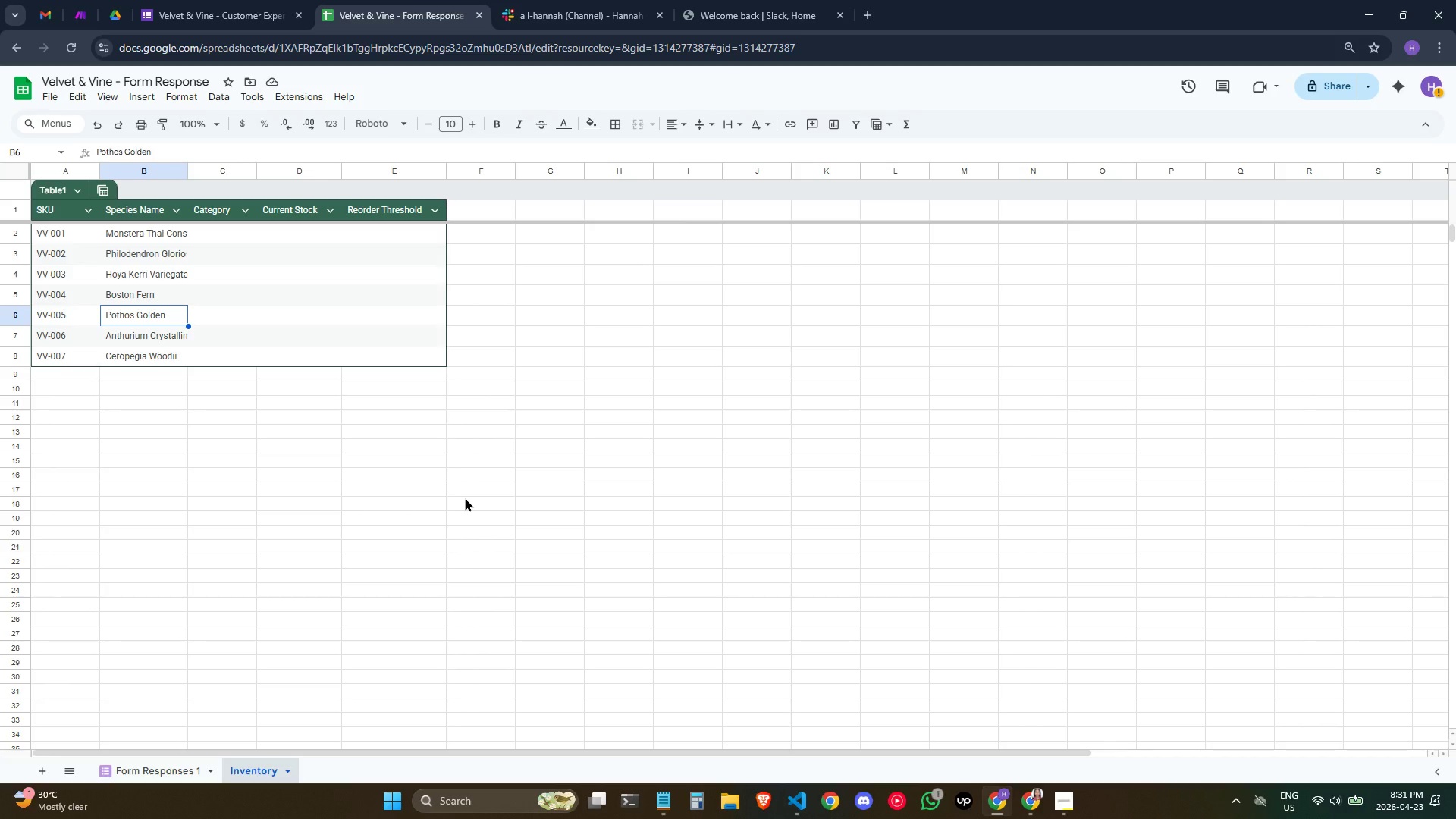 
wait(5.88)
 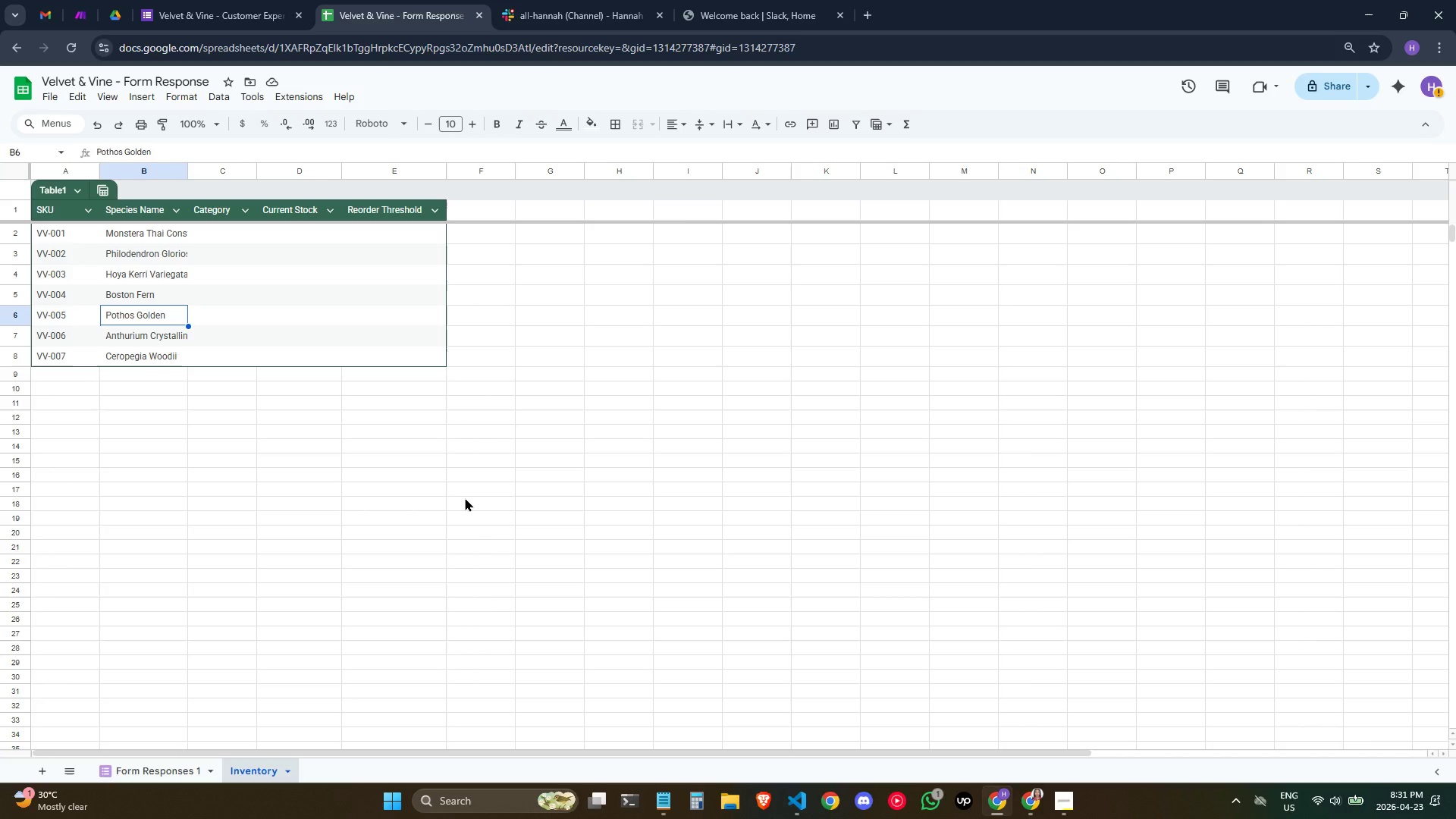 
key(ArrowDown)
 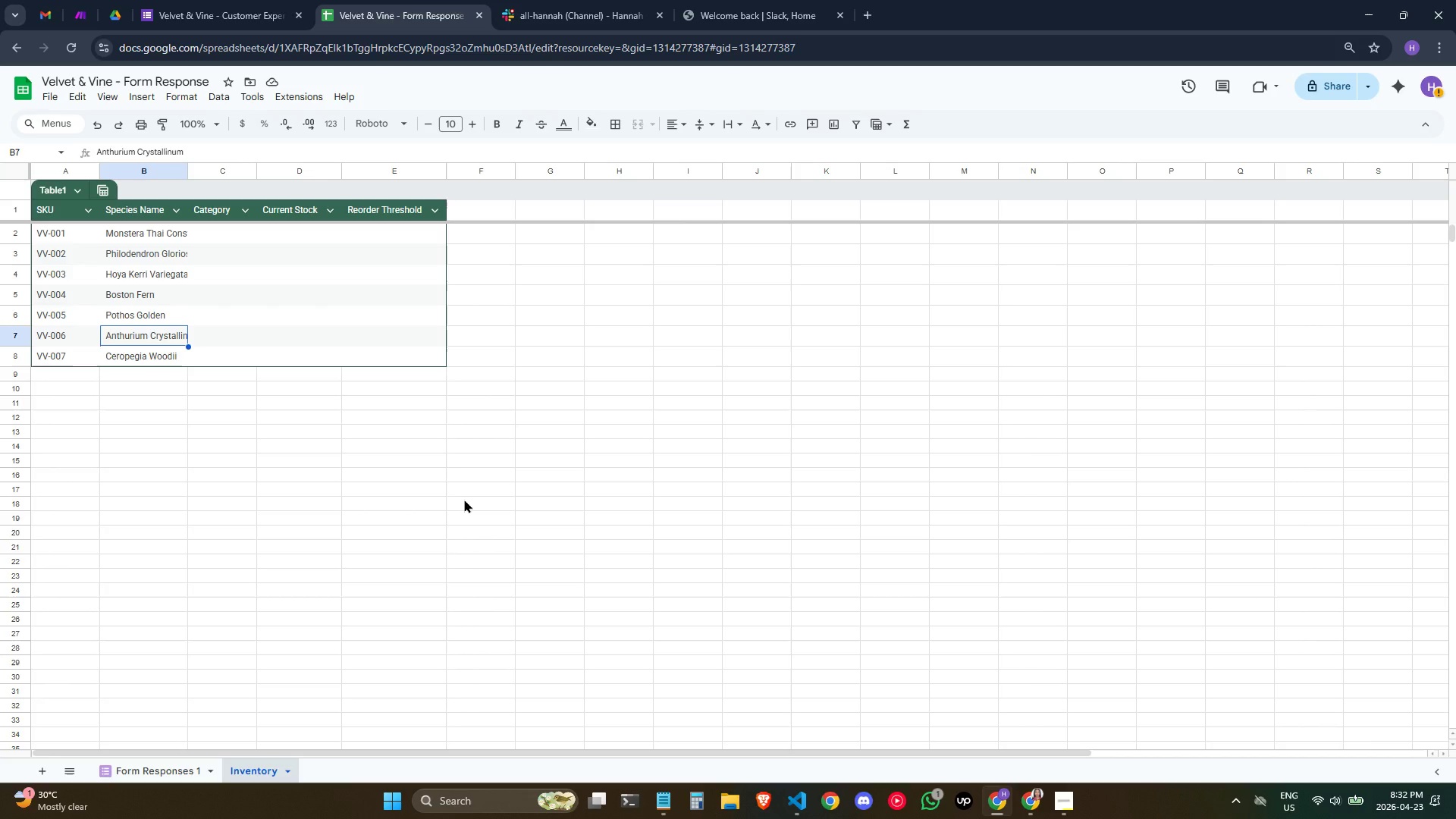 
key(ArrowDown)
 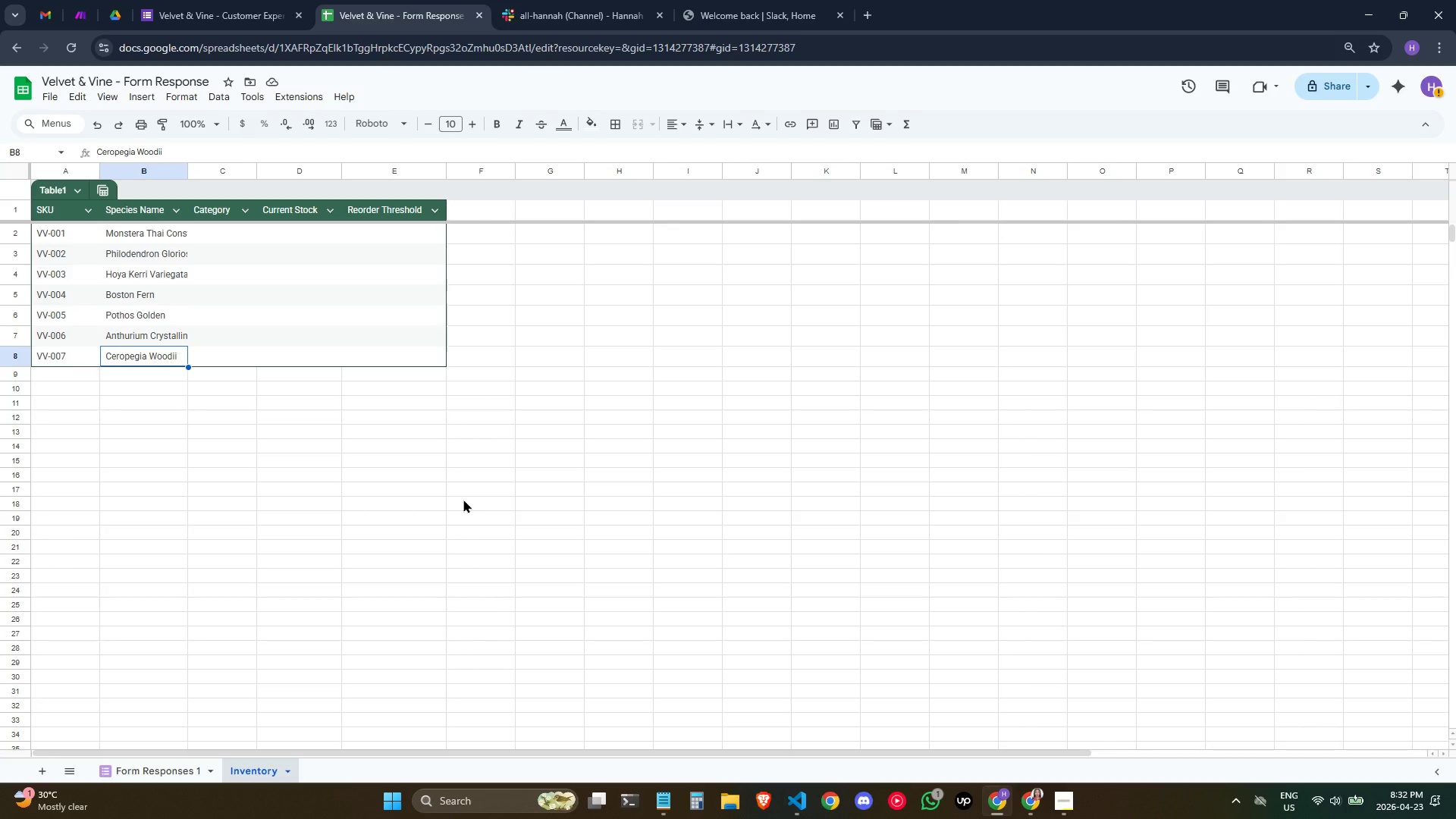 
key(ArrowDown)
 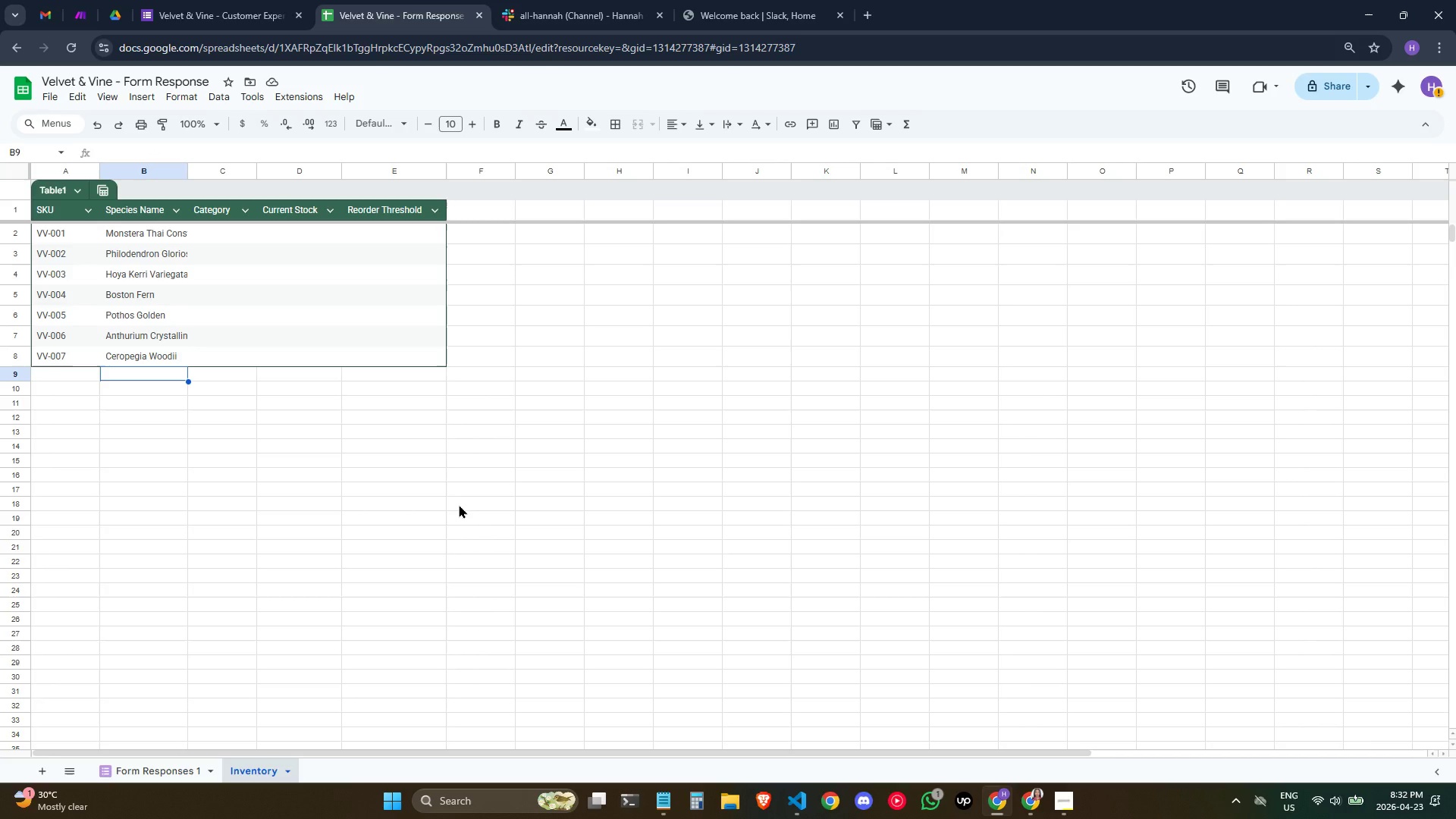 
key(ArrowUp)
 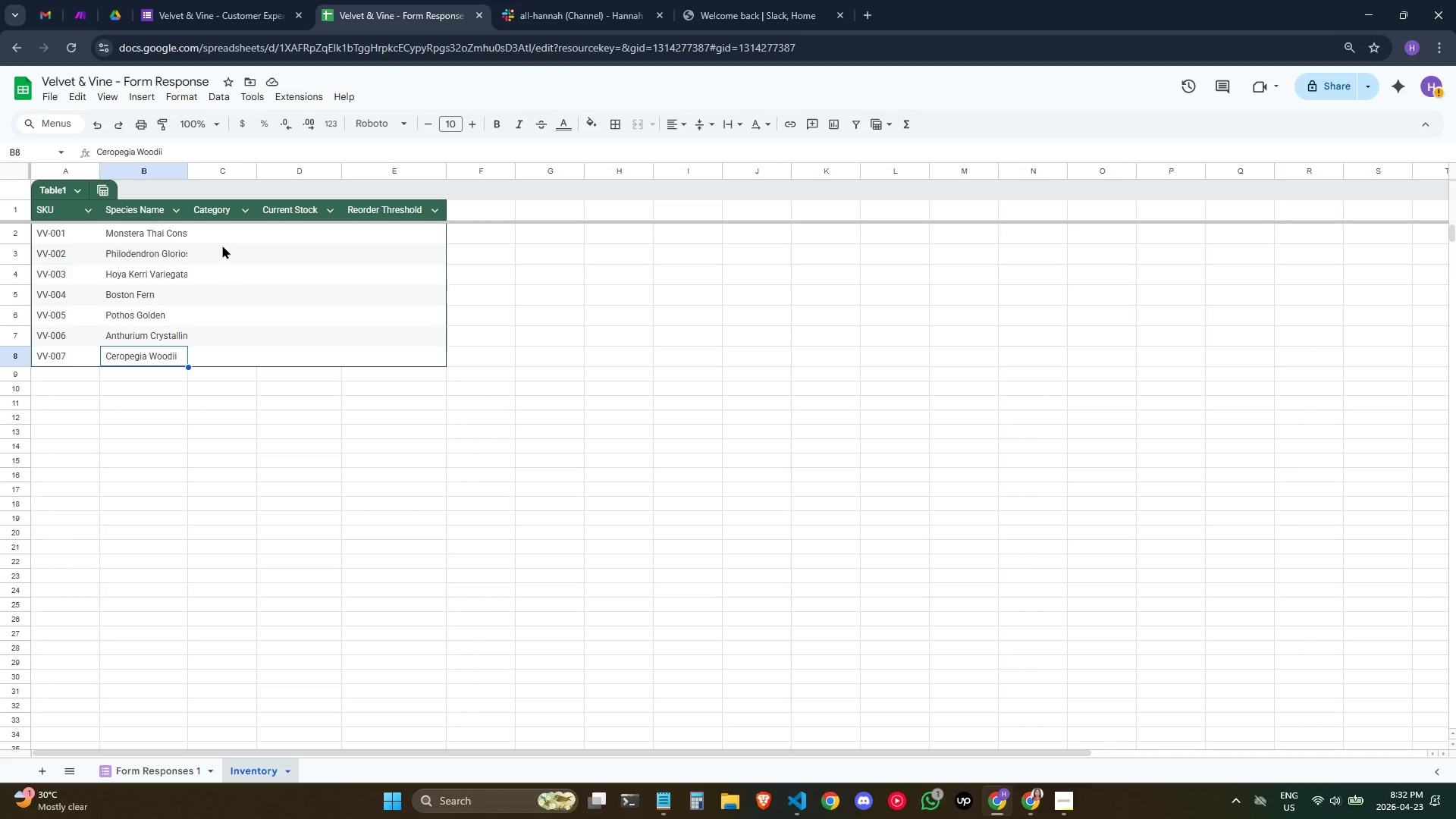 
left_click([225, 227])
 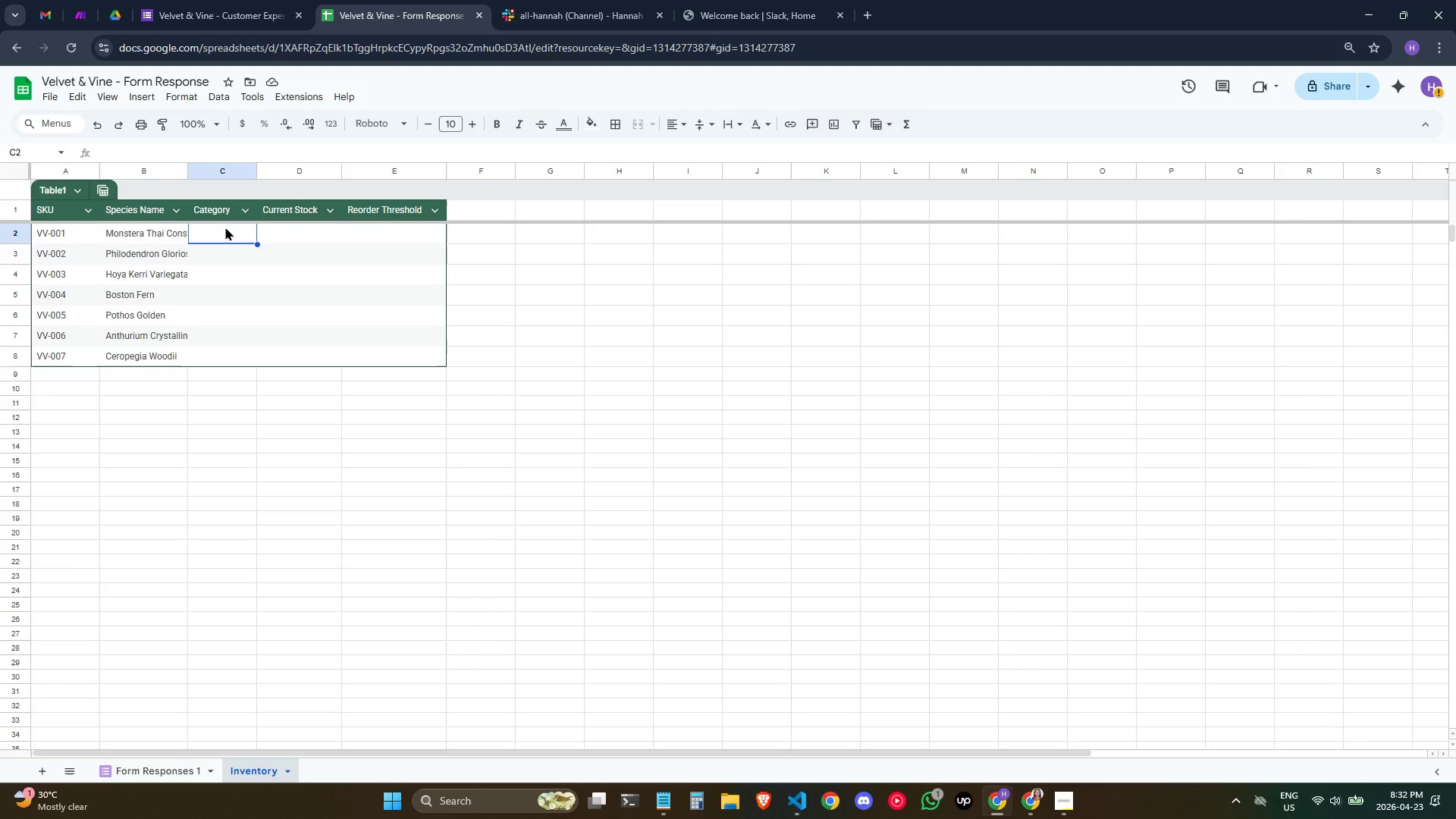 
wait(5.34)
 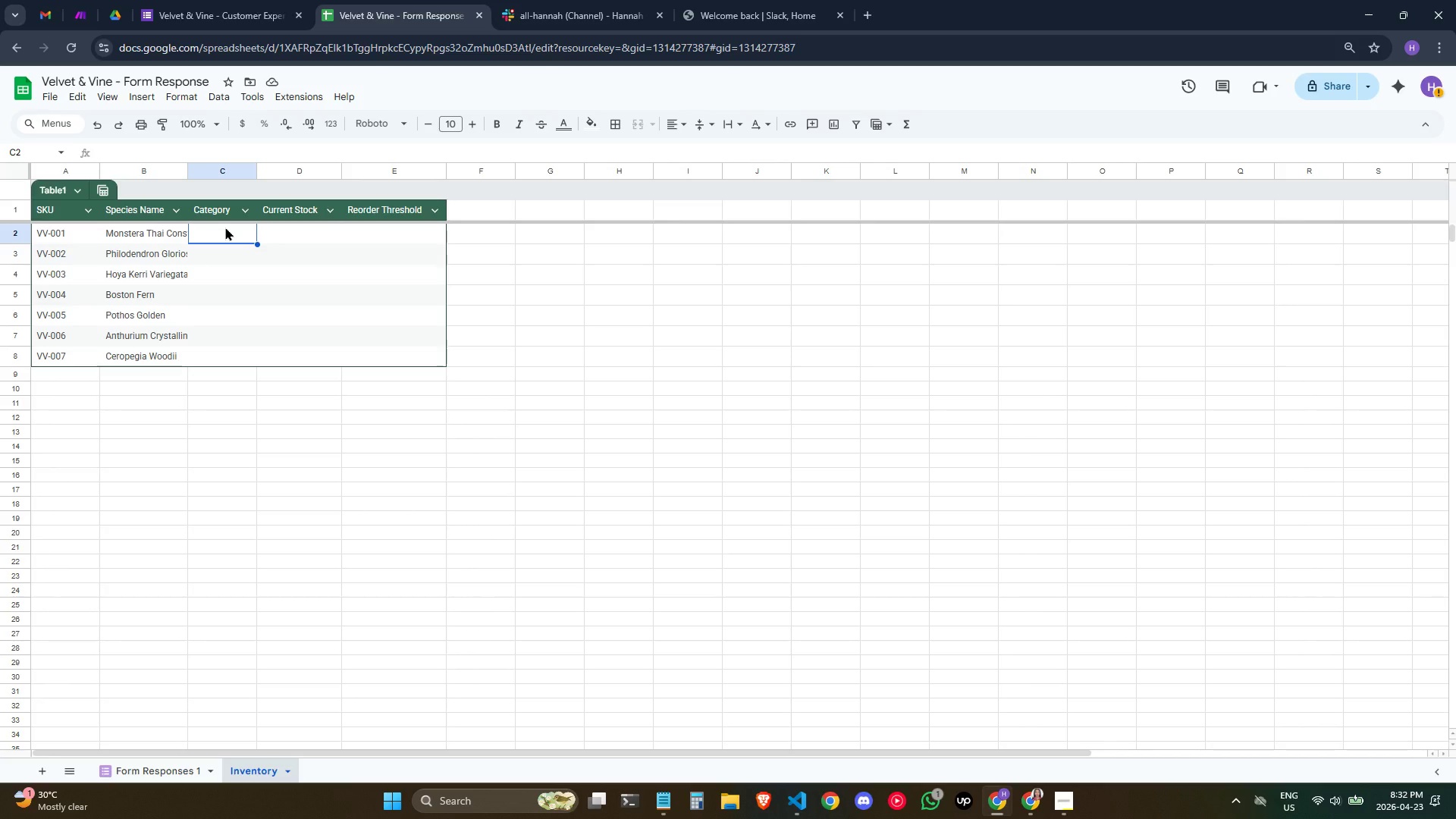 
type(Re)
key(Backspace)
type(are Species)
 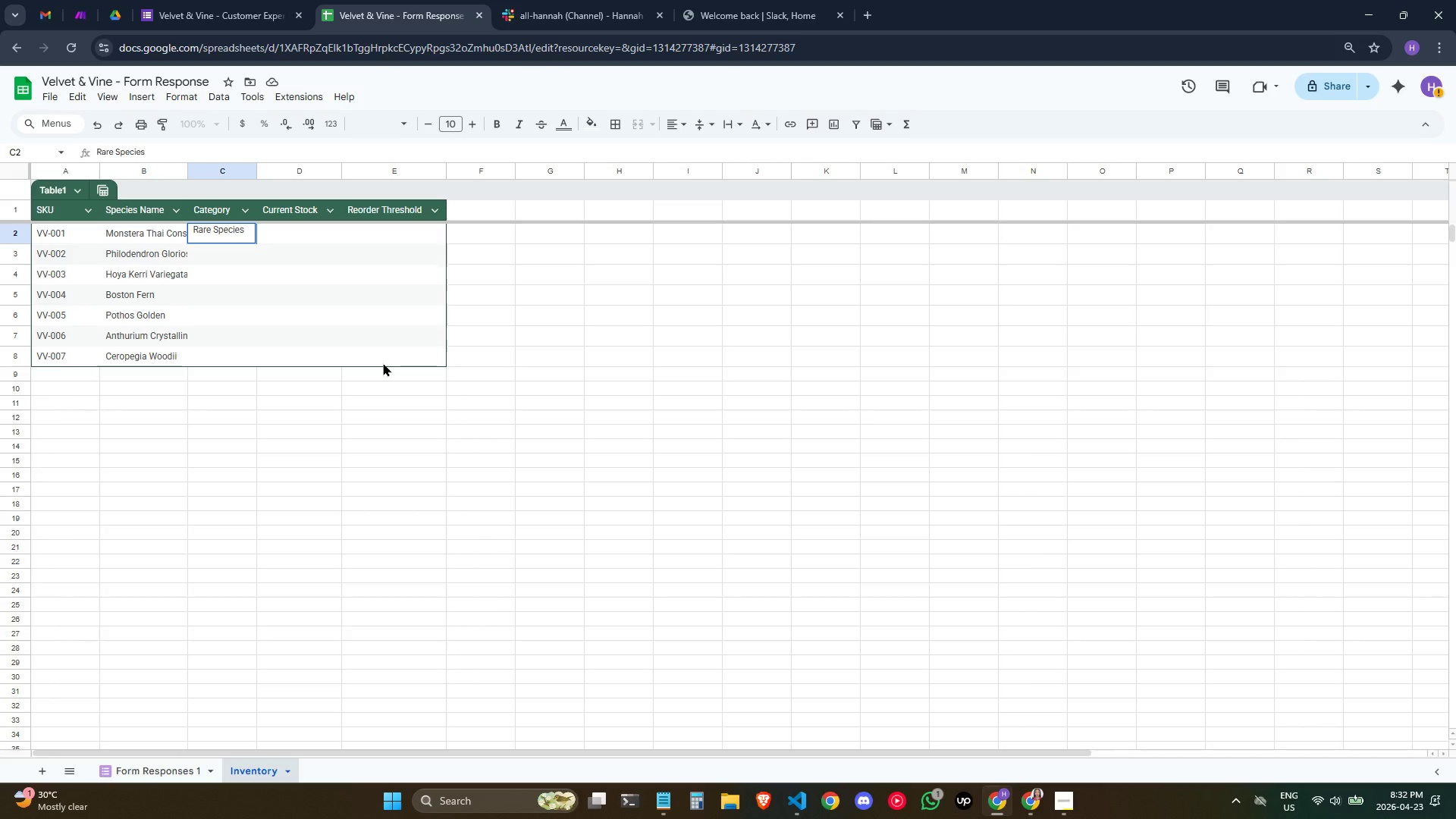 
key(ArrowDown)
 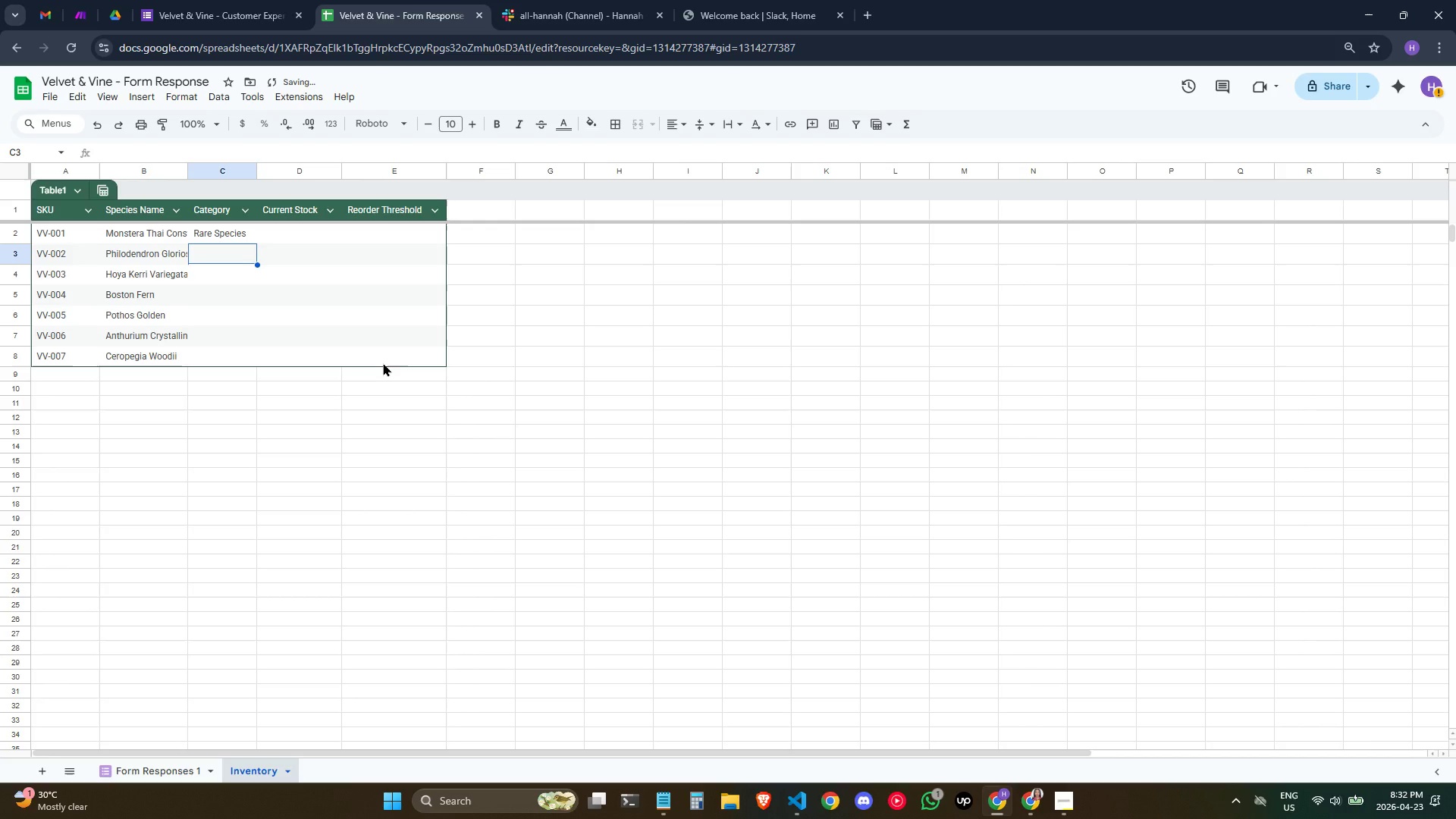 
type(Rar)
 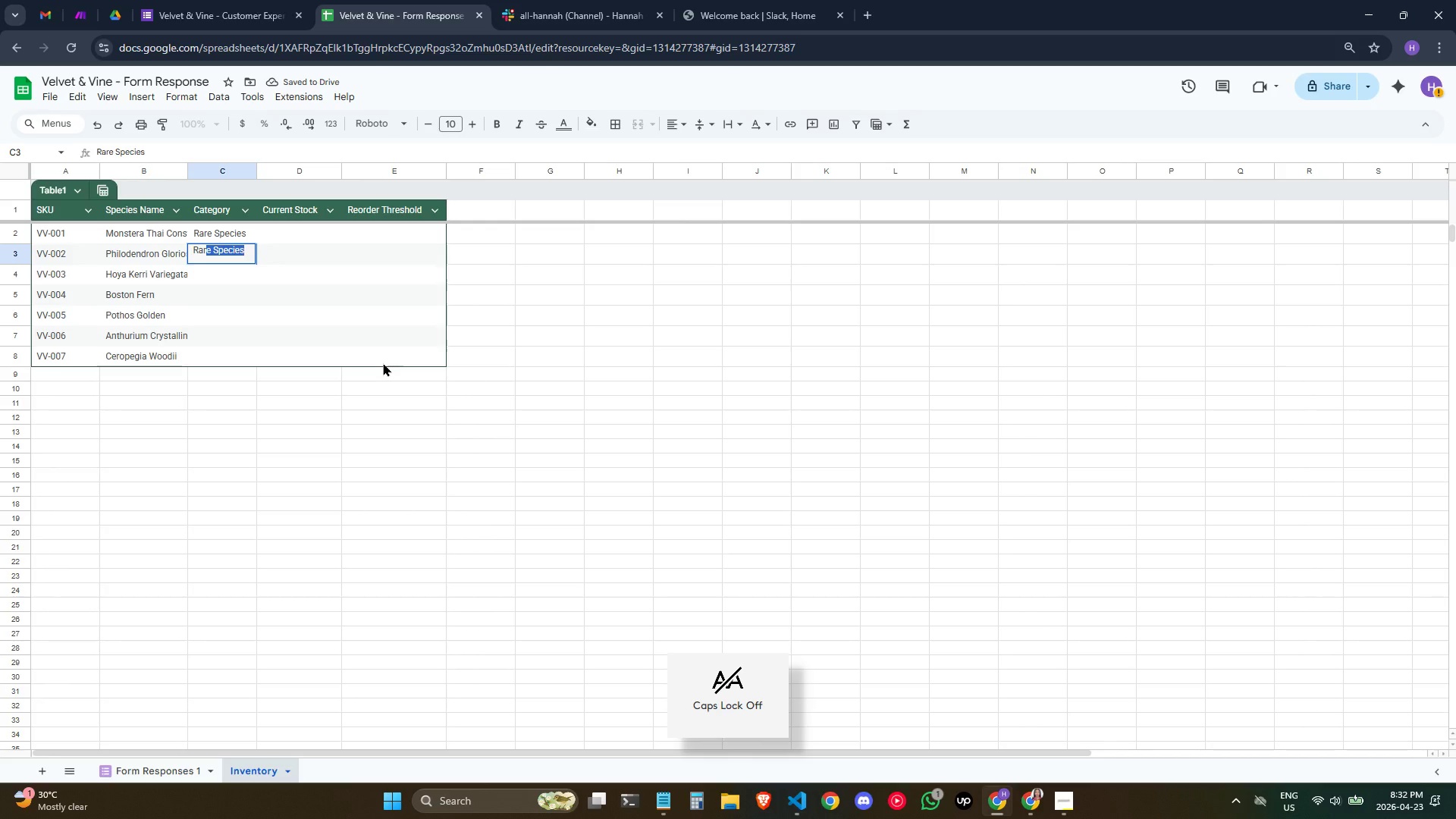 
key(ArrowRight)
 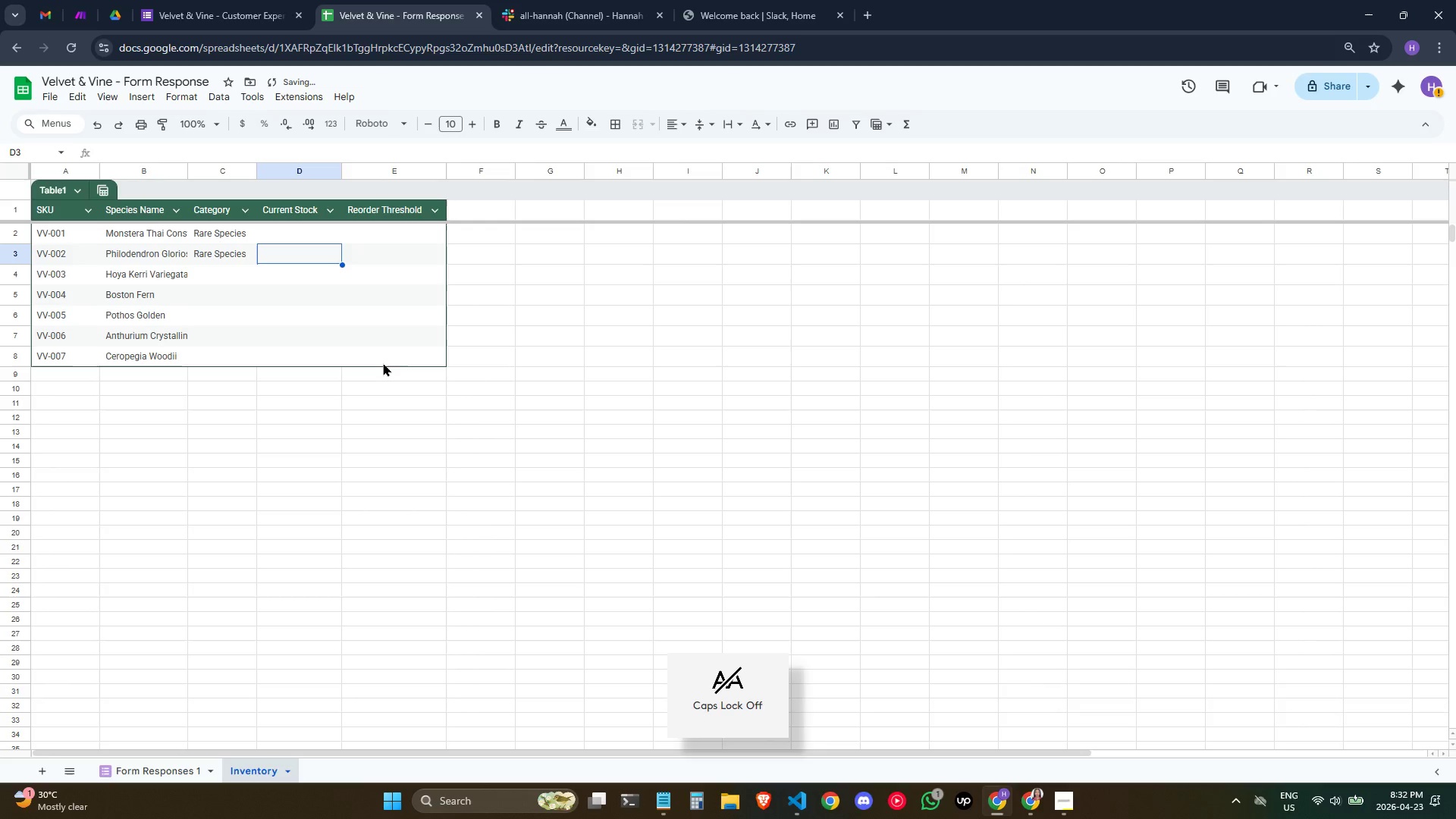 
key(ArrowDown)
 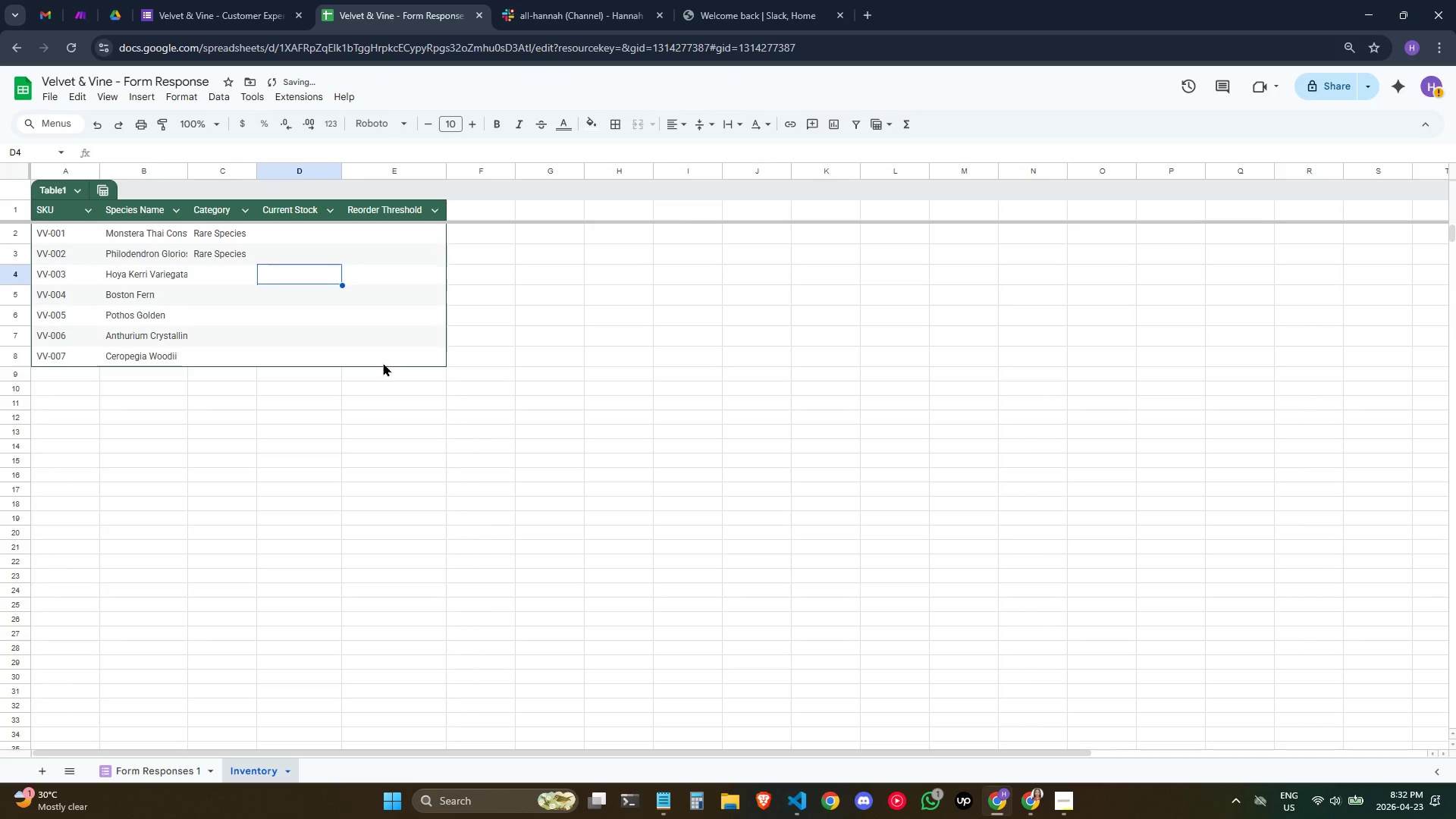 
key(ArrowLeft)
 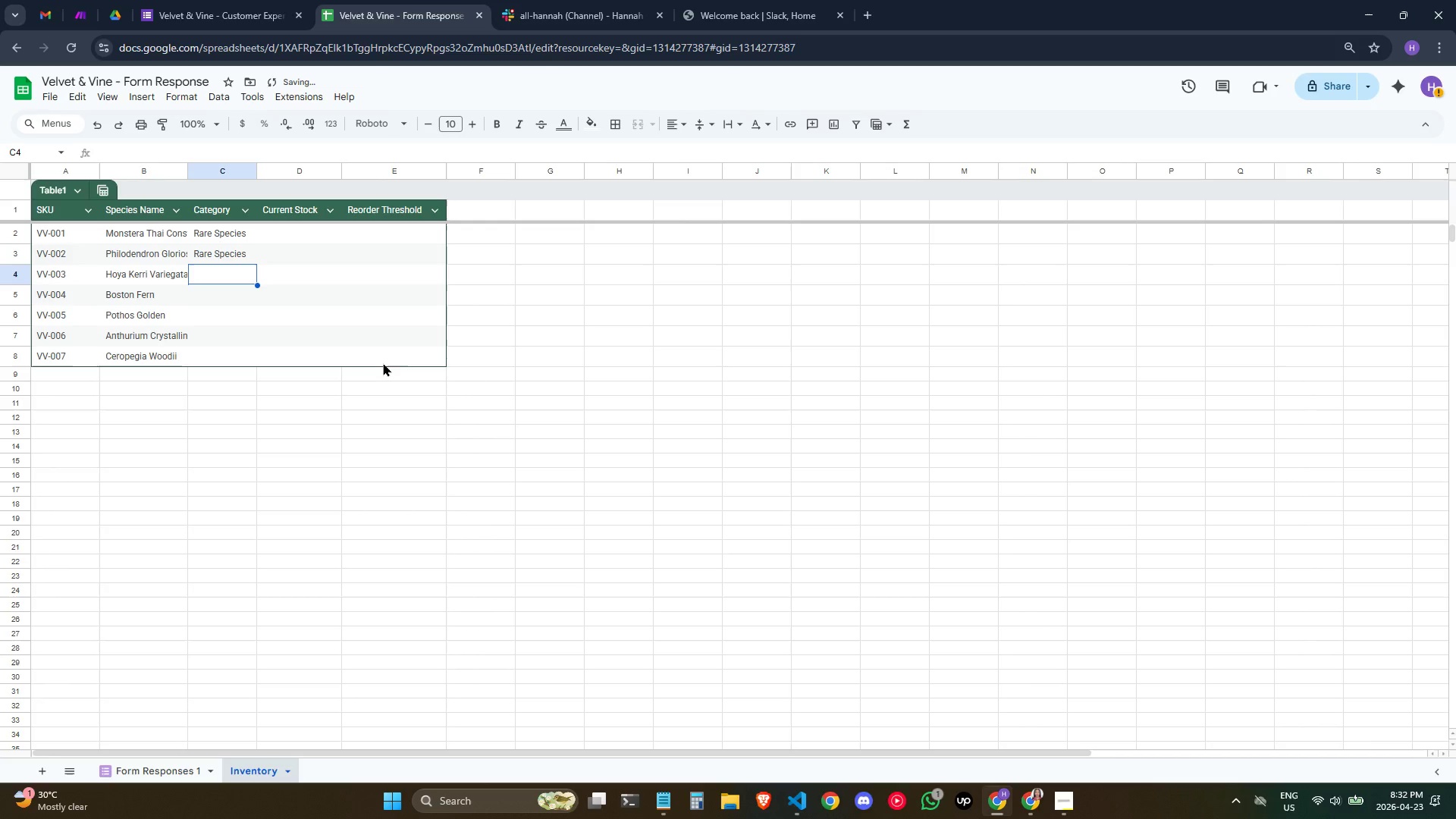 
key(CapsLock)
 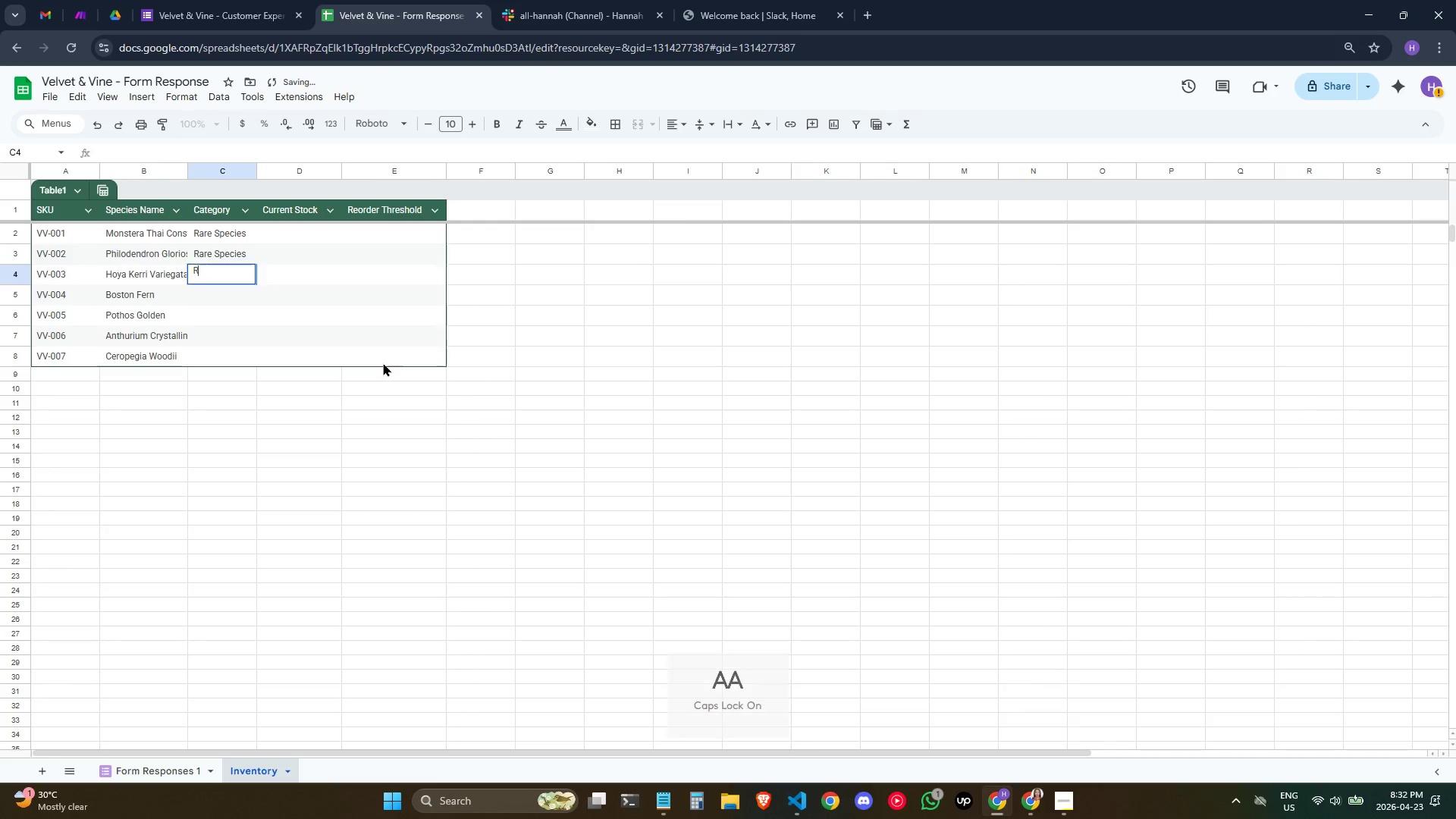 
key(R)
 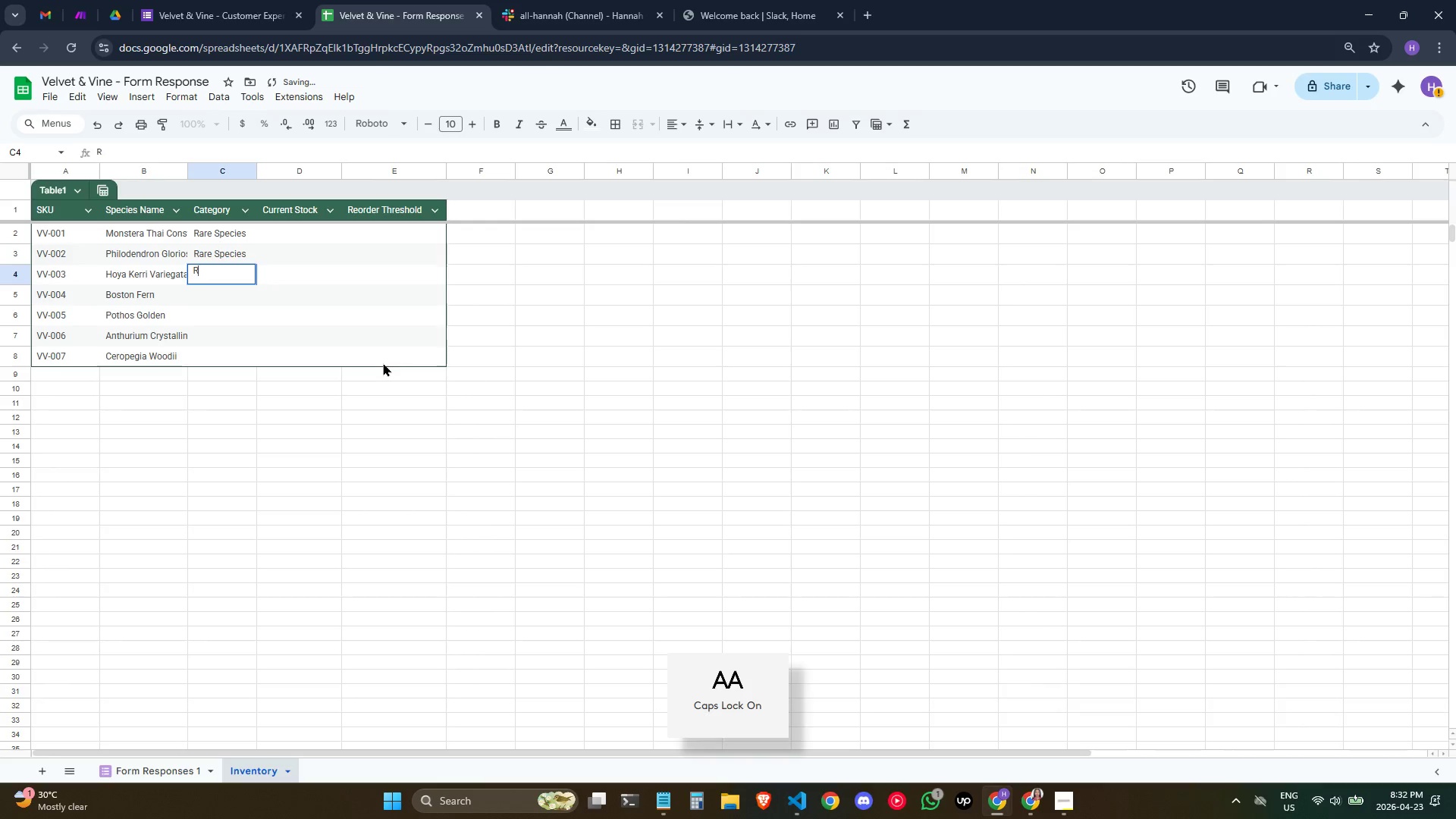 
key(CapsLock)
 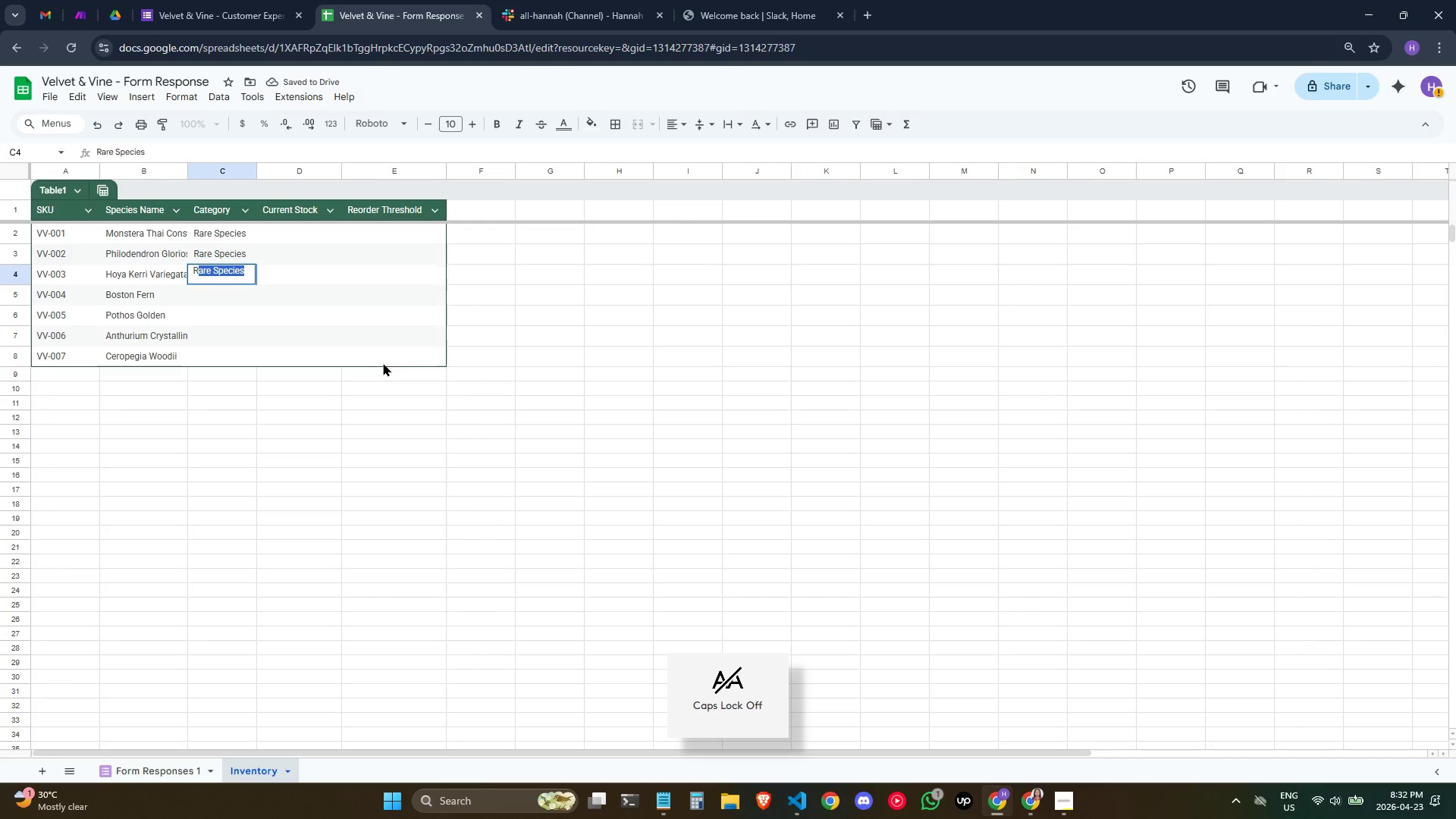 
key(A)
 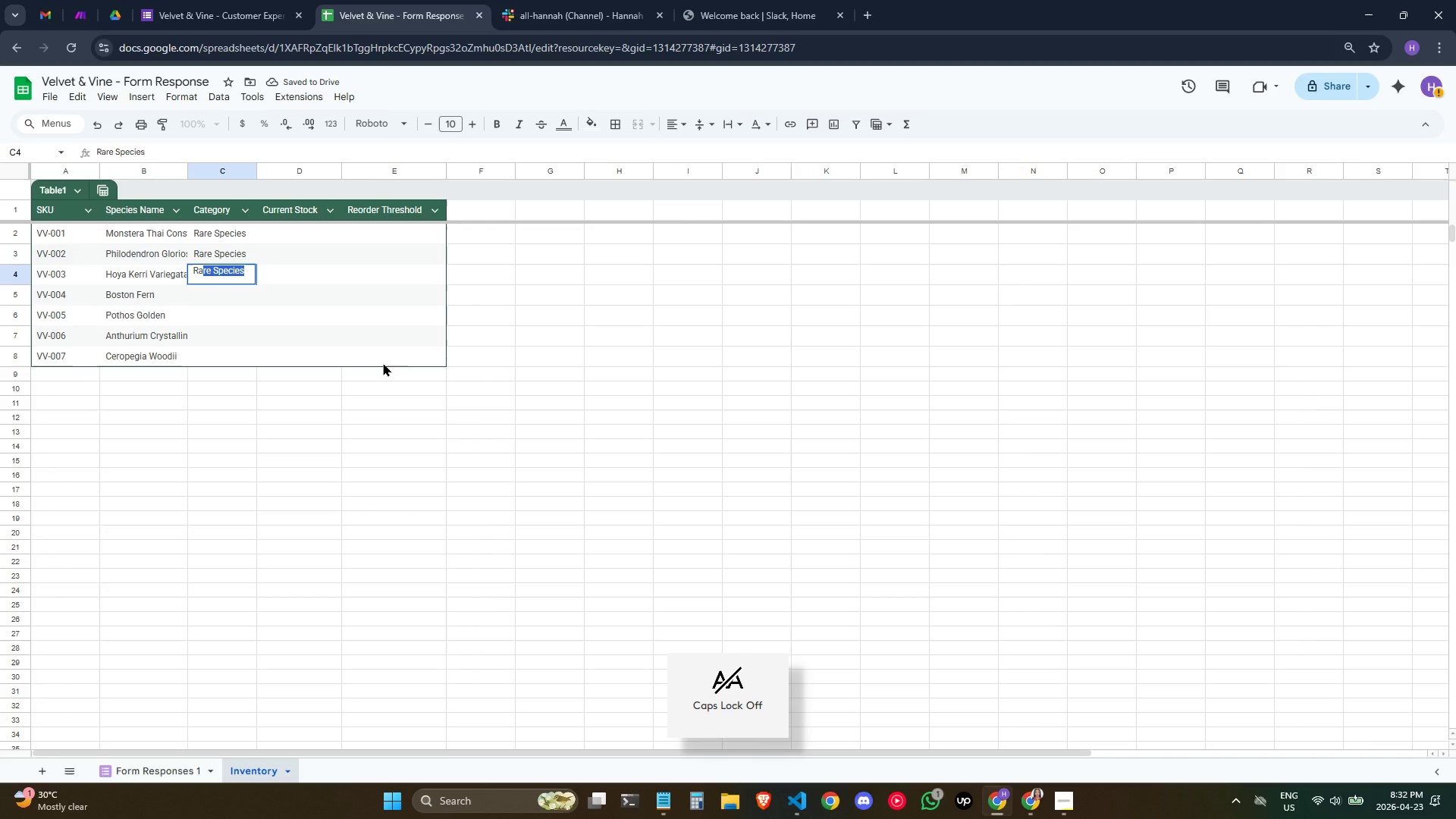 
key(ArrowRight)
 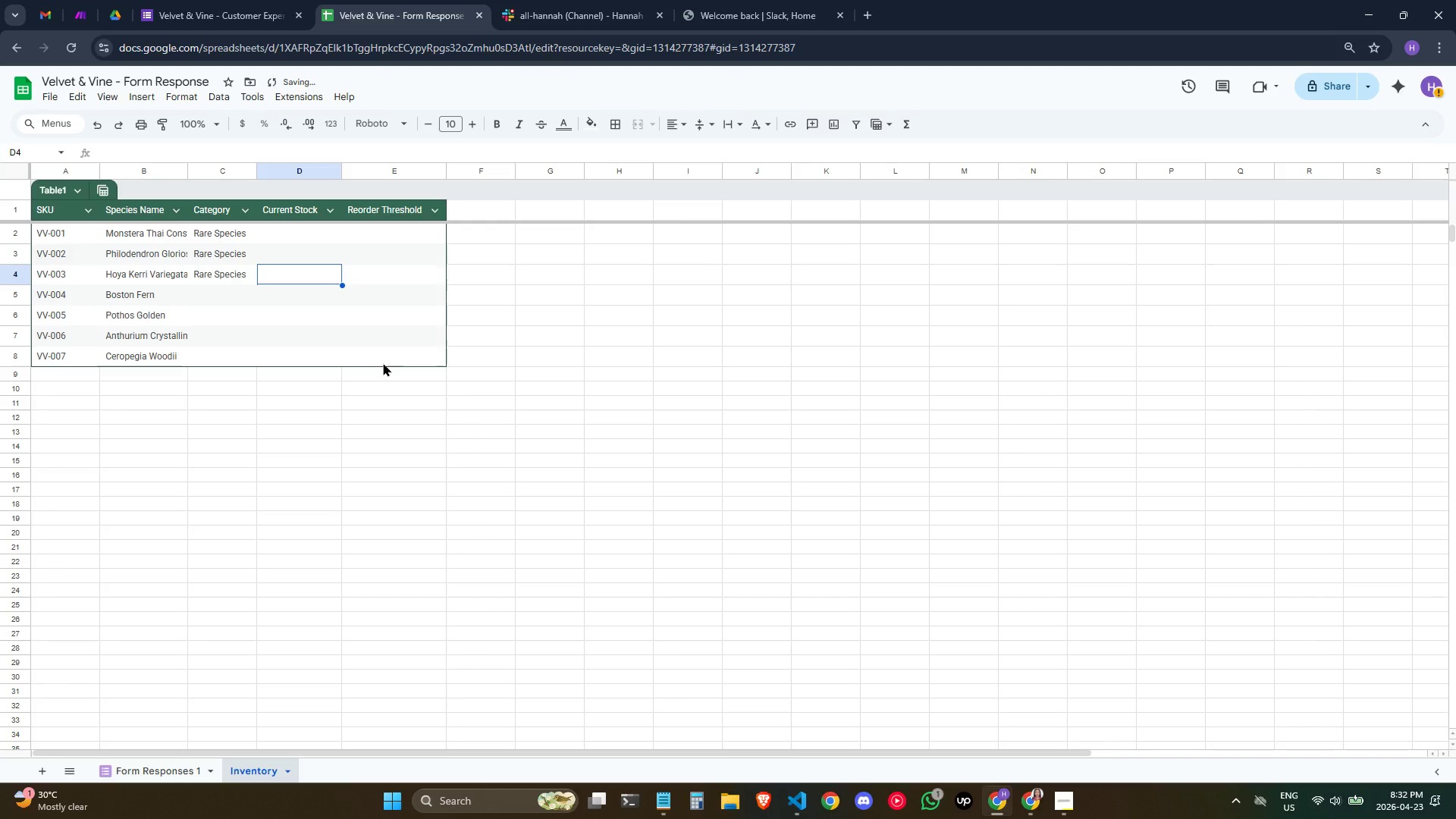 
key(ArrowDown)
 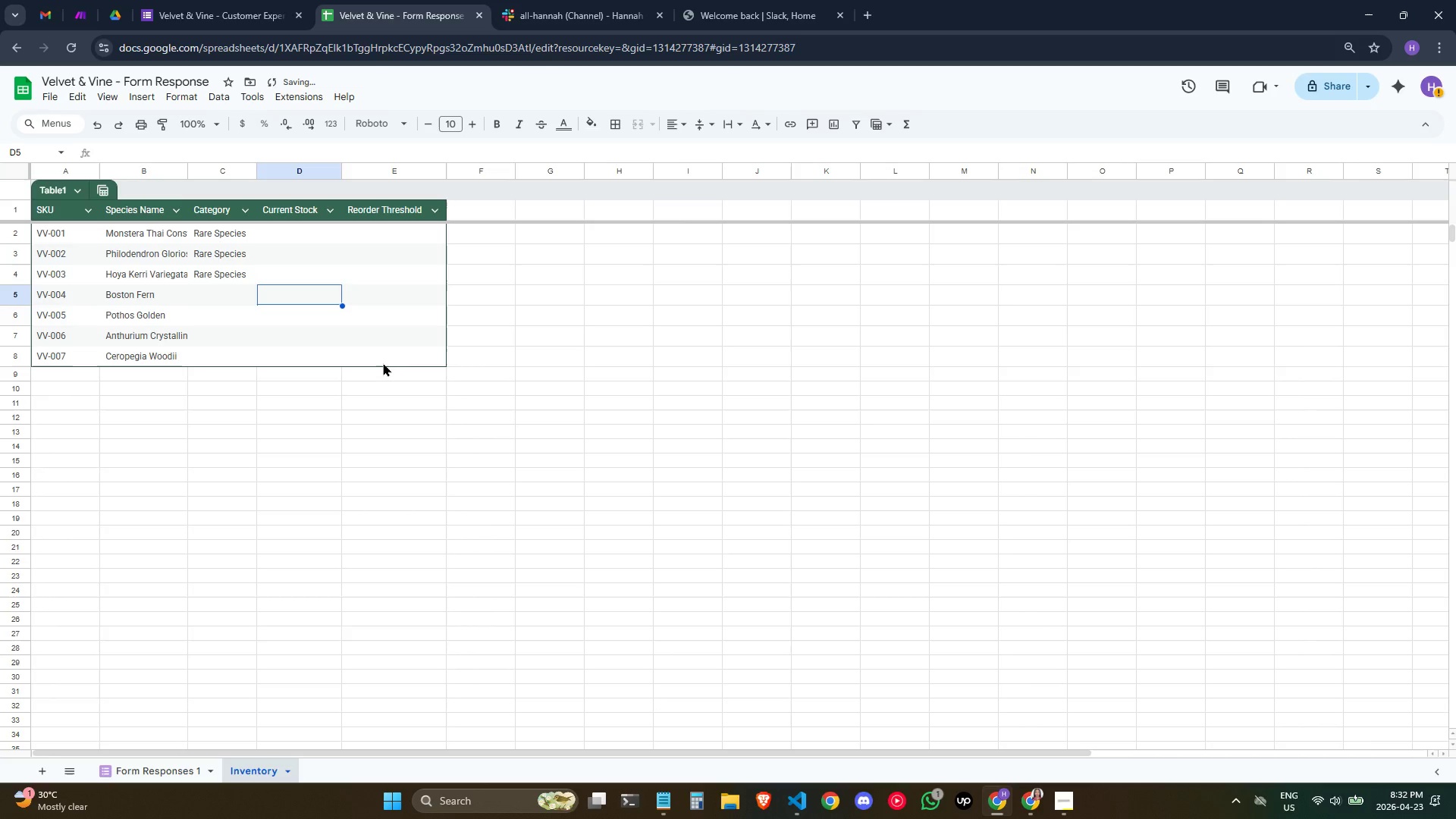 
key(CapsLock)
 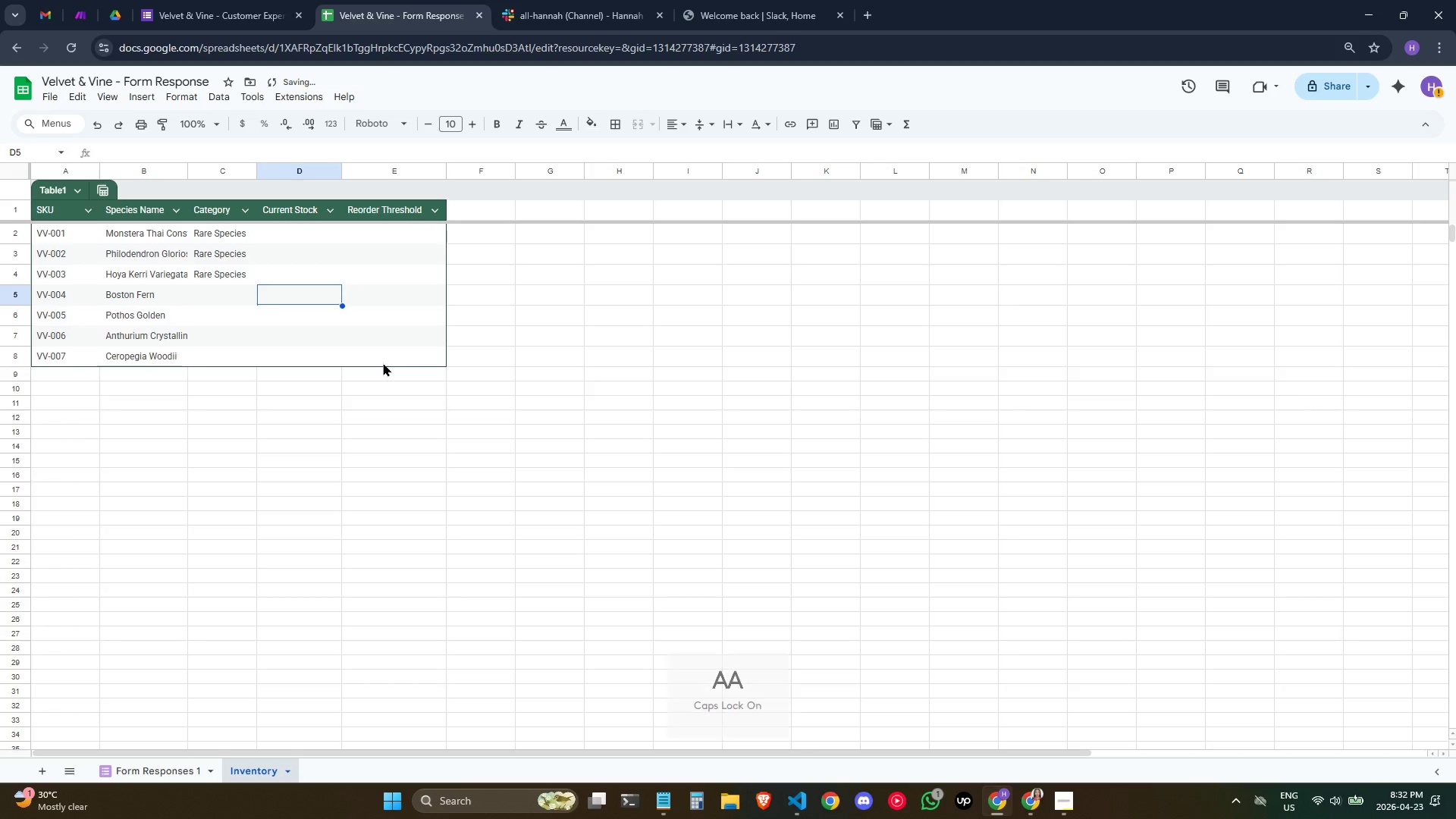 
key(S)
 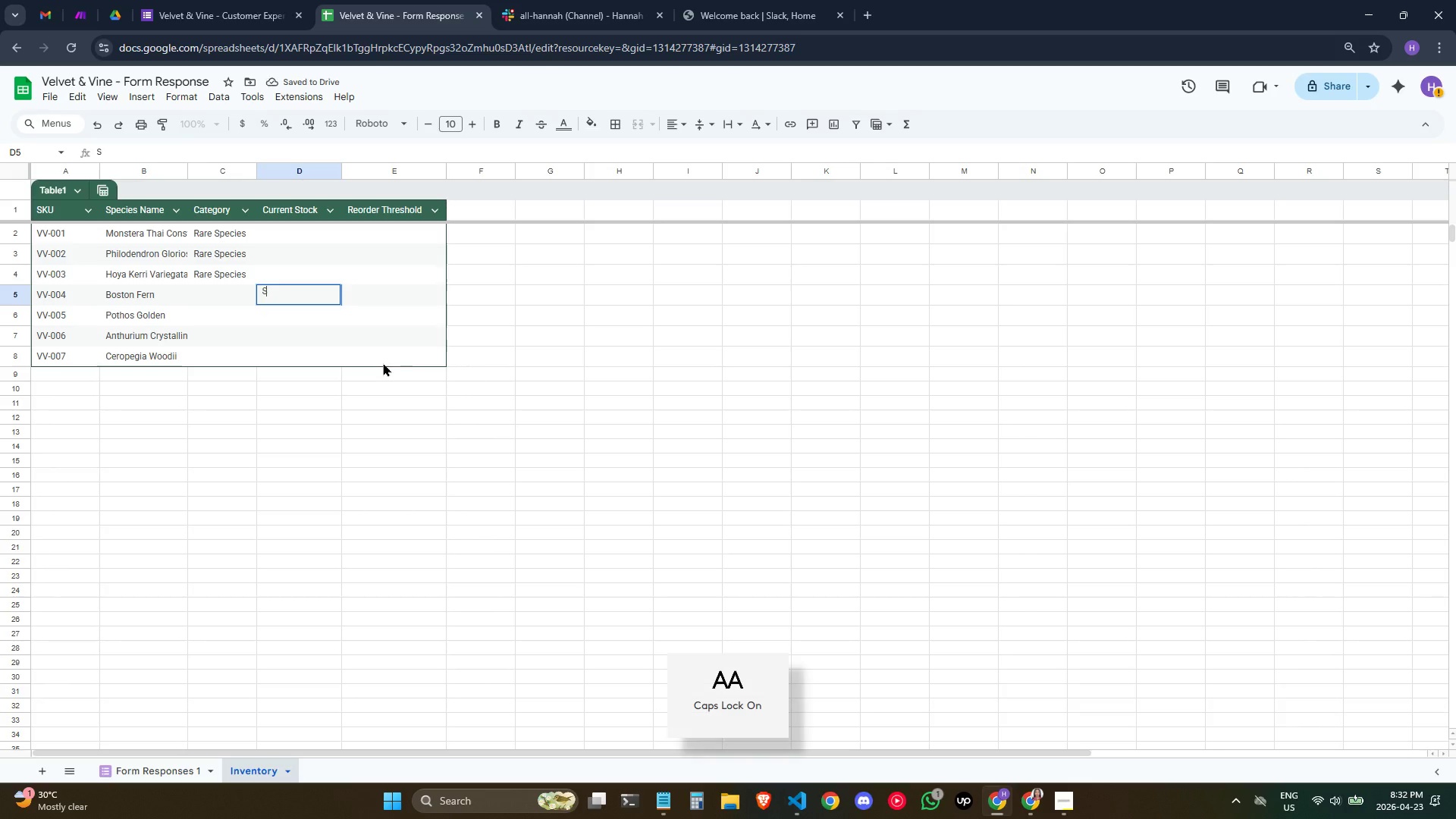 
key(CapsLock)
 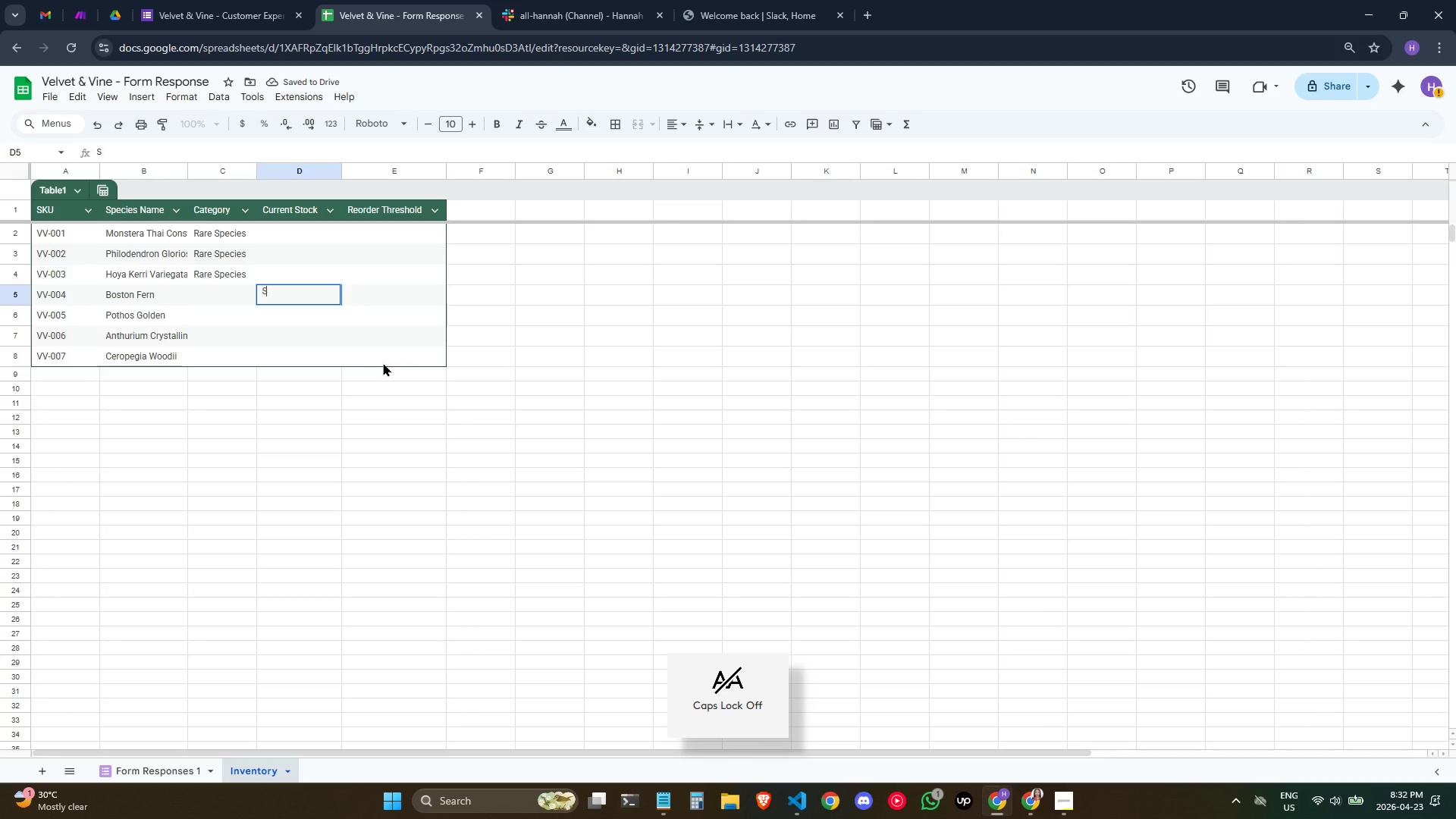 
key(Backspace)
 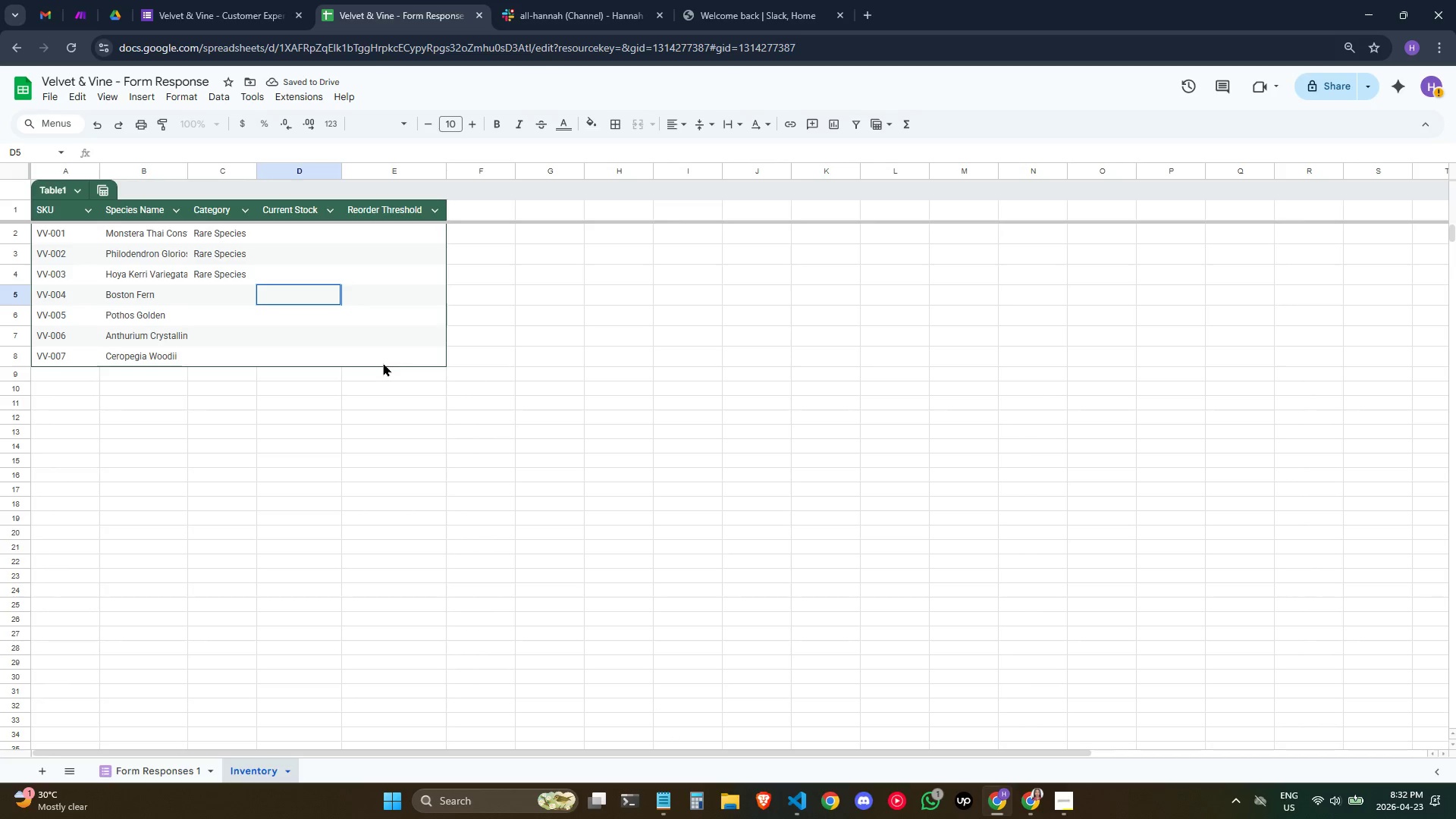 
key(ArrowLeft)
 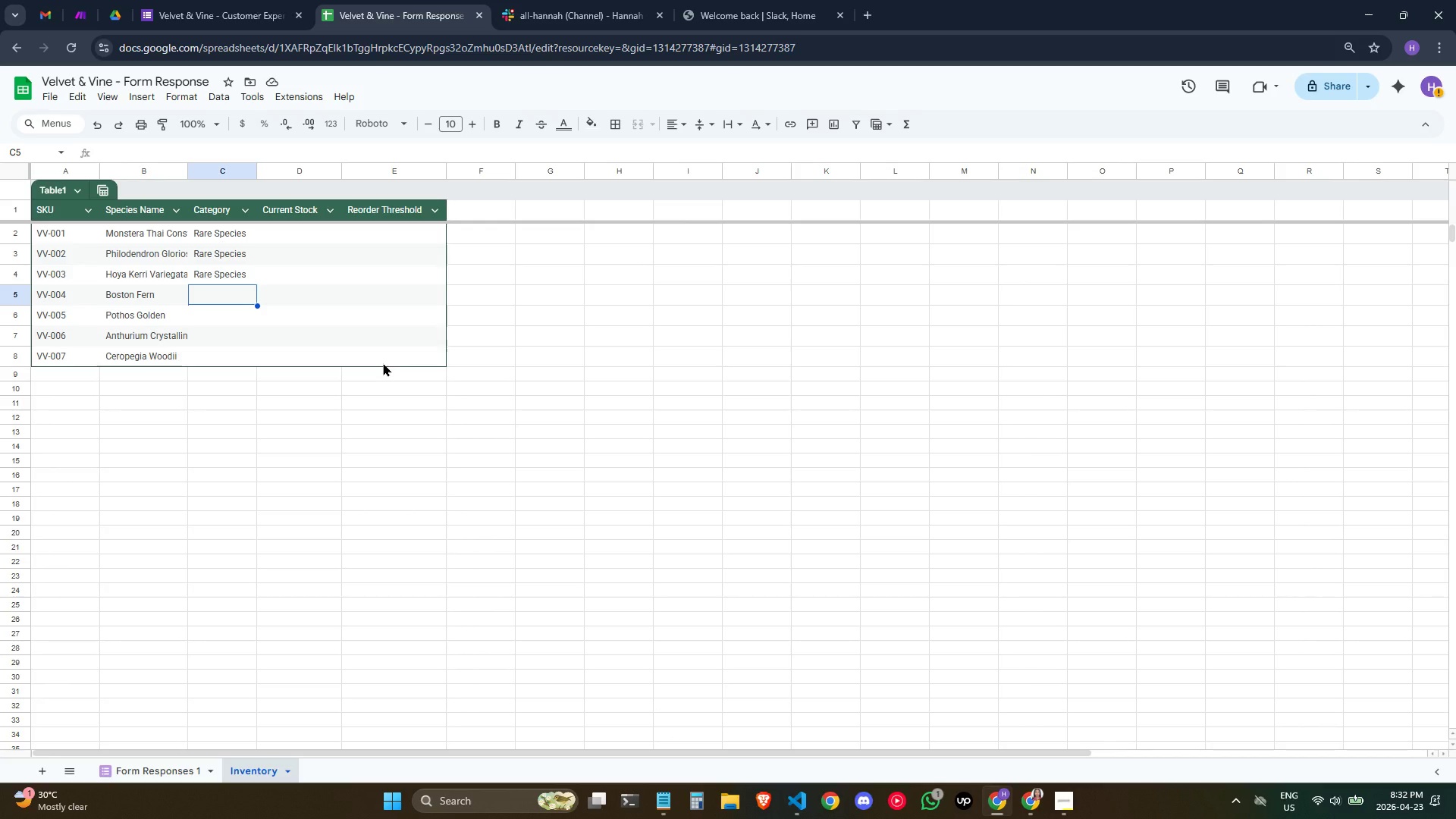 
type(Standard)
 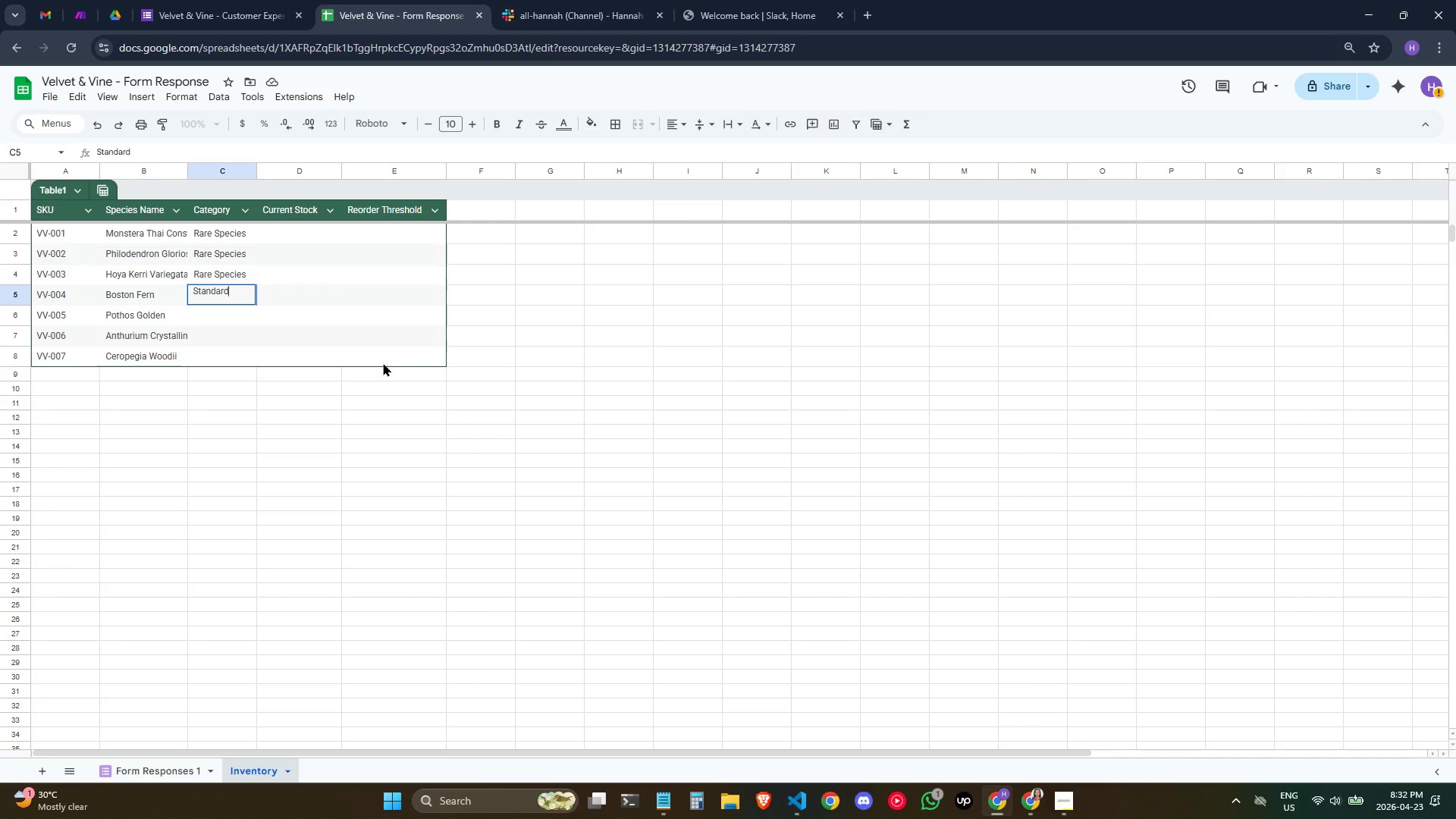 
key(ArrowDown)
 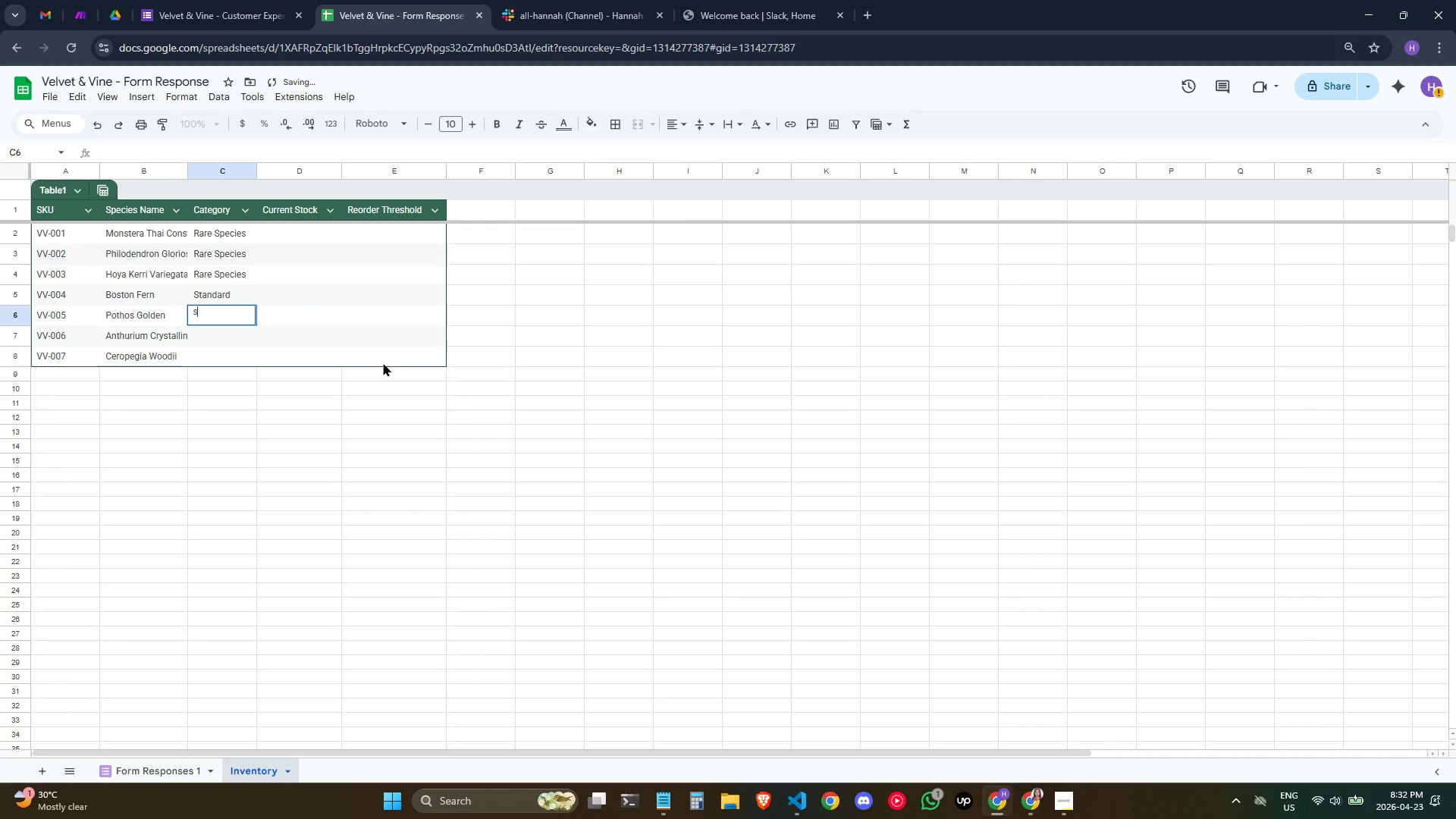 
key(S)
 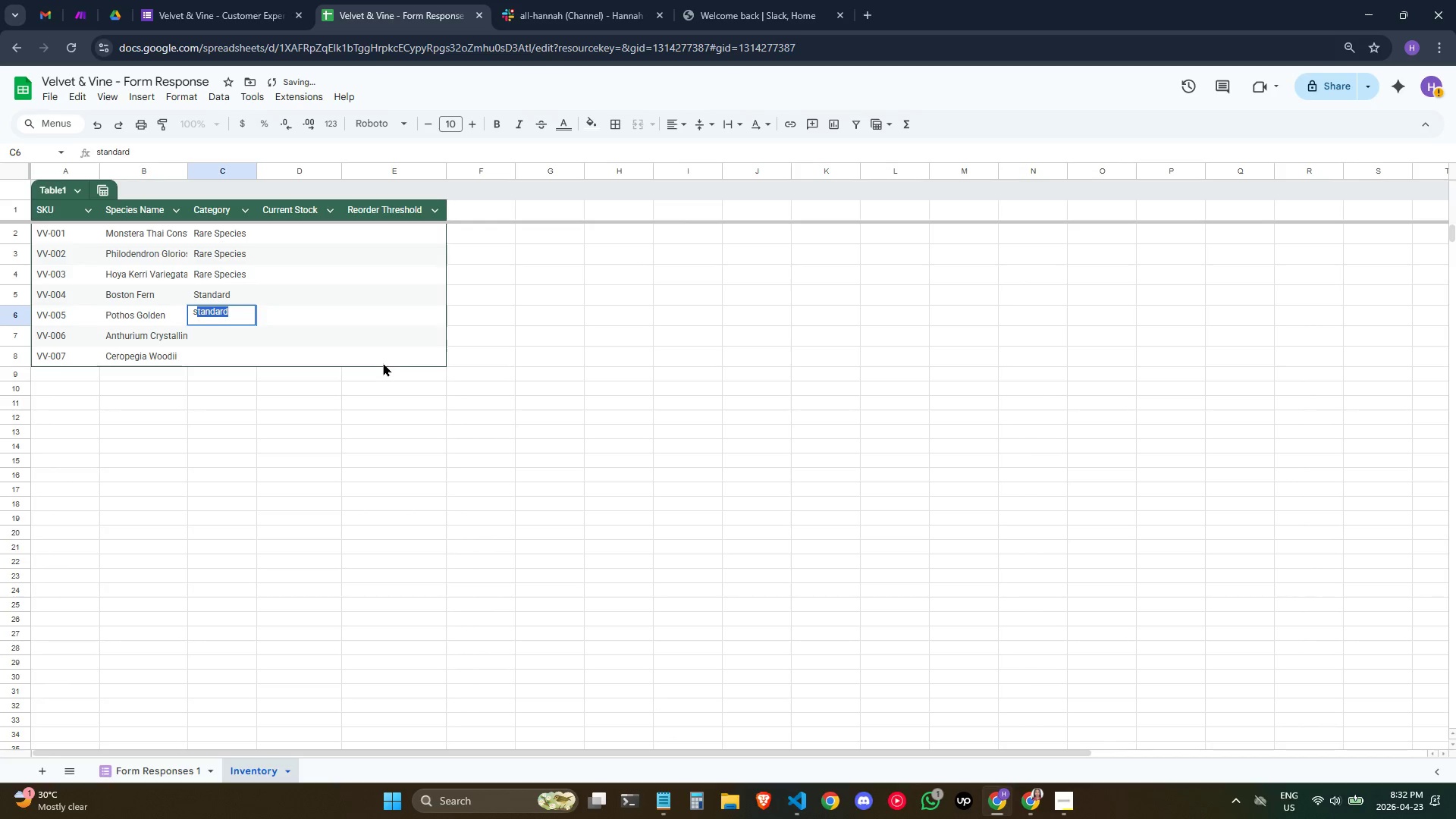 
key(ArrowRight)
 